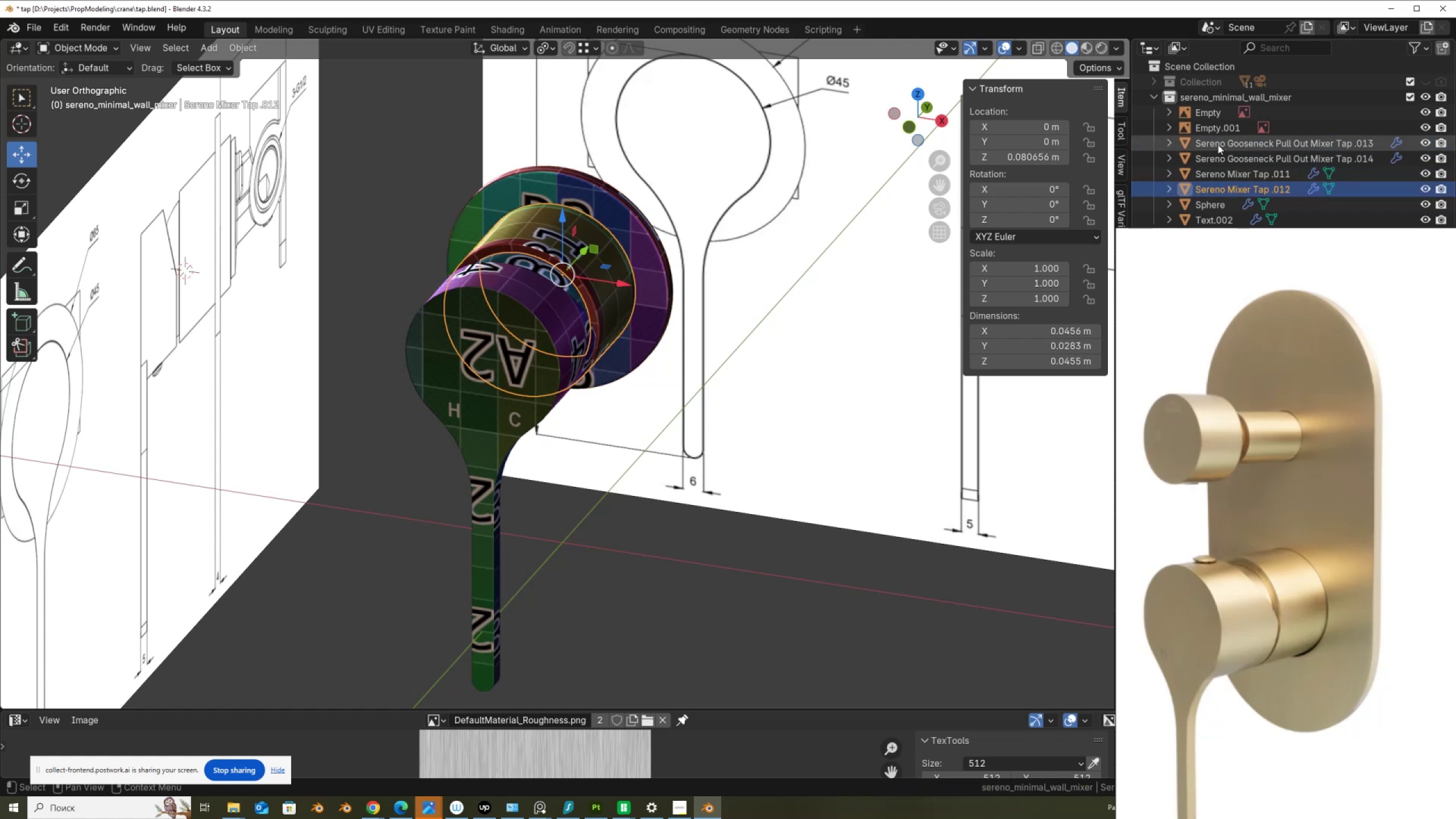 
double_click([1218, 144])
 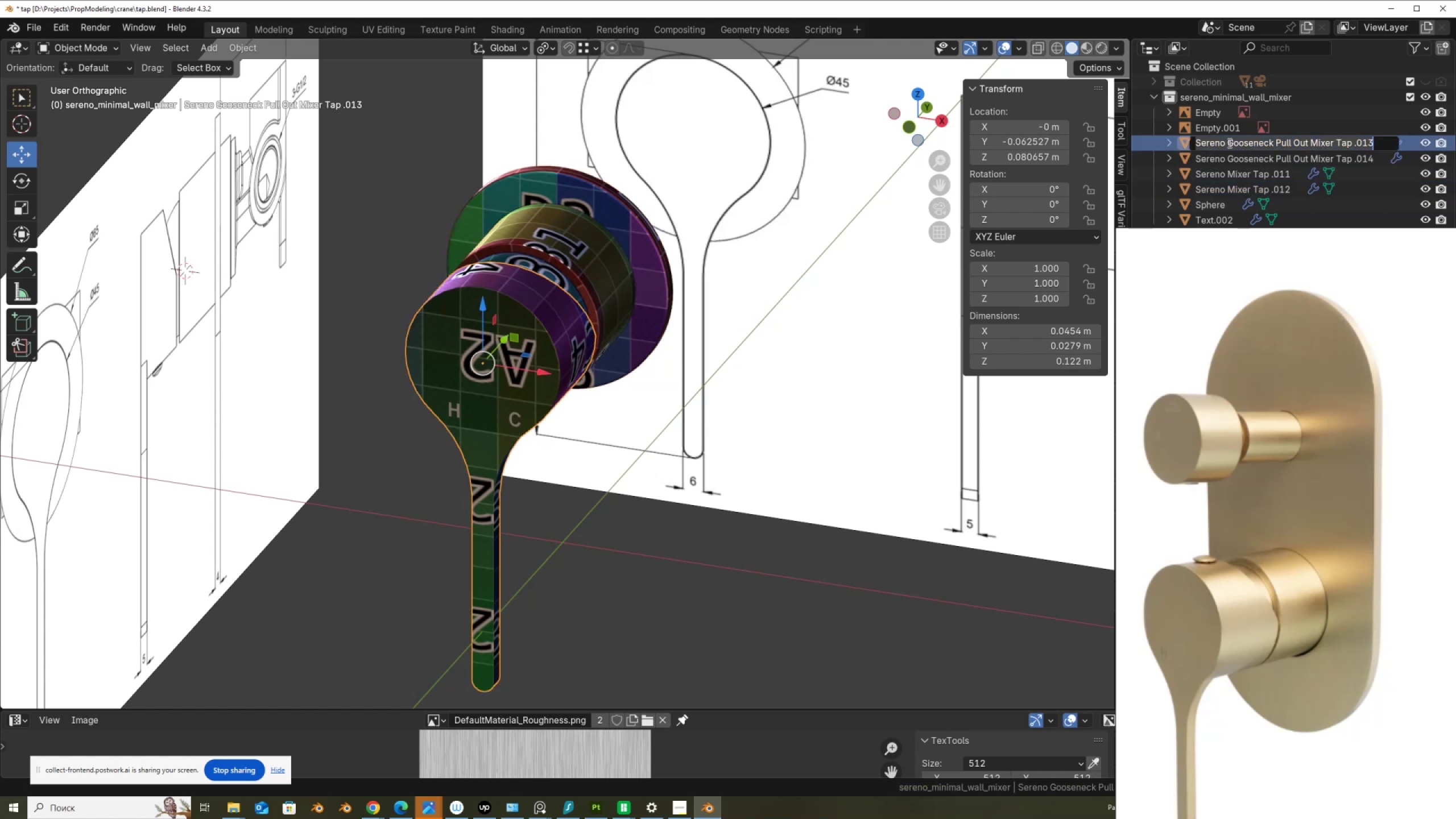 
left_click_drag(start_coordinate=[1228, 144], to_coordinate=[1308, 147])
 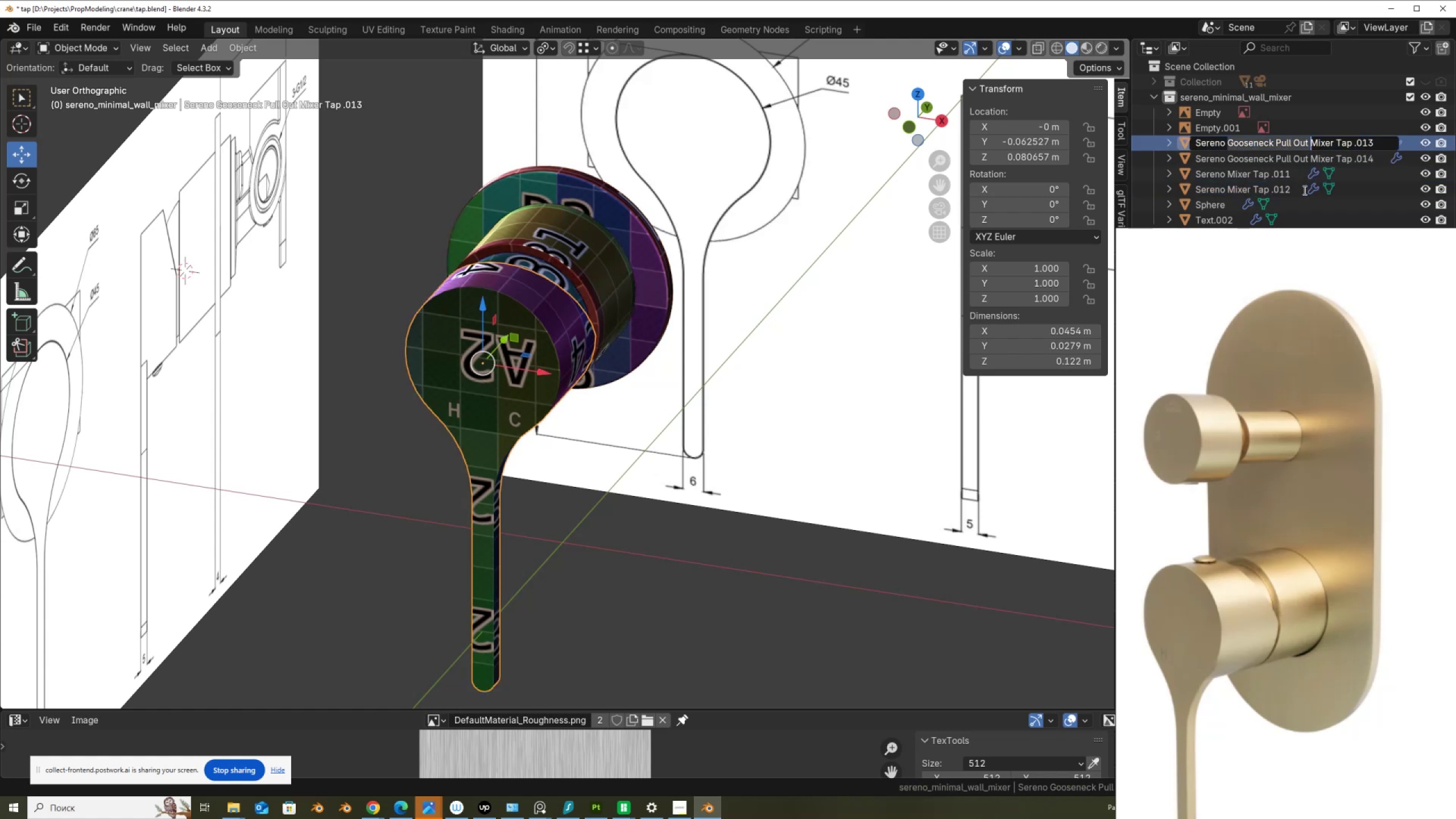 
key(Delete)
 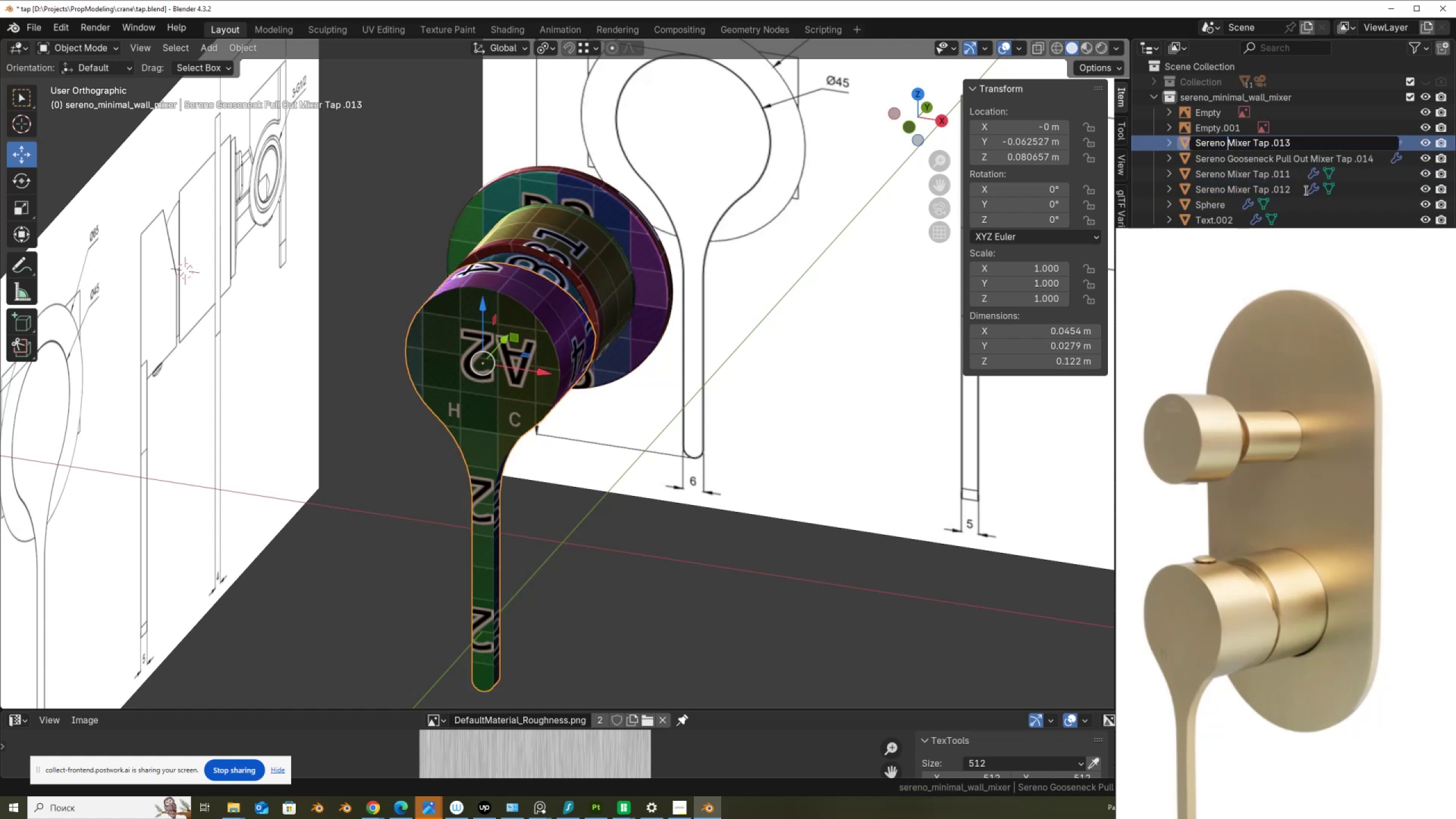 
key(Enter)
 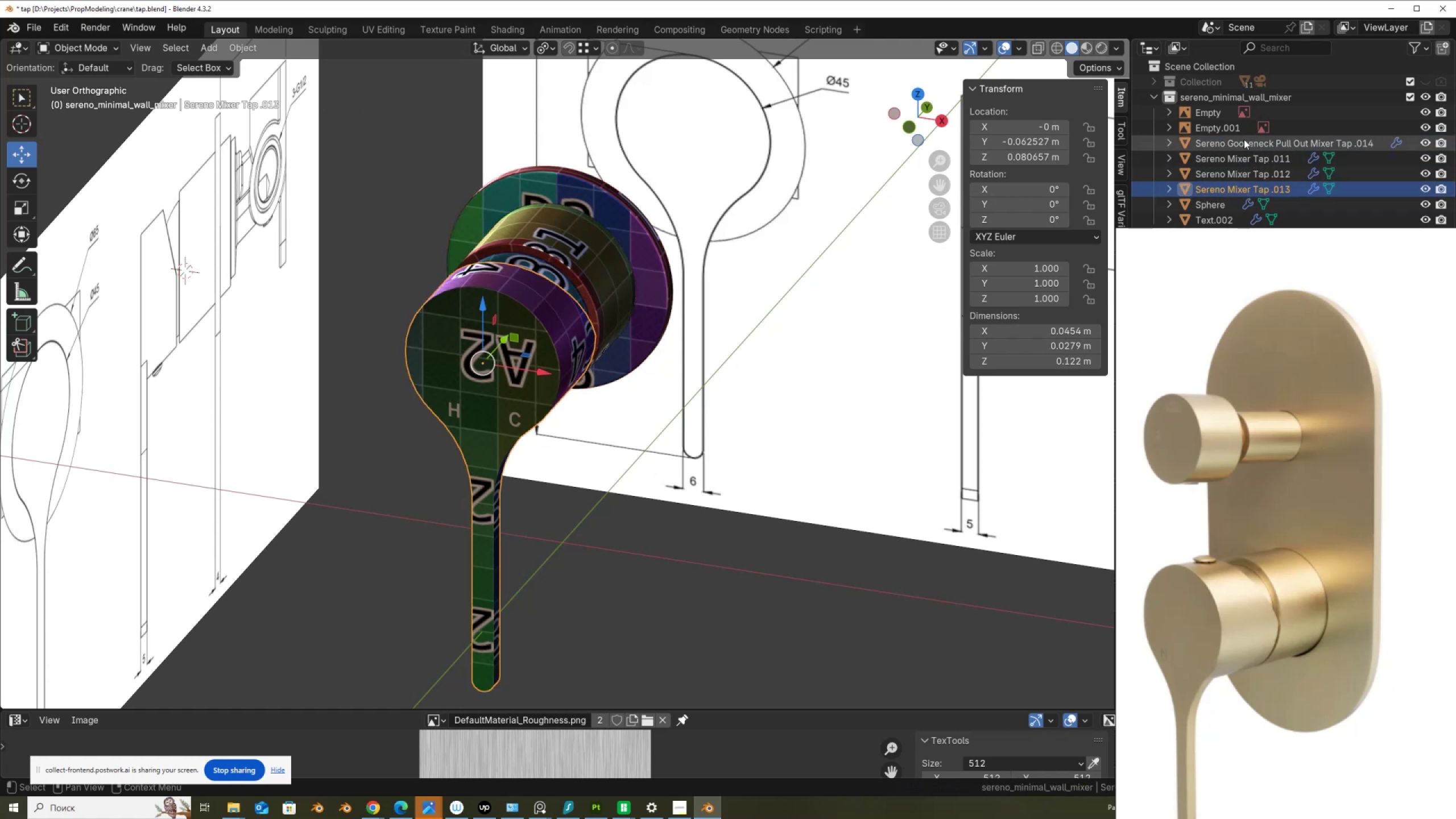 
double_click([1244, 139])
 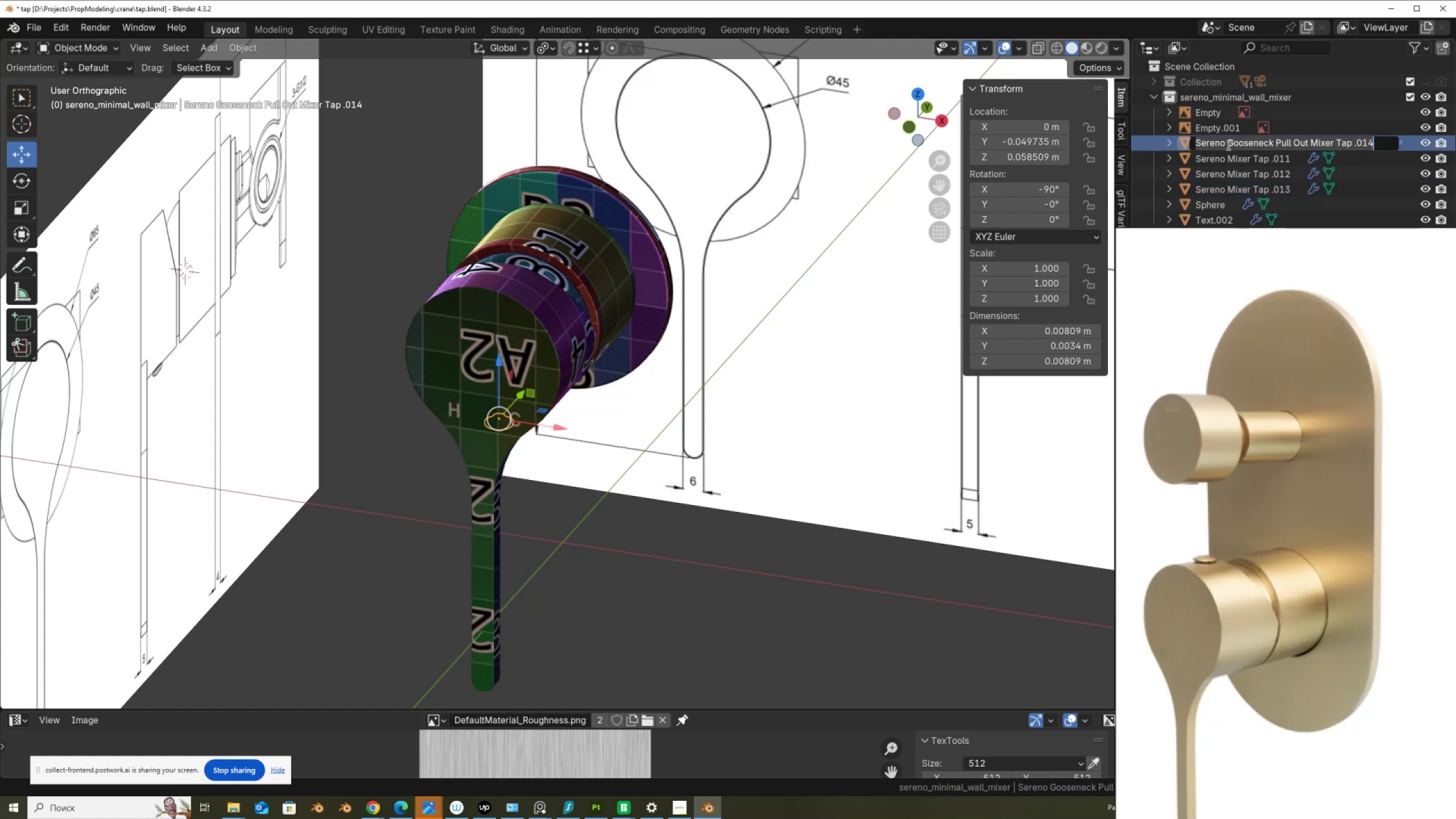 
left_click_drag(start_coordinate=[1227, 145], to_coordinate=[1308, 160])
 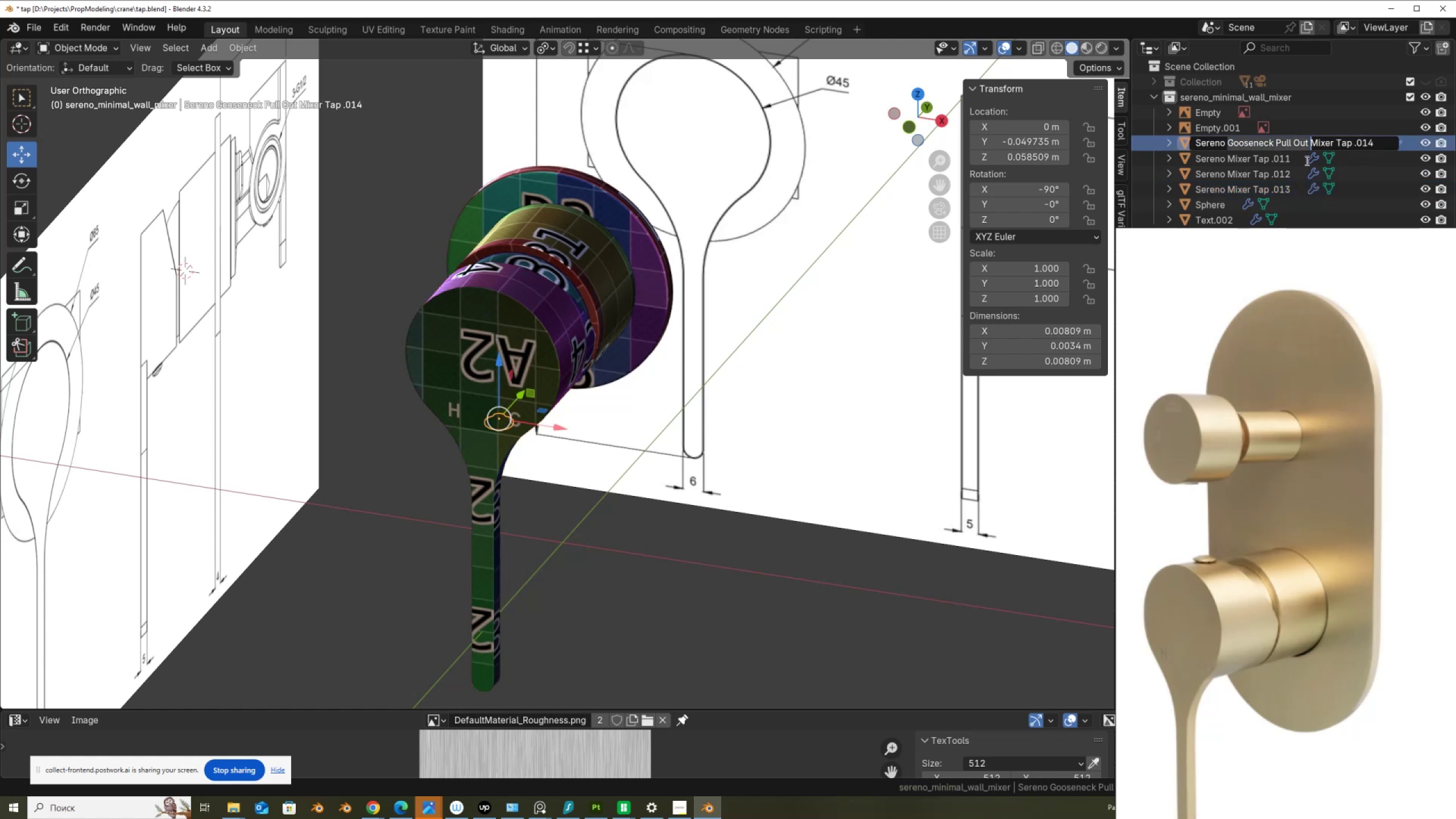 
key(Delete)
 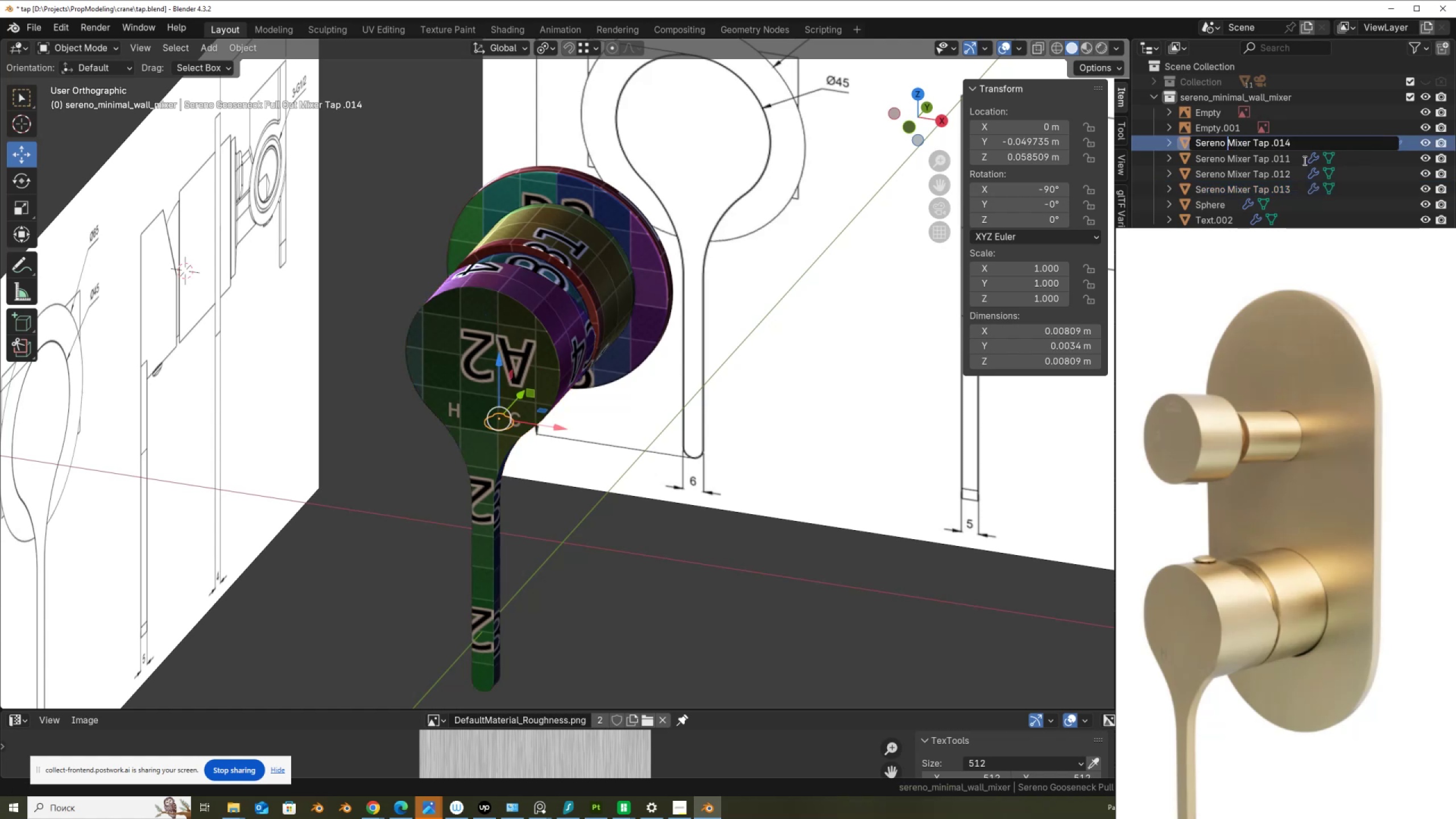 
key(Enter)
 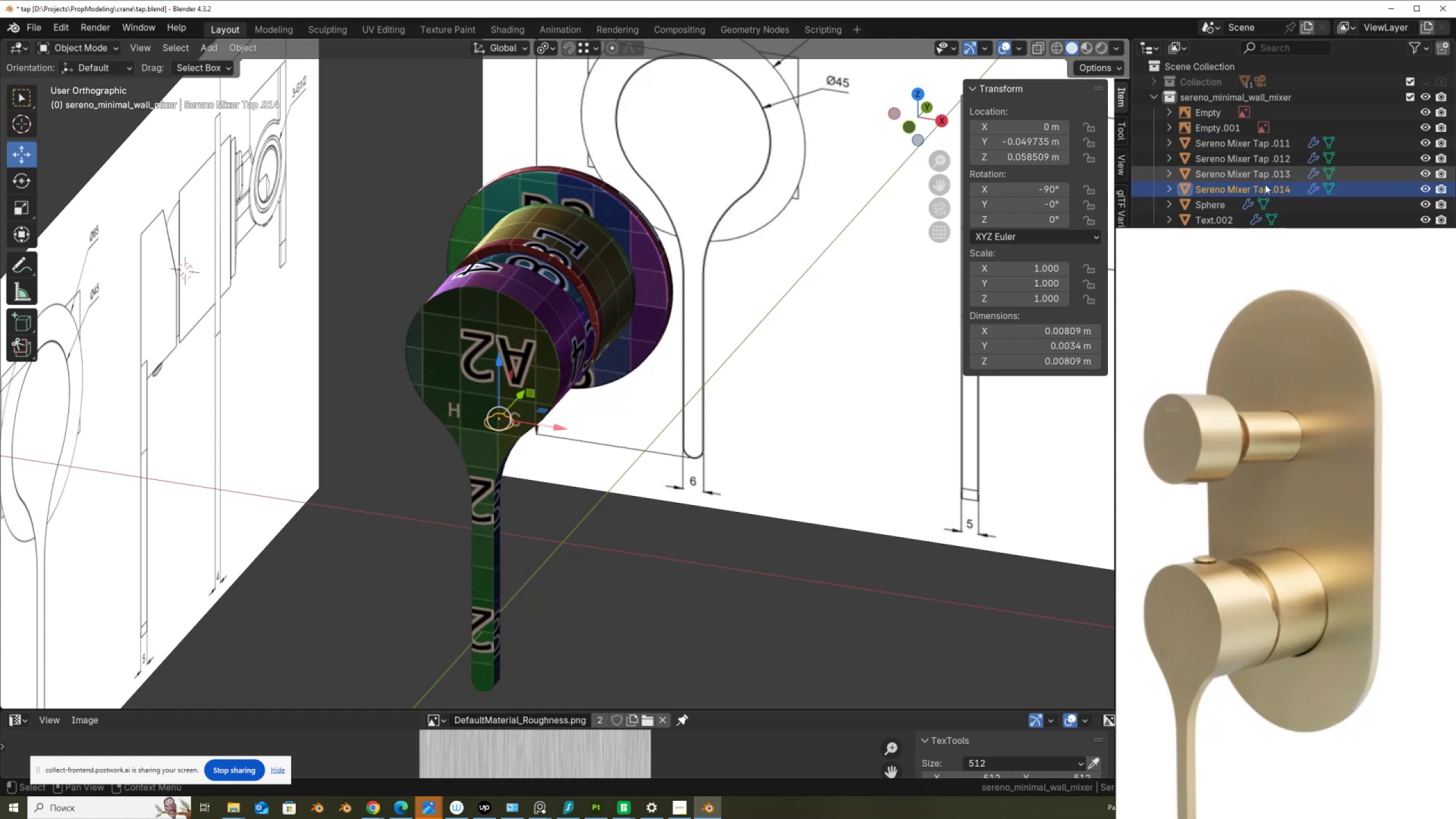 
scroll: coordinate [514, 406], scroll_direction: down, amount: 7.0
 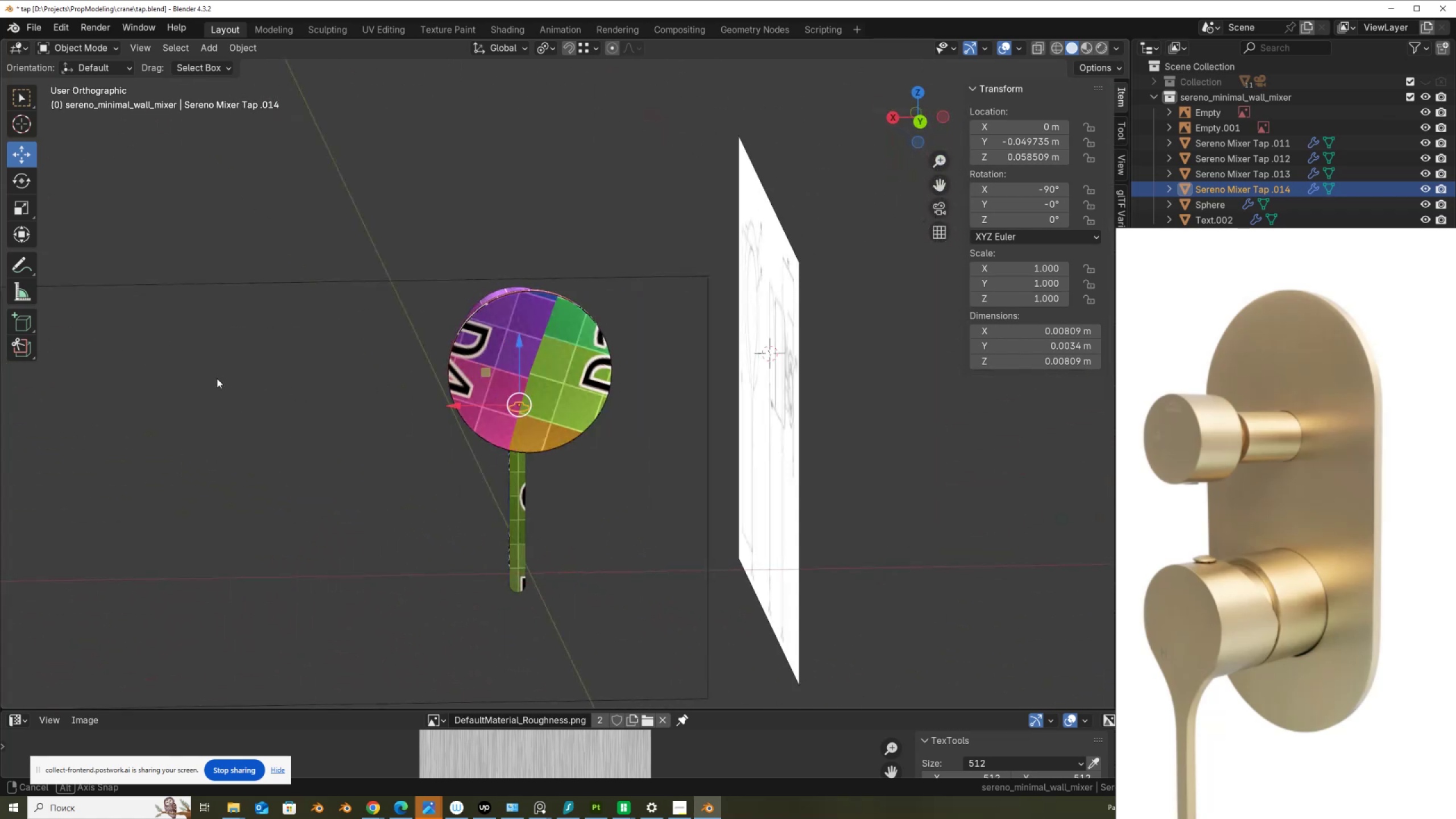 
wait(13.76)
 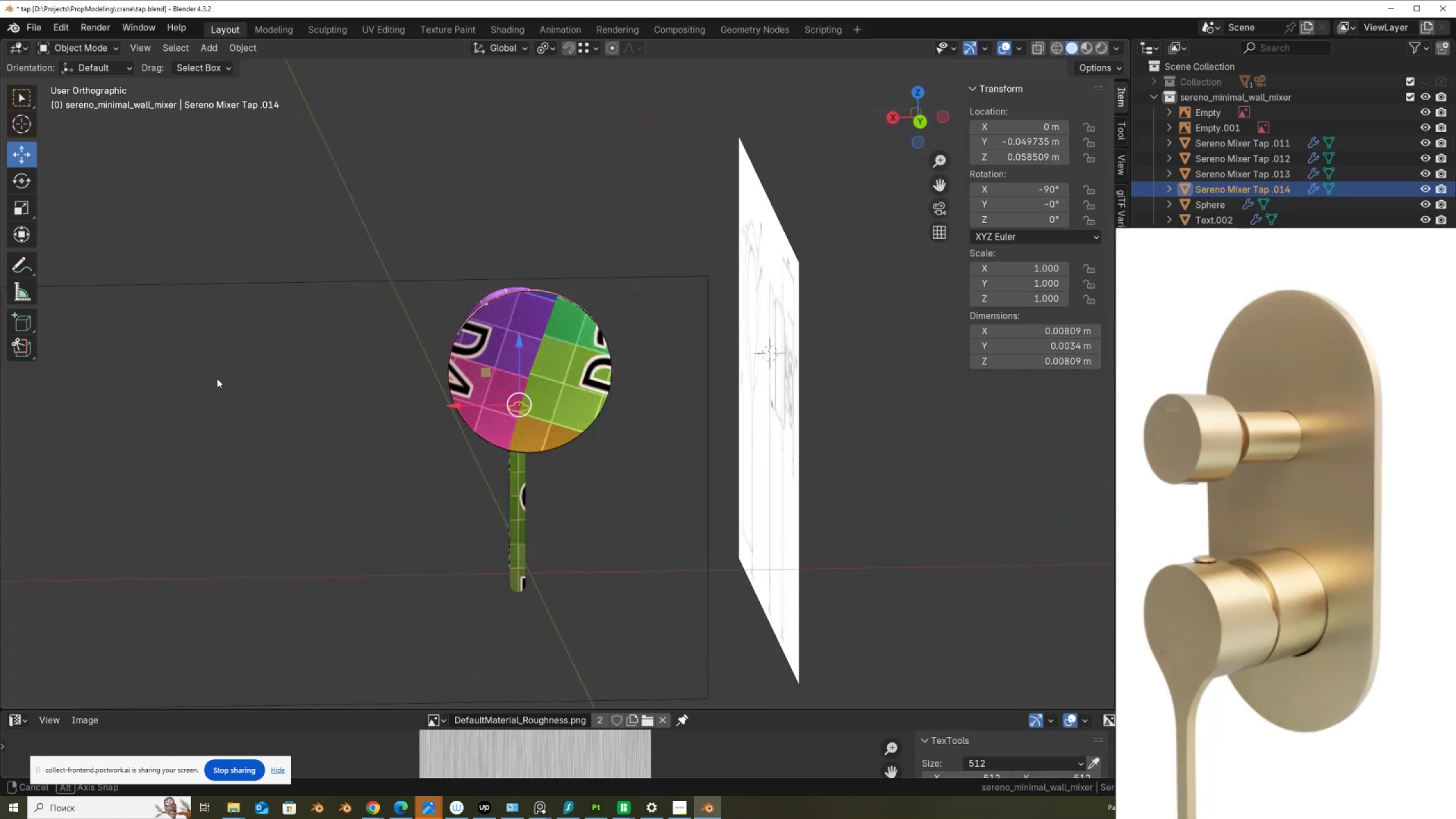 
scroll: coordinate [354, 392], scroll_direction: down, amount: 1.0
 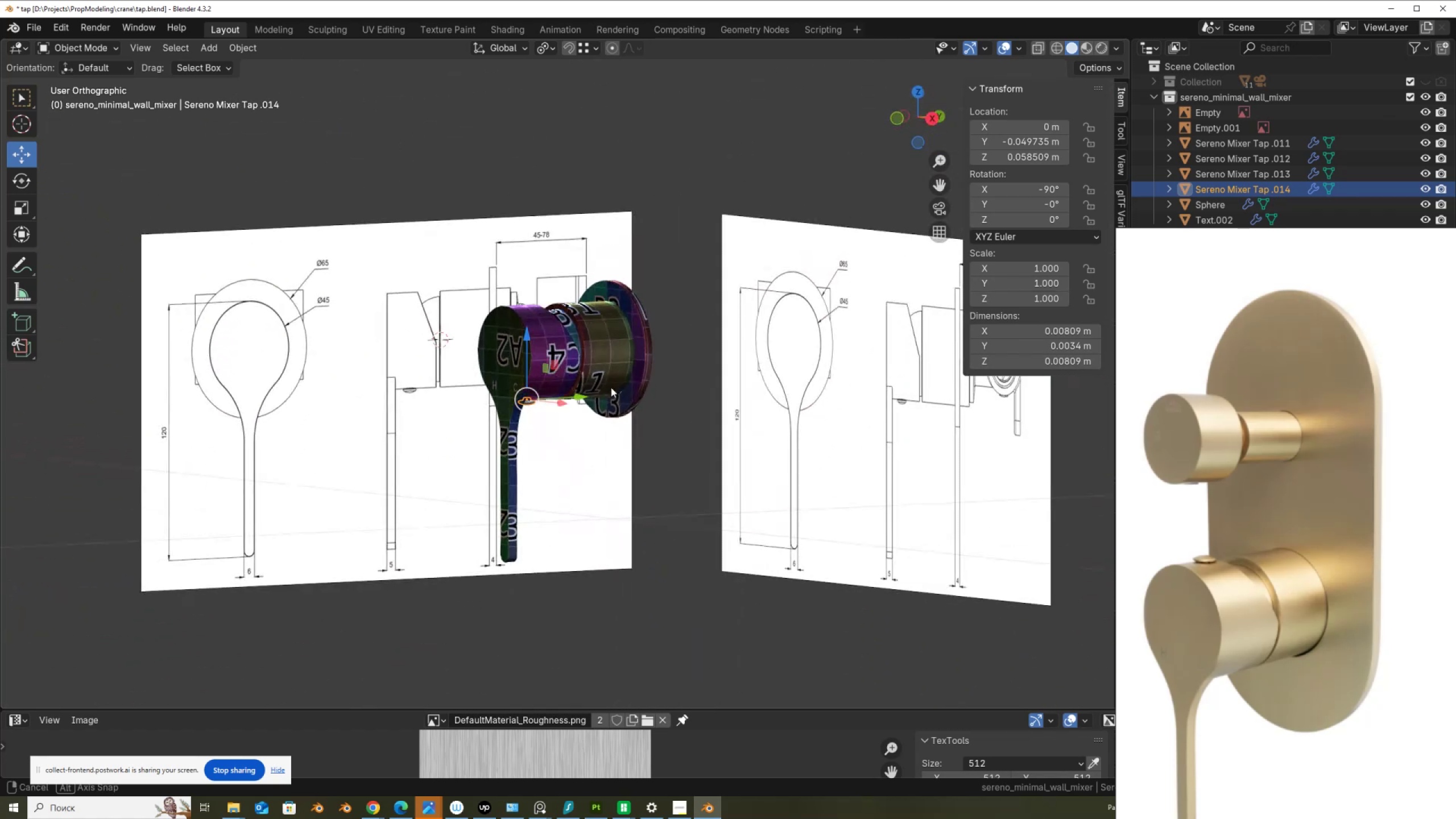 
key(Tab)
 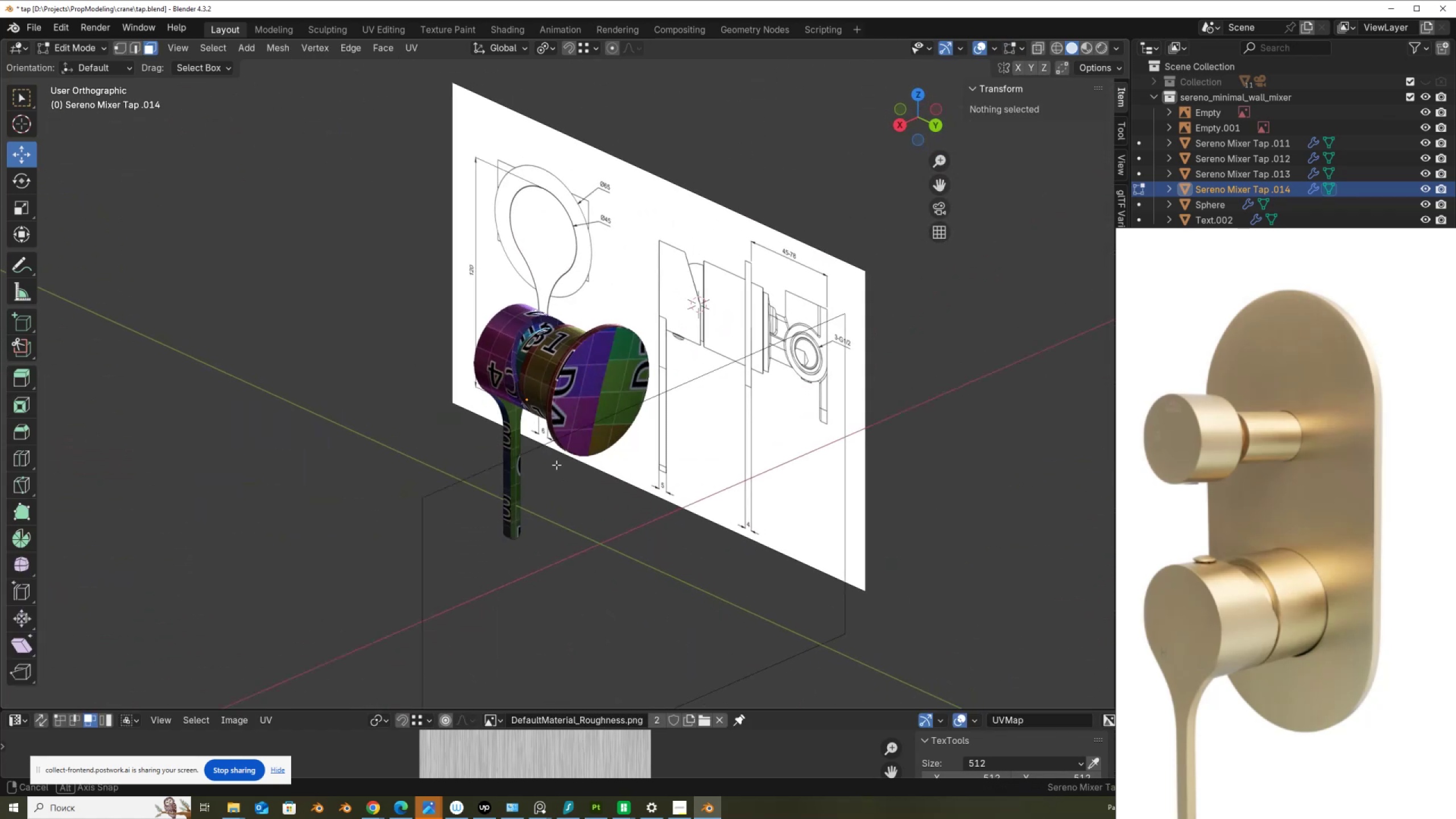 
scroll: coordinate [556, 464], scroll_direction: up, amount: 1.0
 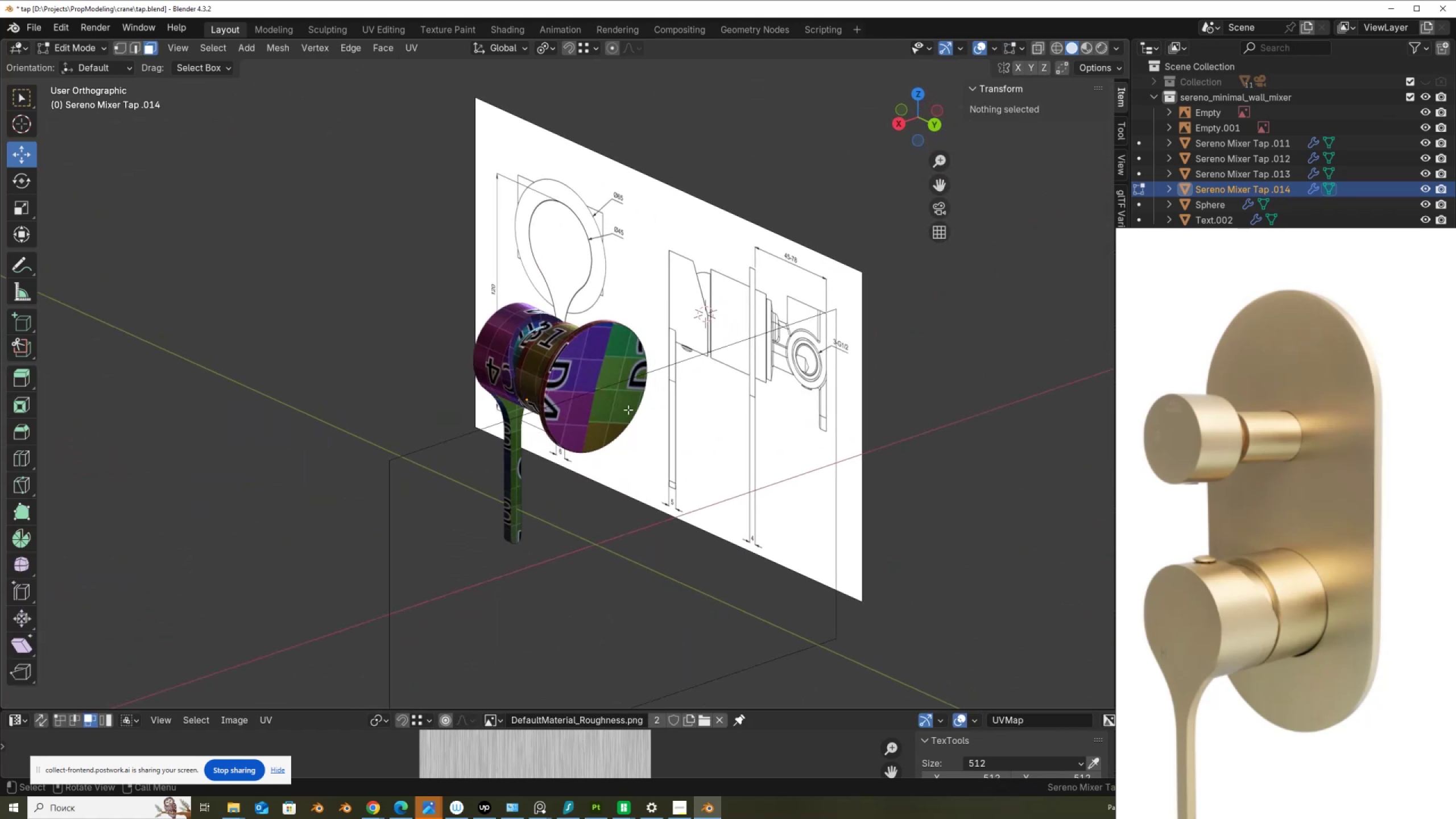 
key(Tab)
 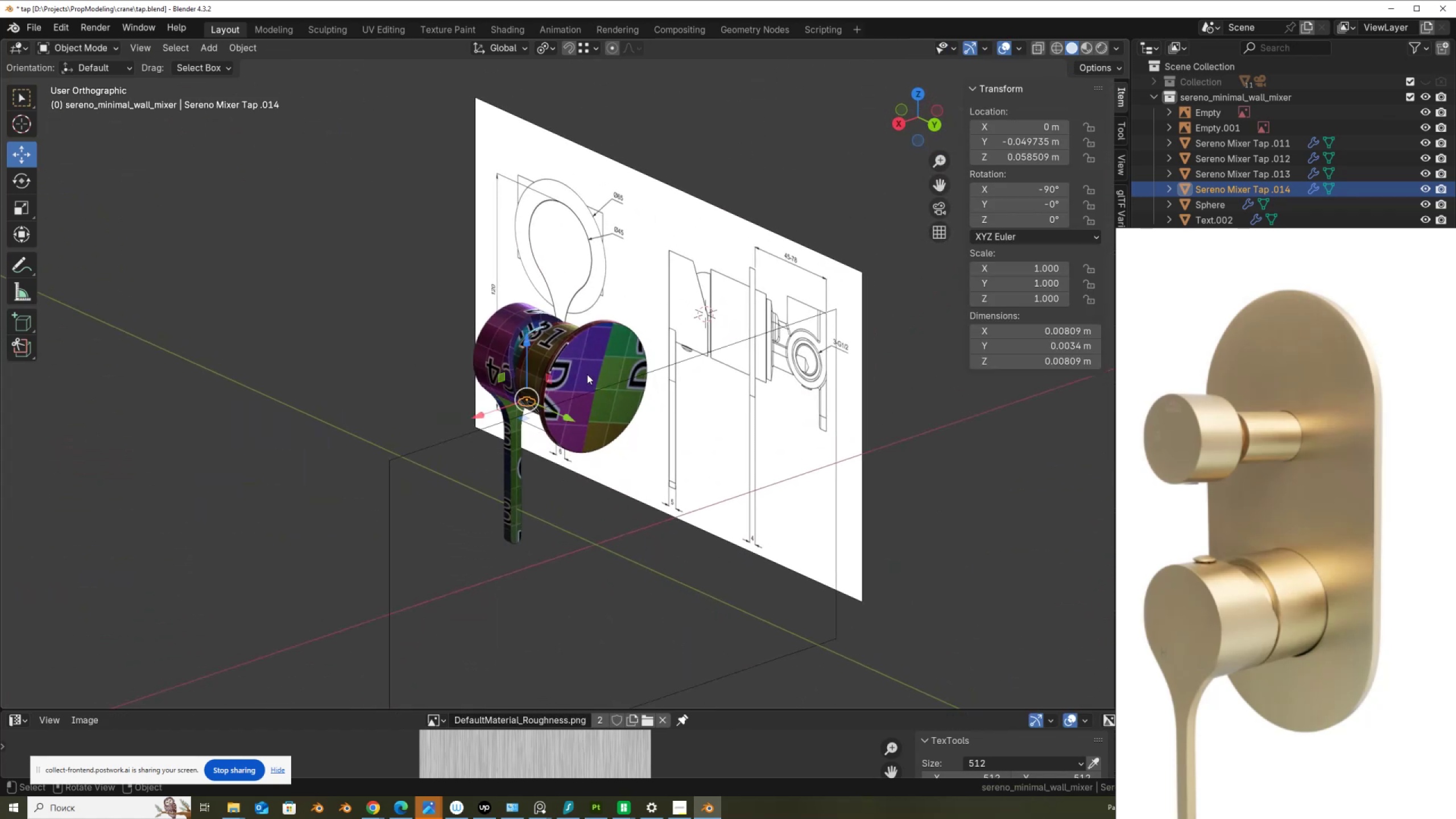 
left_click([587, 374])
 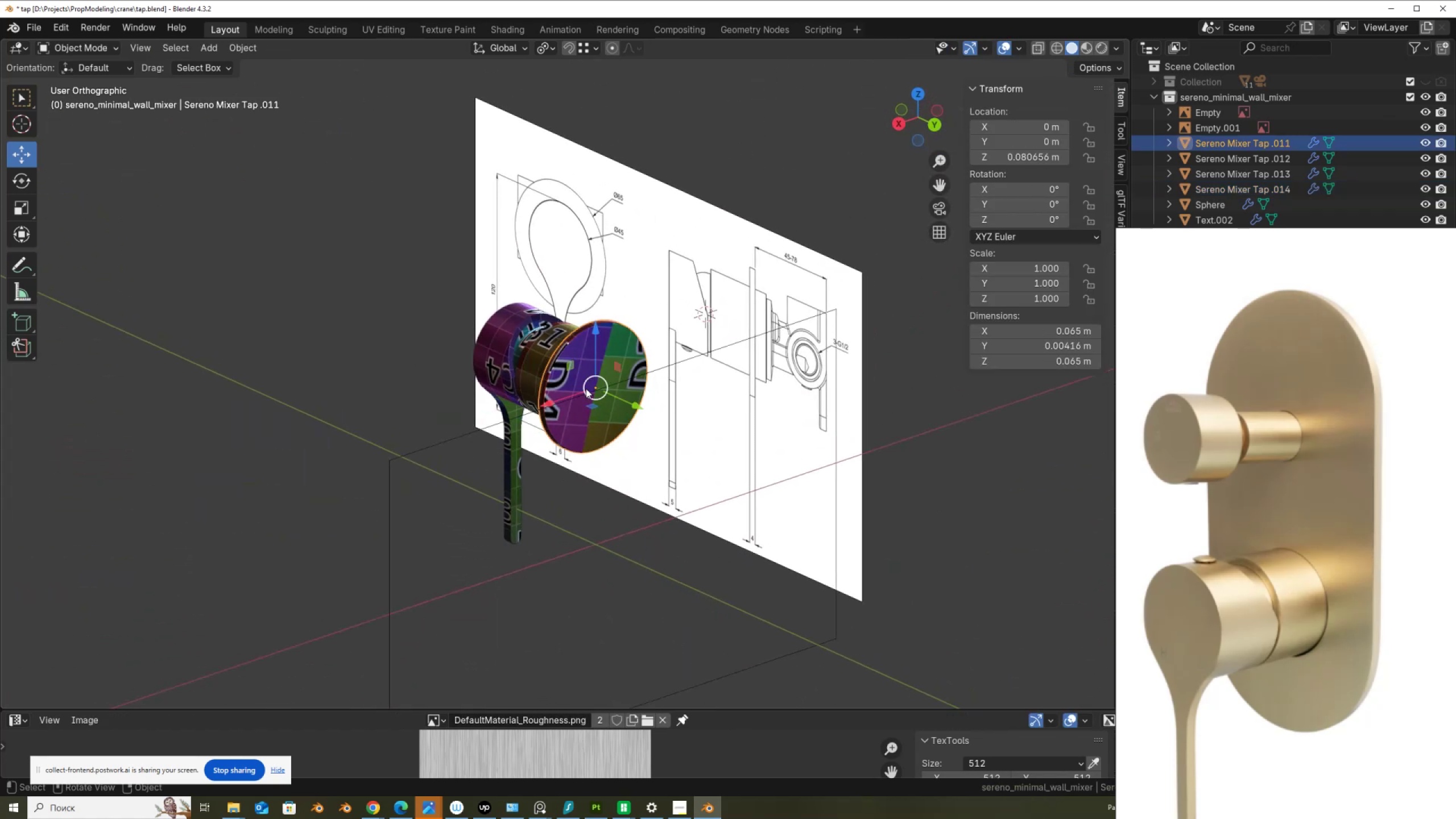 
scroll: coordinate [563, 391], scroll_direction: none, amount: 0.0
 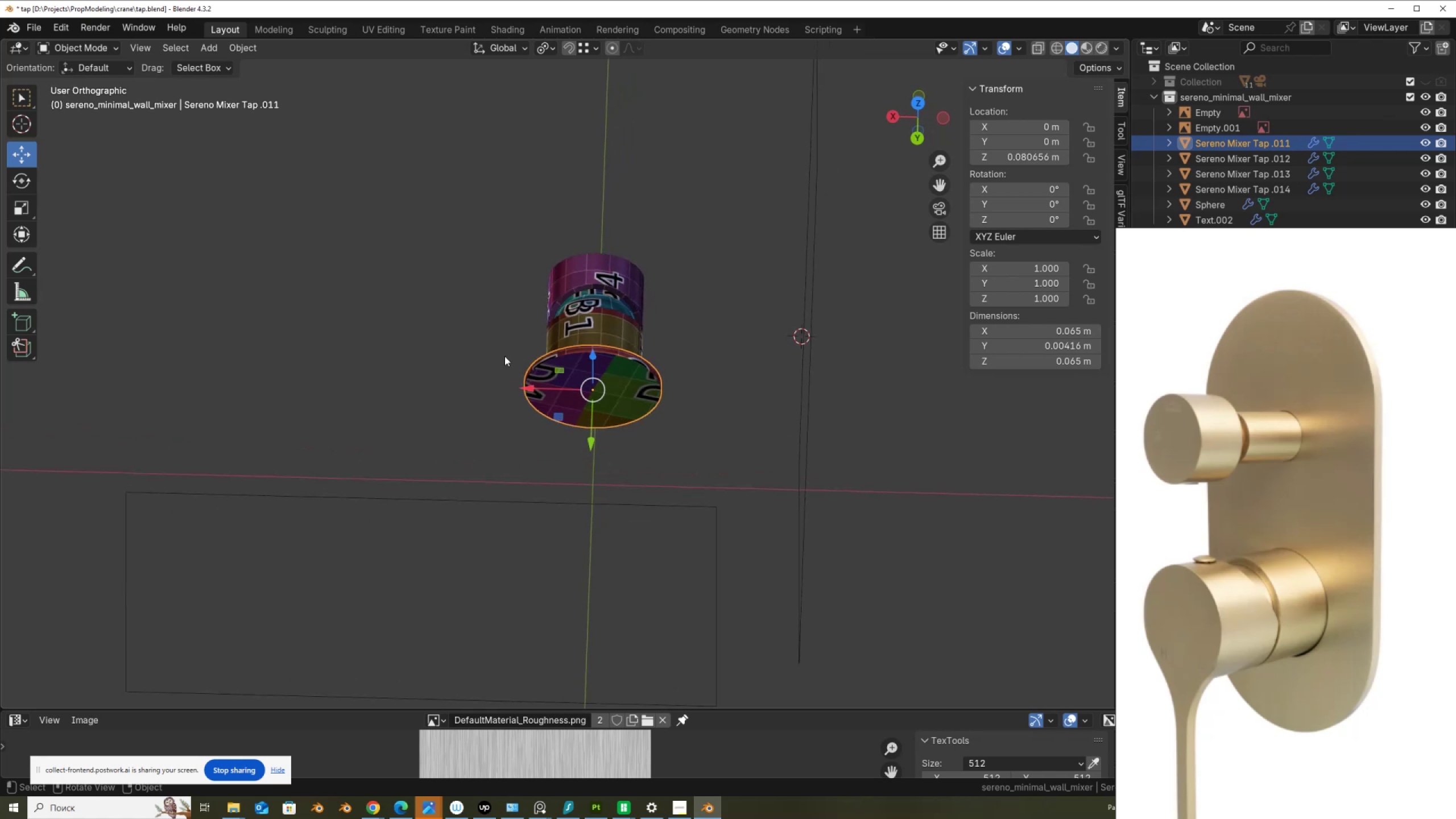 
left_click_drag(start_coordinate=[502, 251], to_coordinate=[688, 459])
 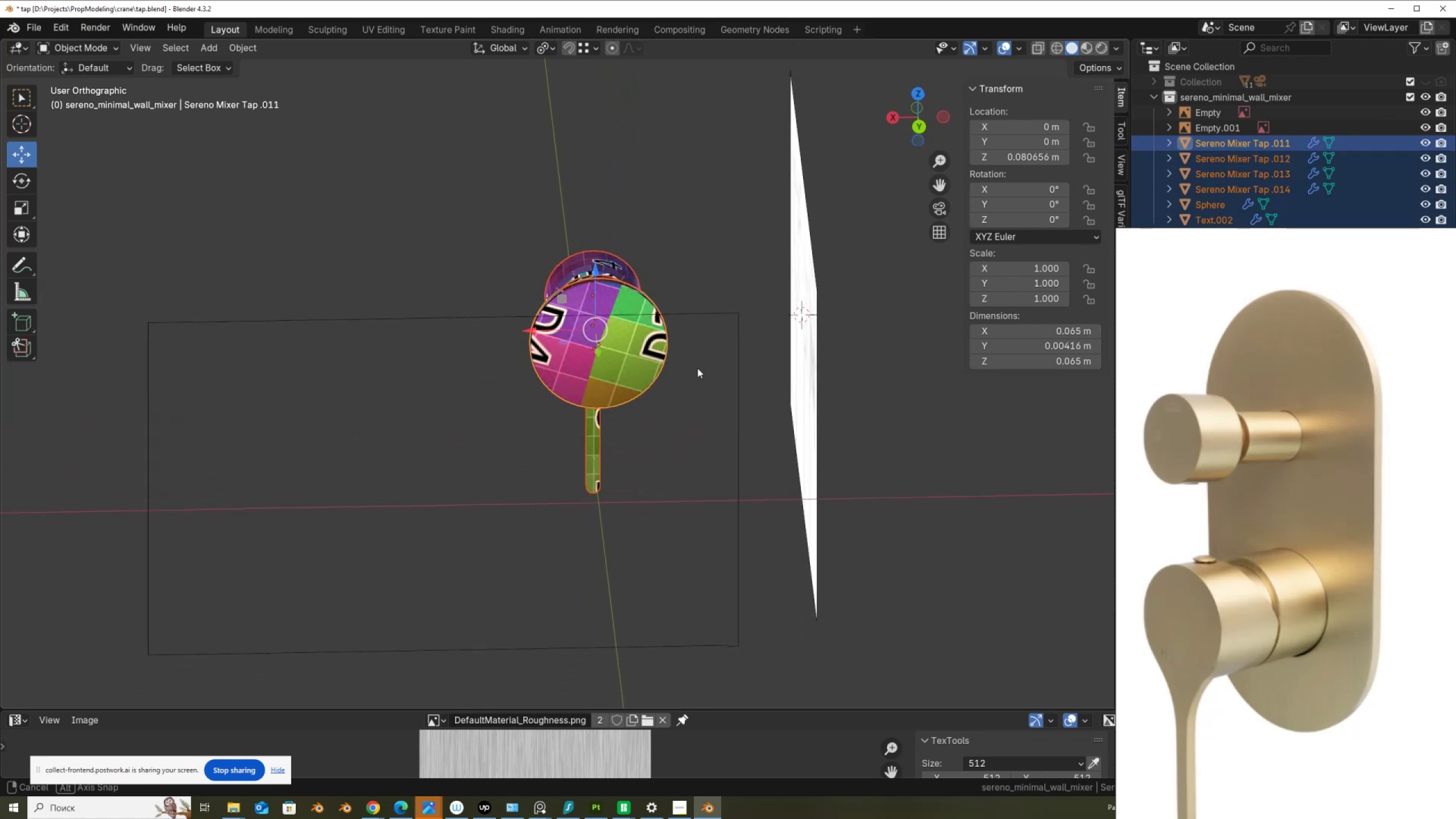 
key(Tab)
 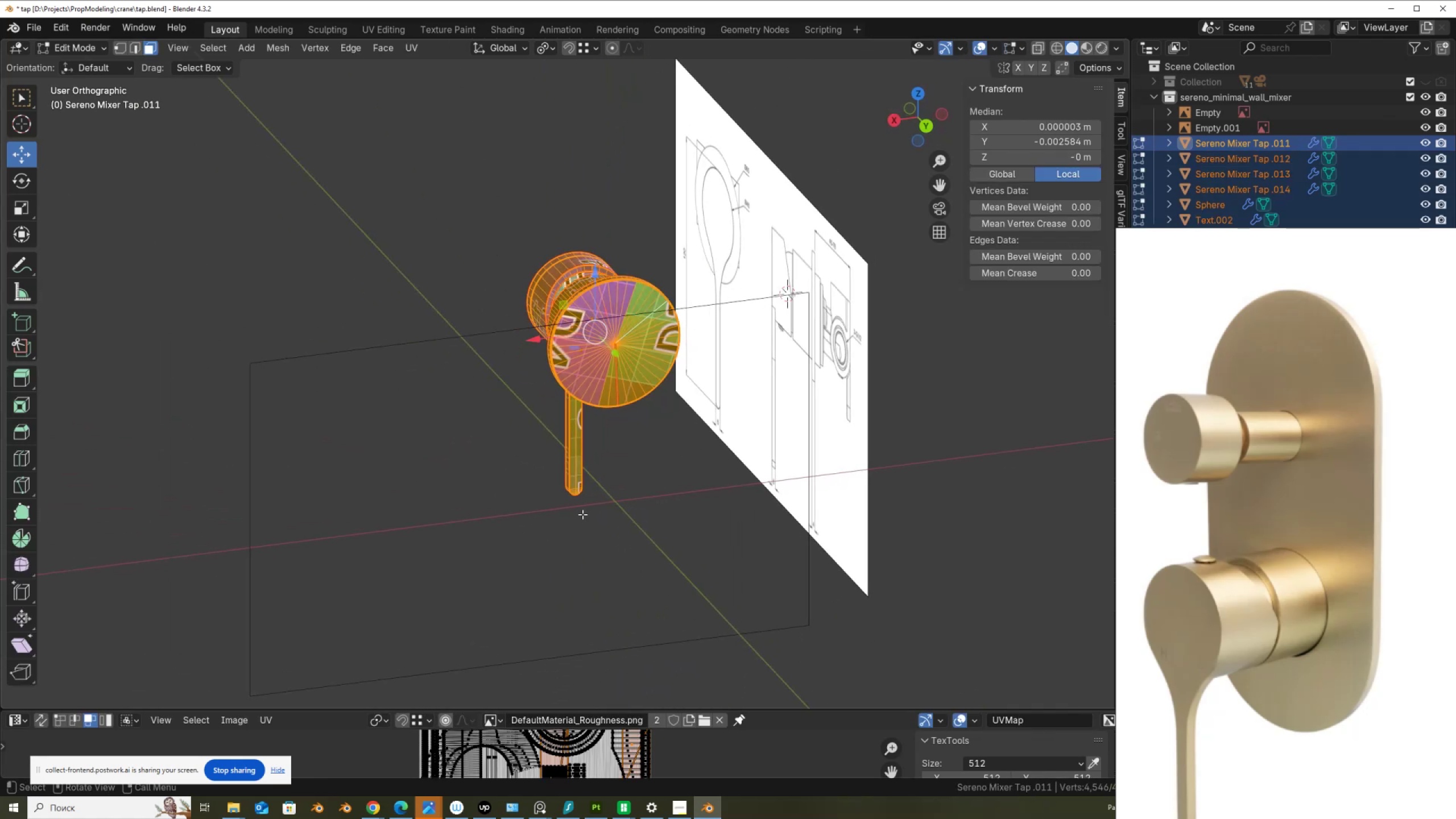 
scroll: coordinate [723, 418], scroll_direction: up, amount: 4.0
 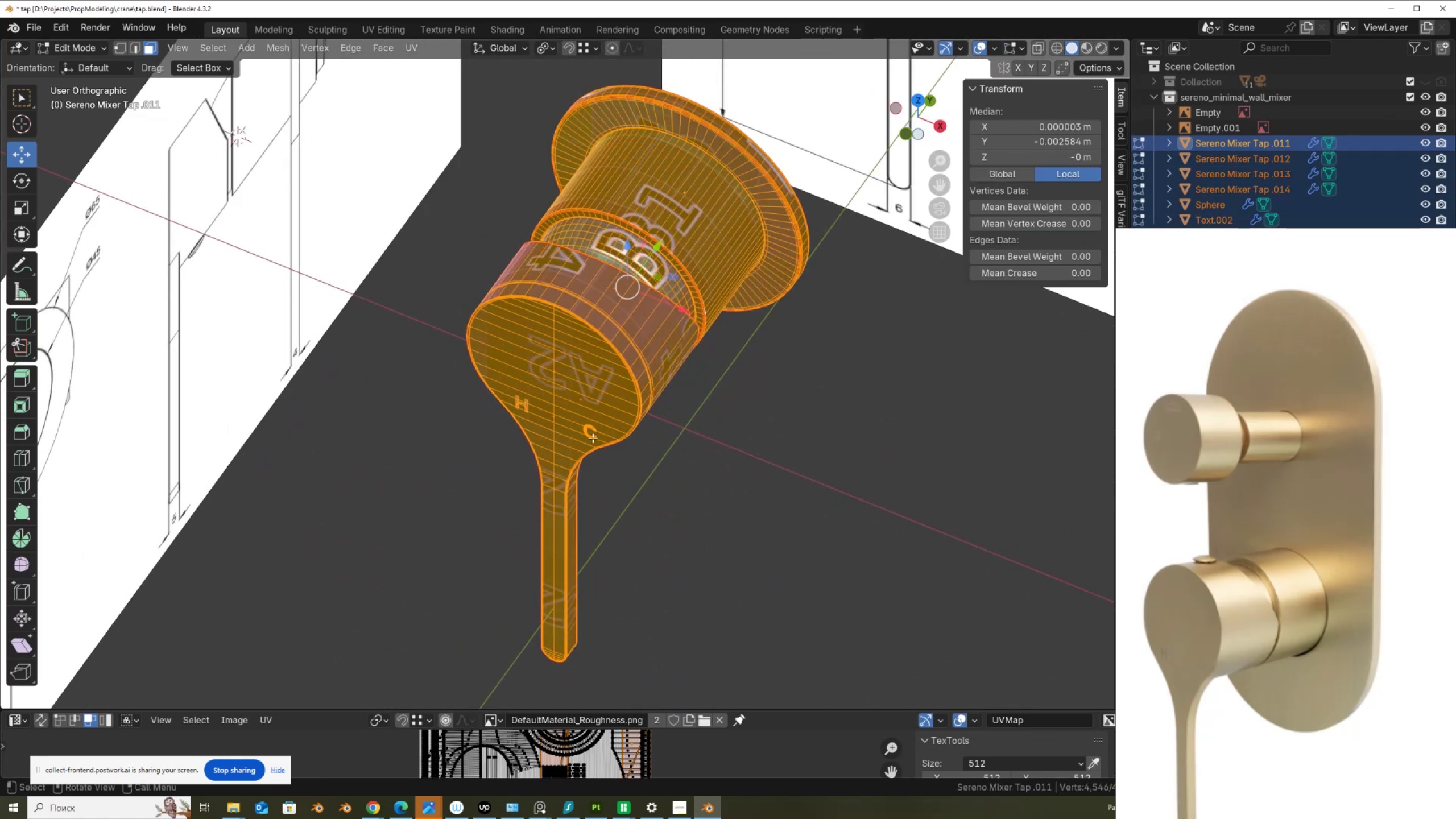 
key(Tab)
 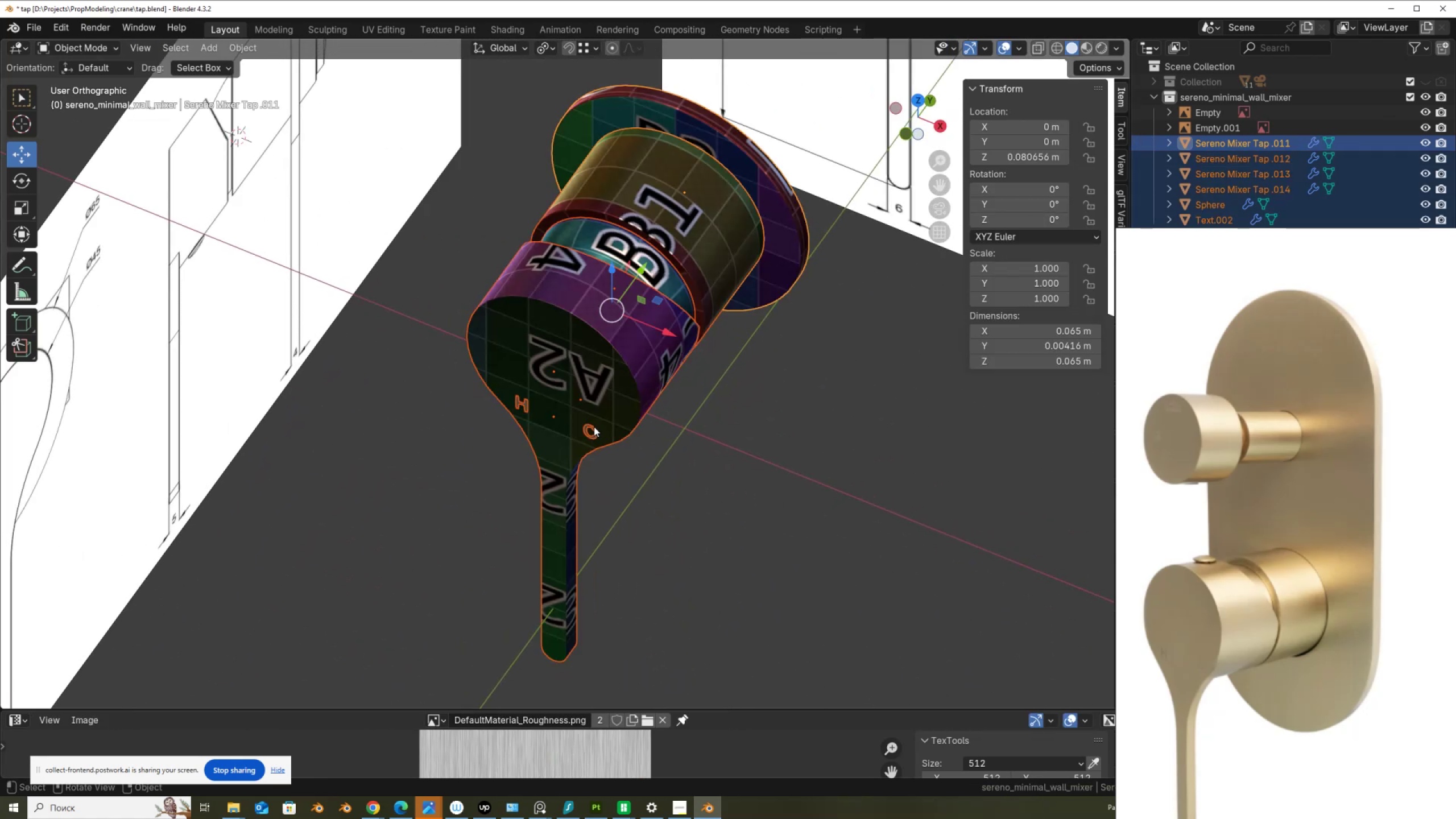 
hold_key(key=ControlLeft, duration=0.66)
left_click_drag(start_coordinate=[589, 423], to_coordinate=[599, 435])
 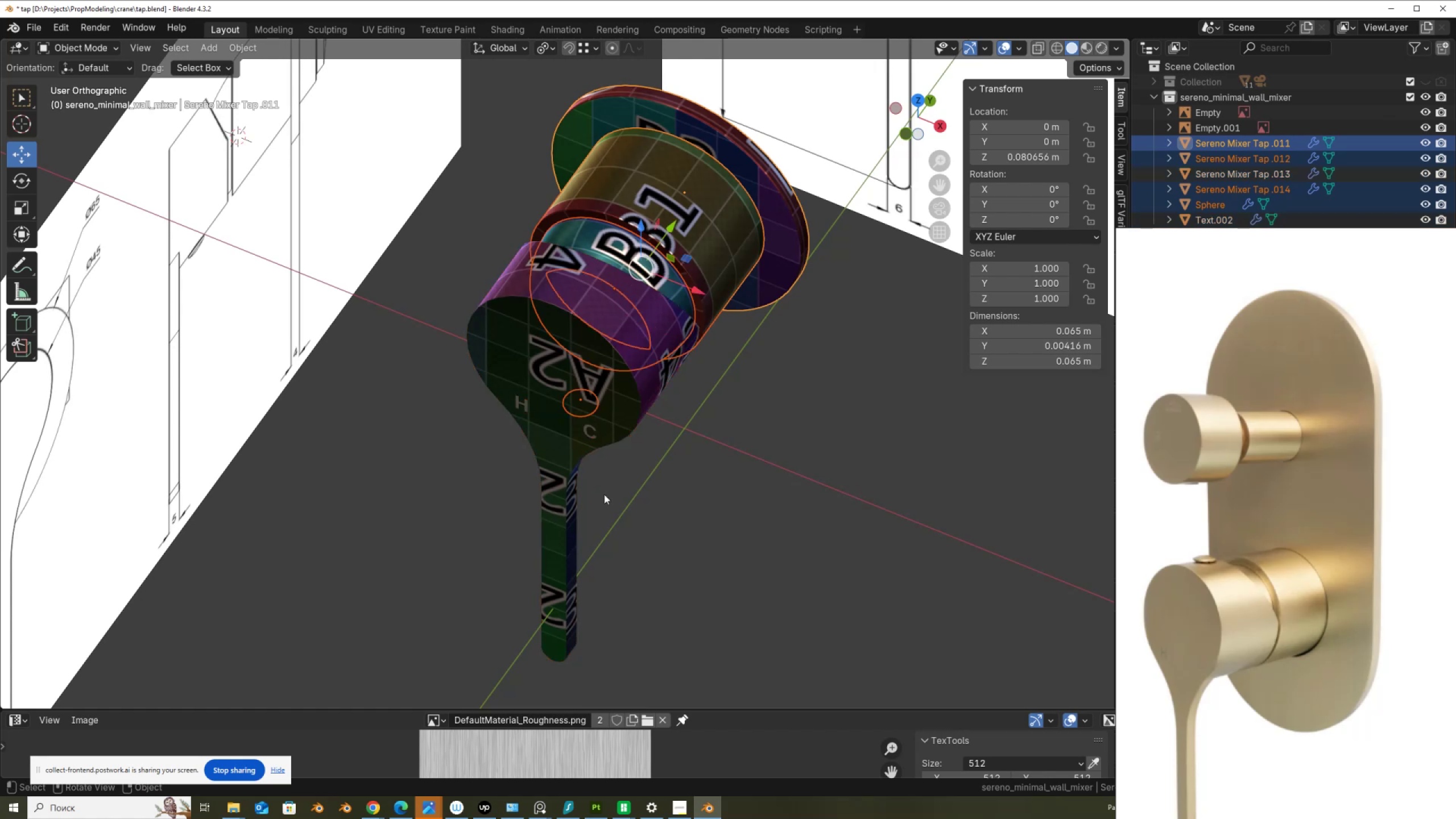 
hold_key(key=ShiftLeft, duration=0.39)
left_click([565, 491])
 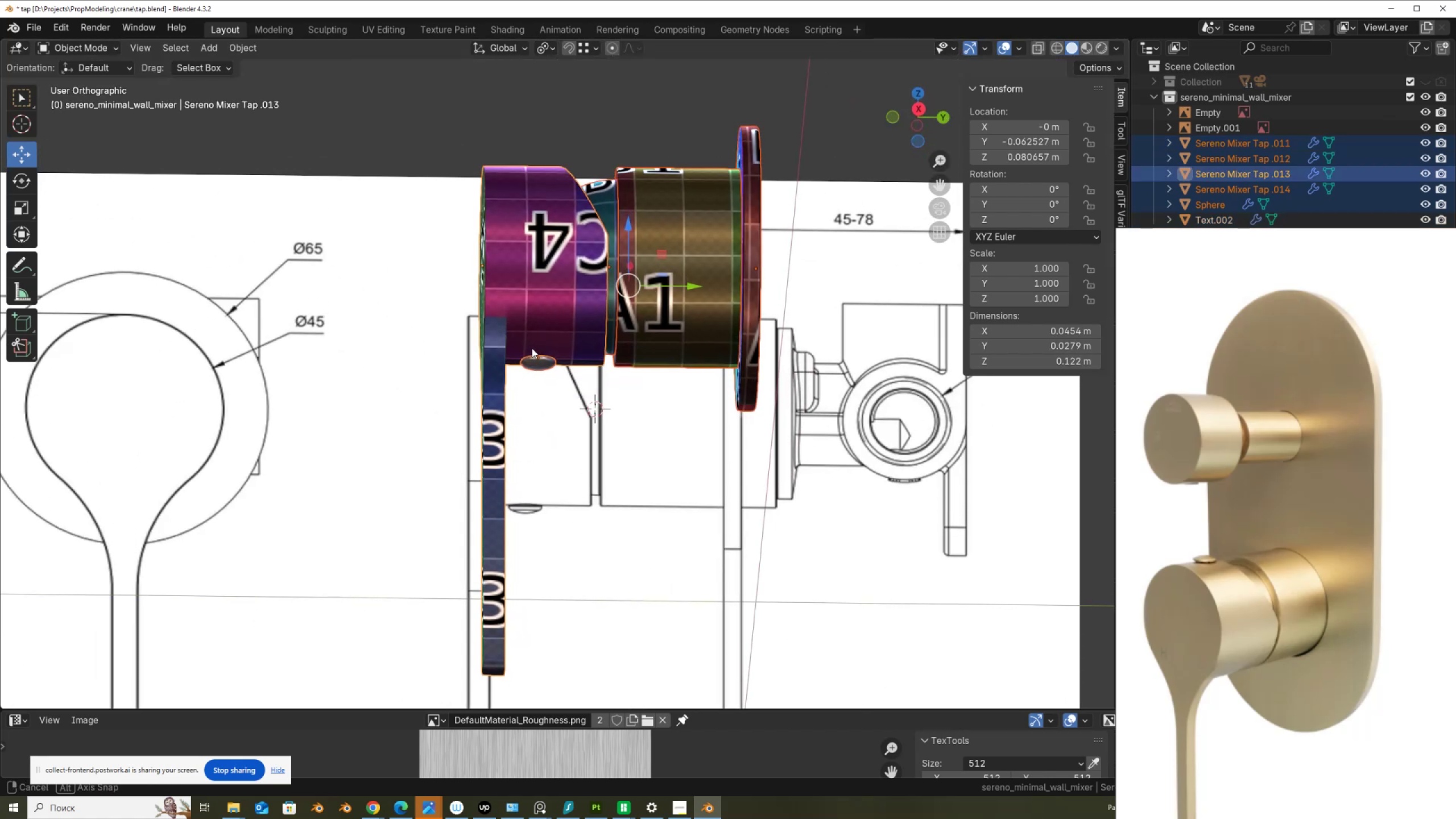 
hold_key(key=ShiftLeft, duration=0.38)
 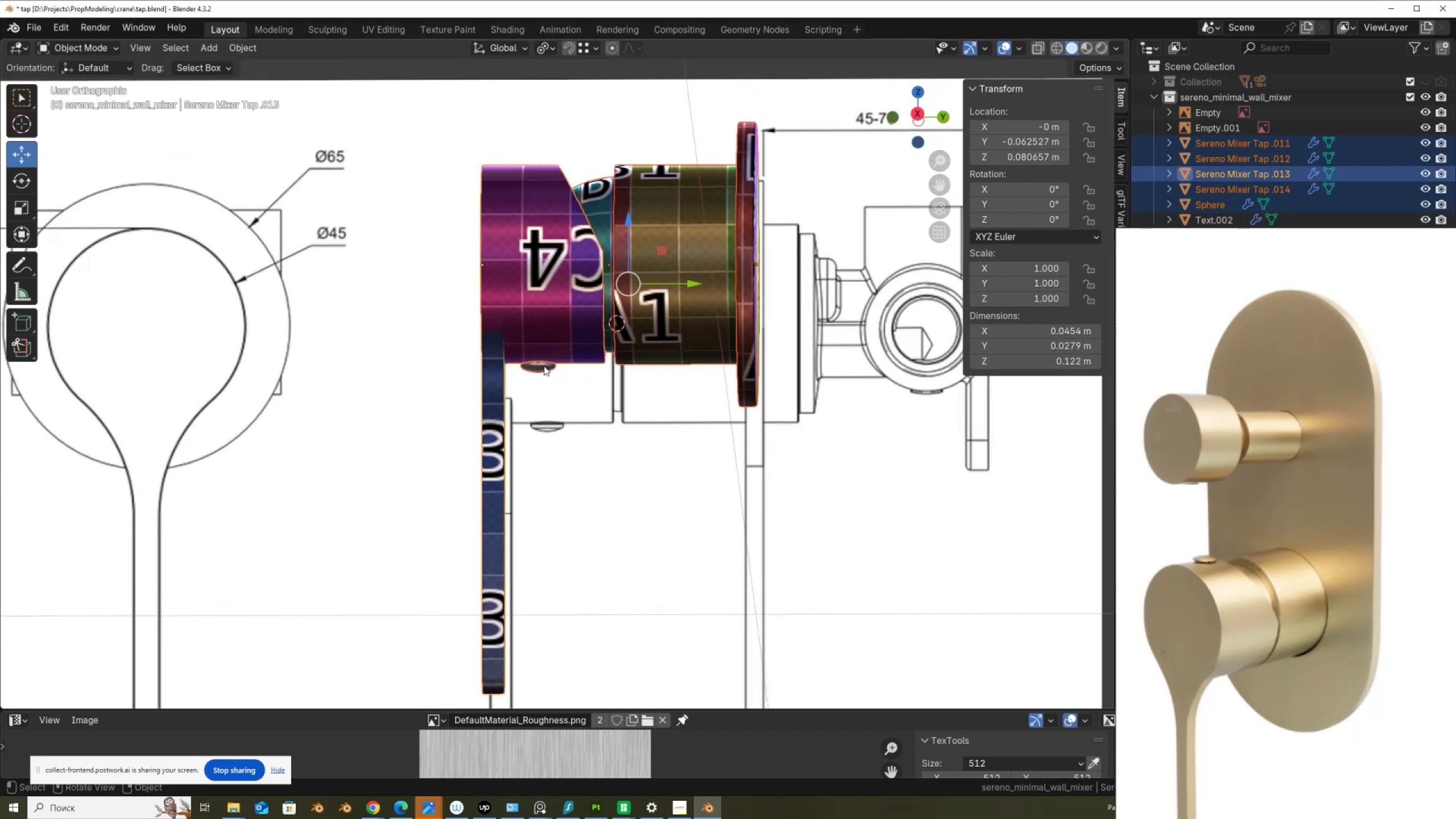 
left_click([544, 366])
 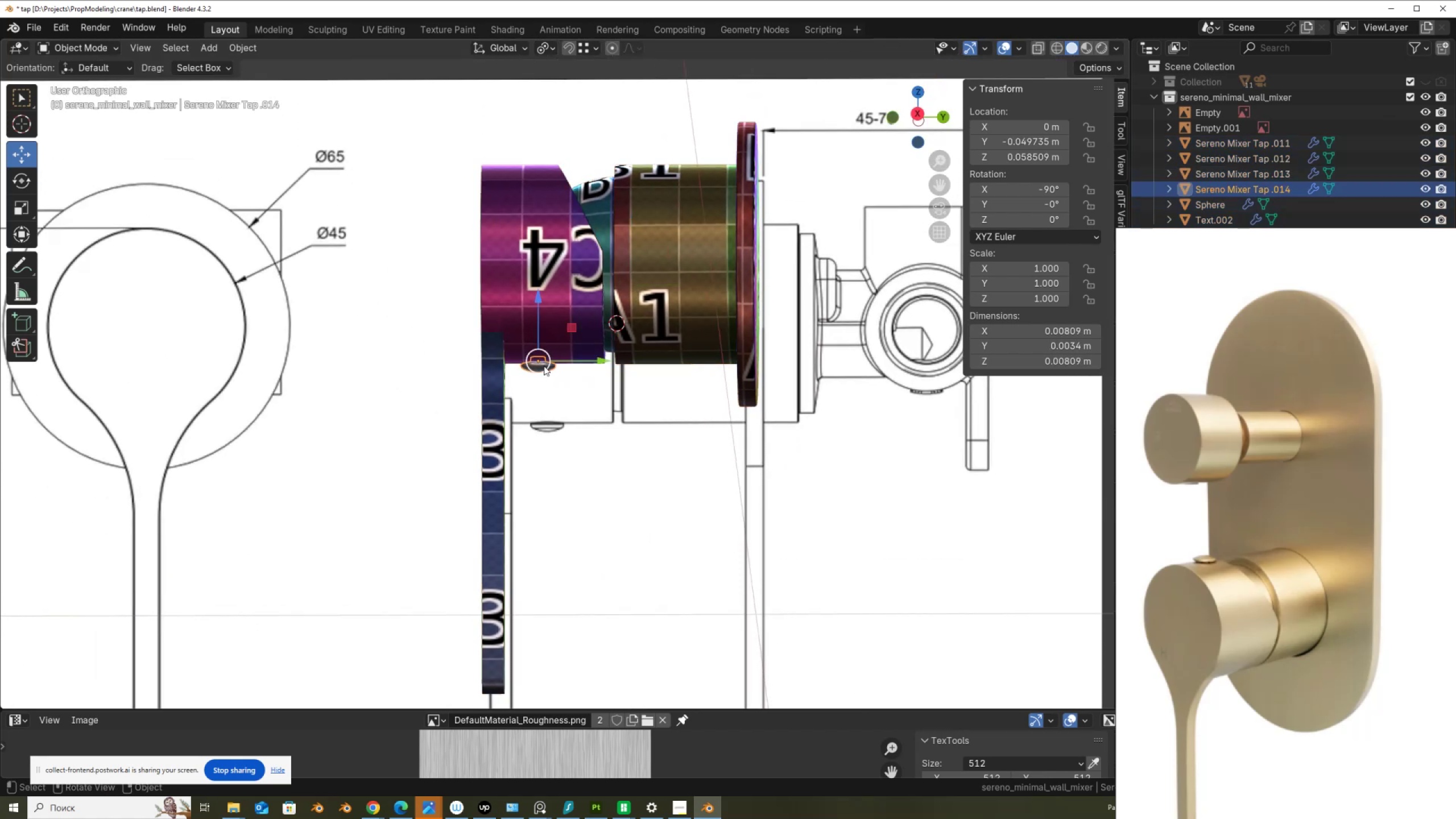 
scroll: coordinate [544, 366], scroll_direction: up, amount: 6.0
 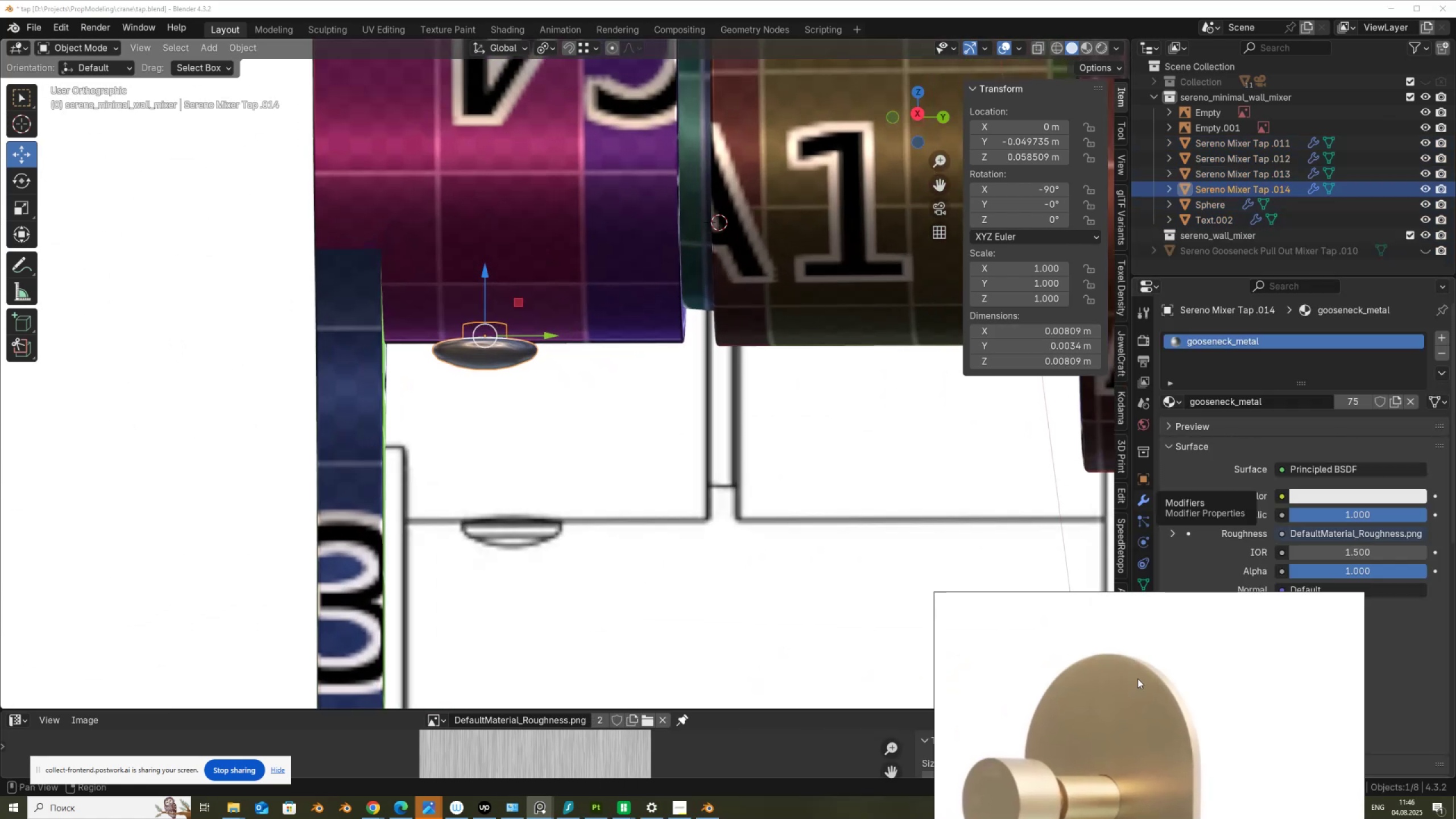 
left_click([542, 275])
 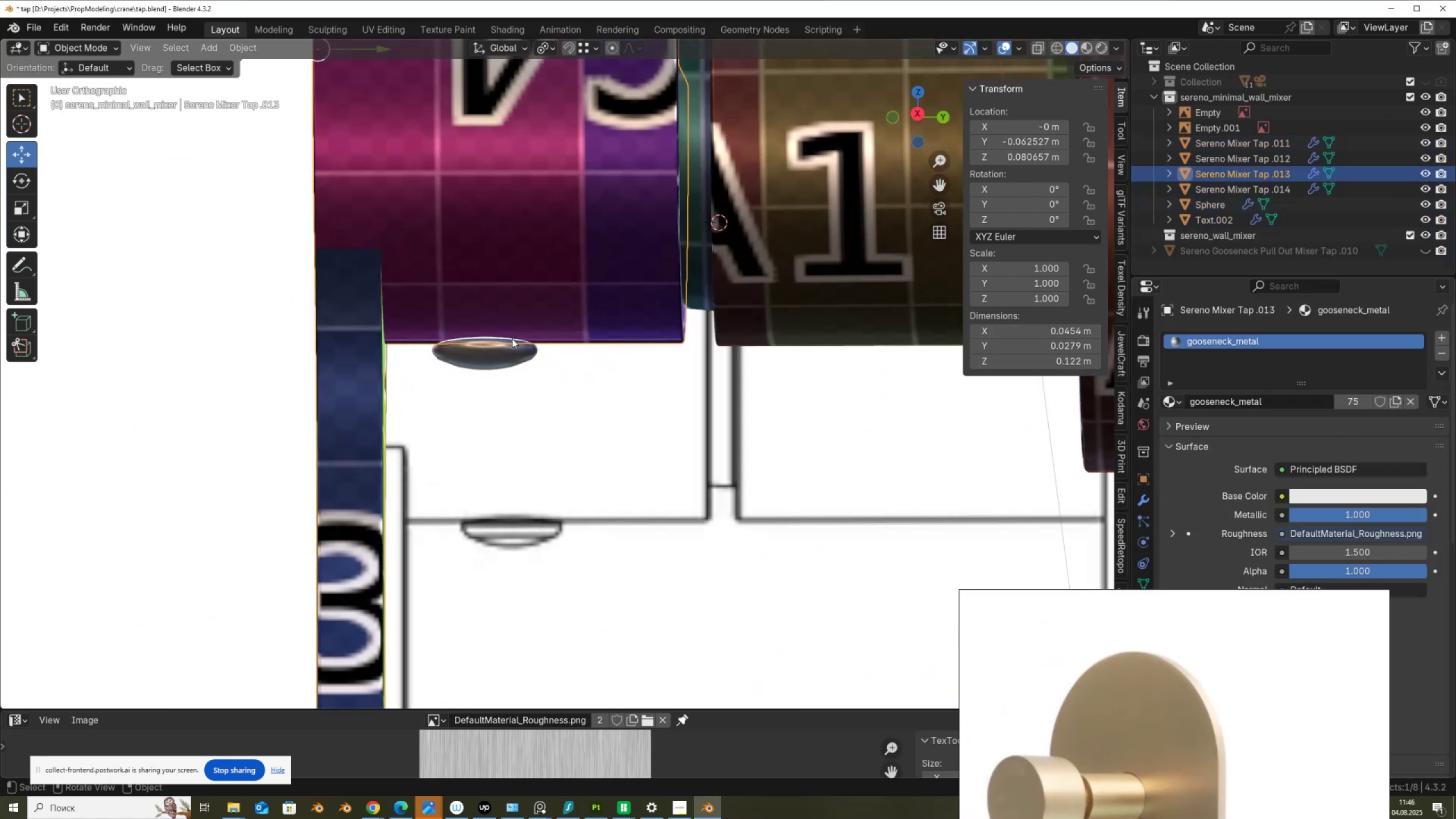 
left_click([502, 349])
 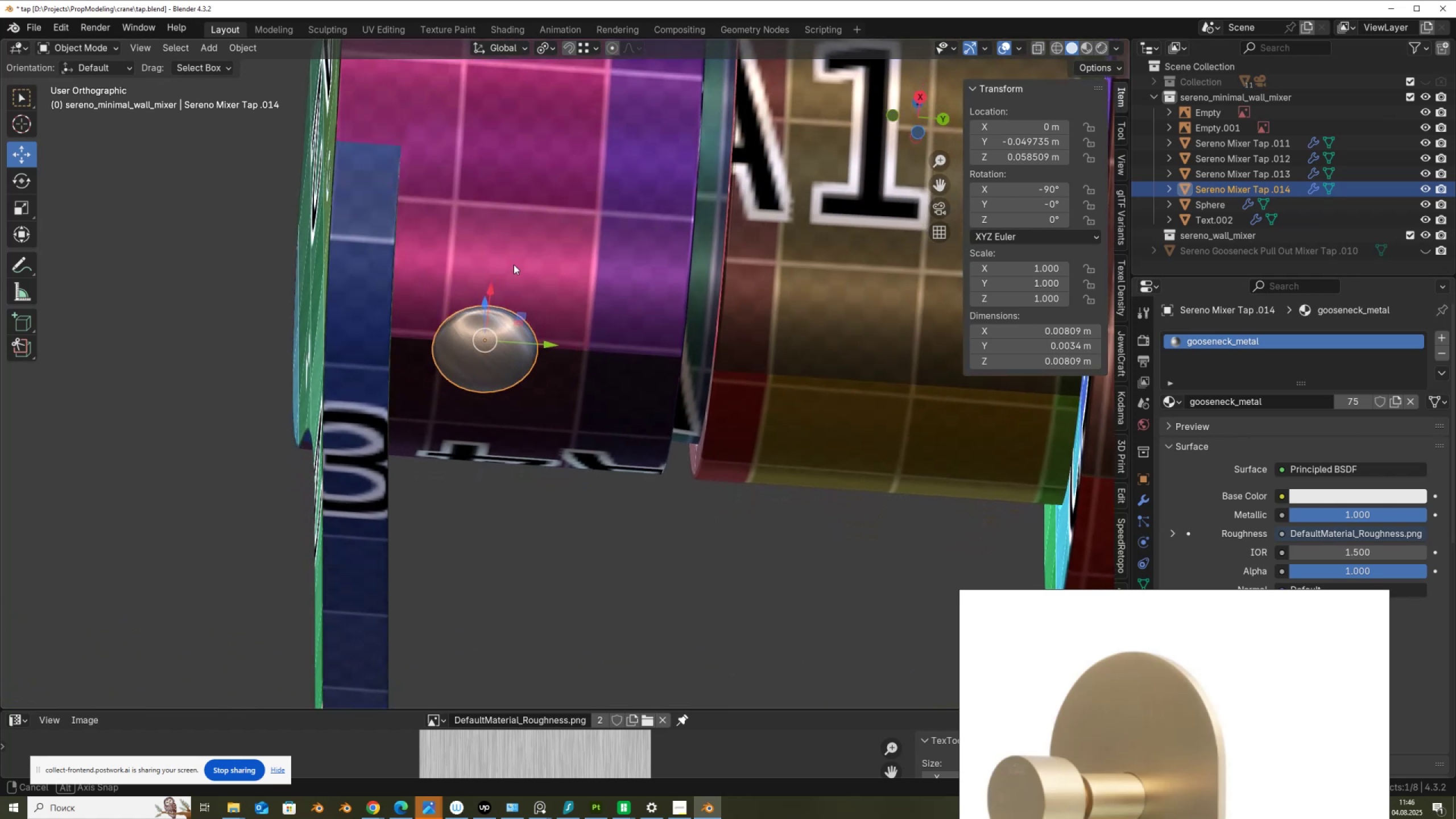 
left_click([547, 228])
 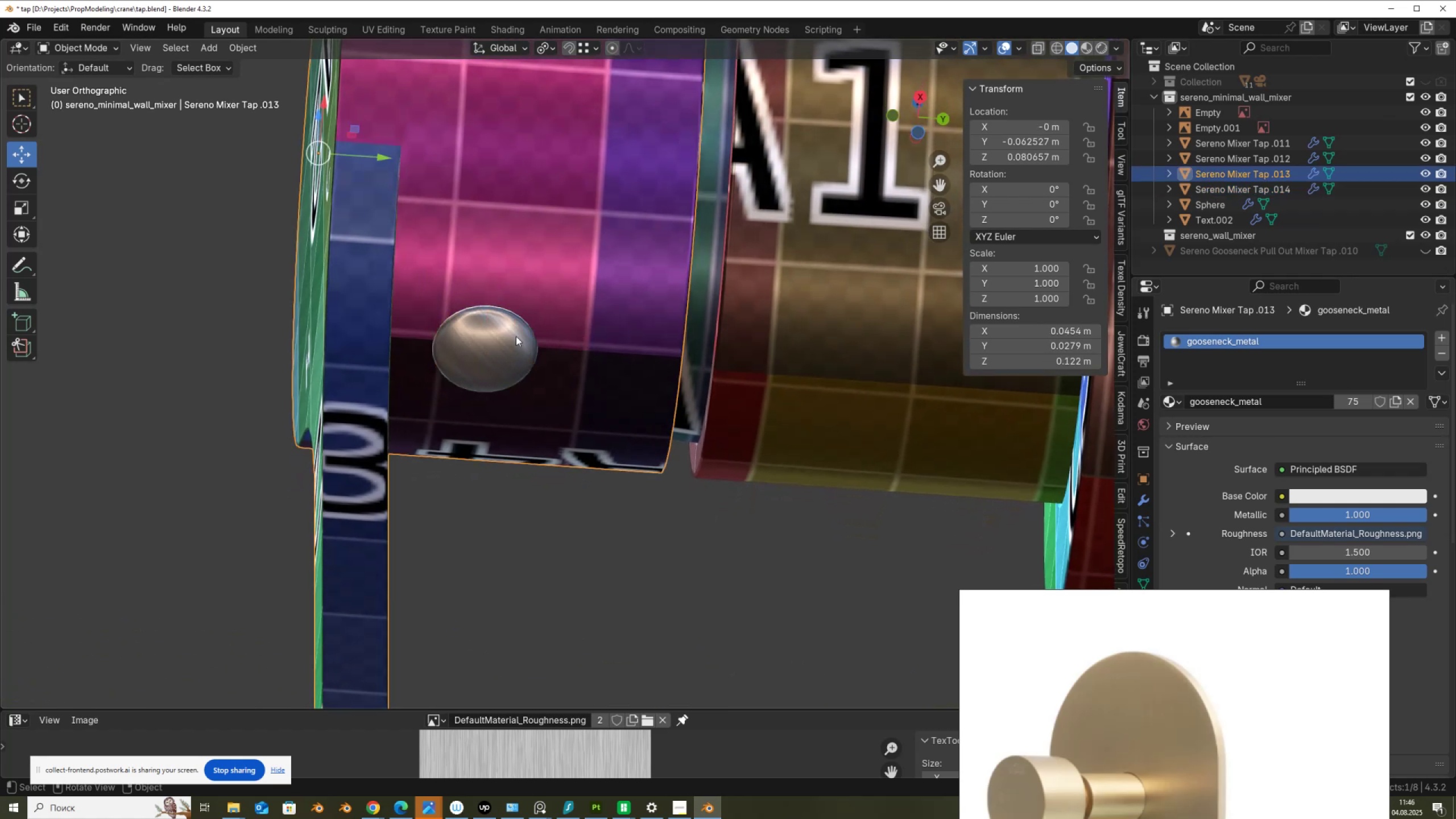 
scroll: coordinate [511, 343], scroll_direction: down, amount: 3.0
 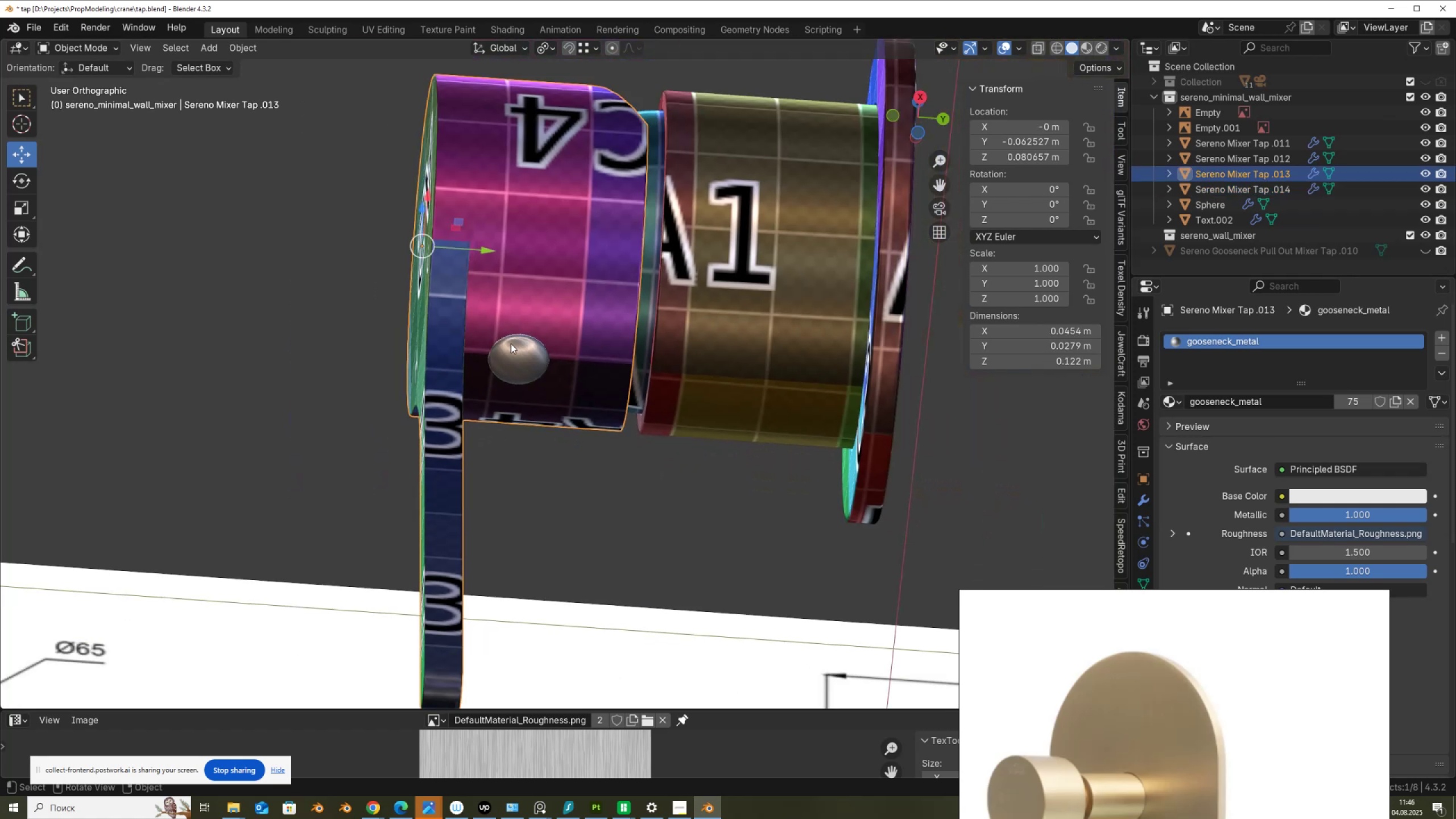 
scroll: coordinate [561, 347], scroll_direction: none, amount: 0.0
 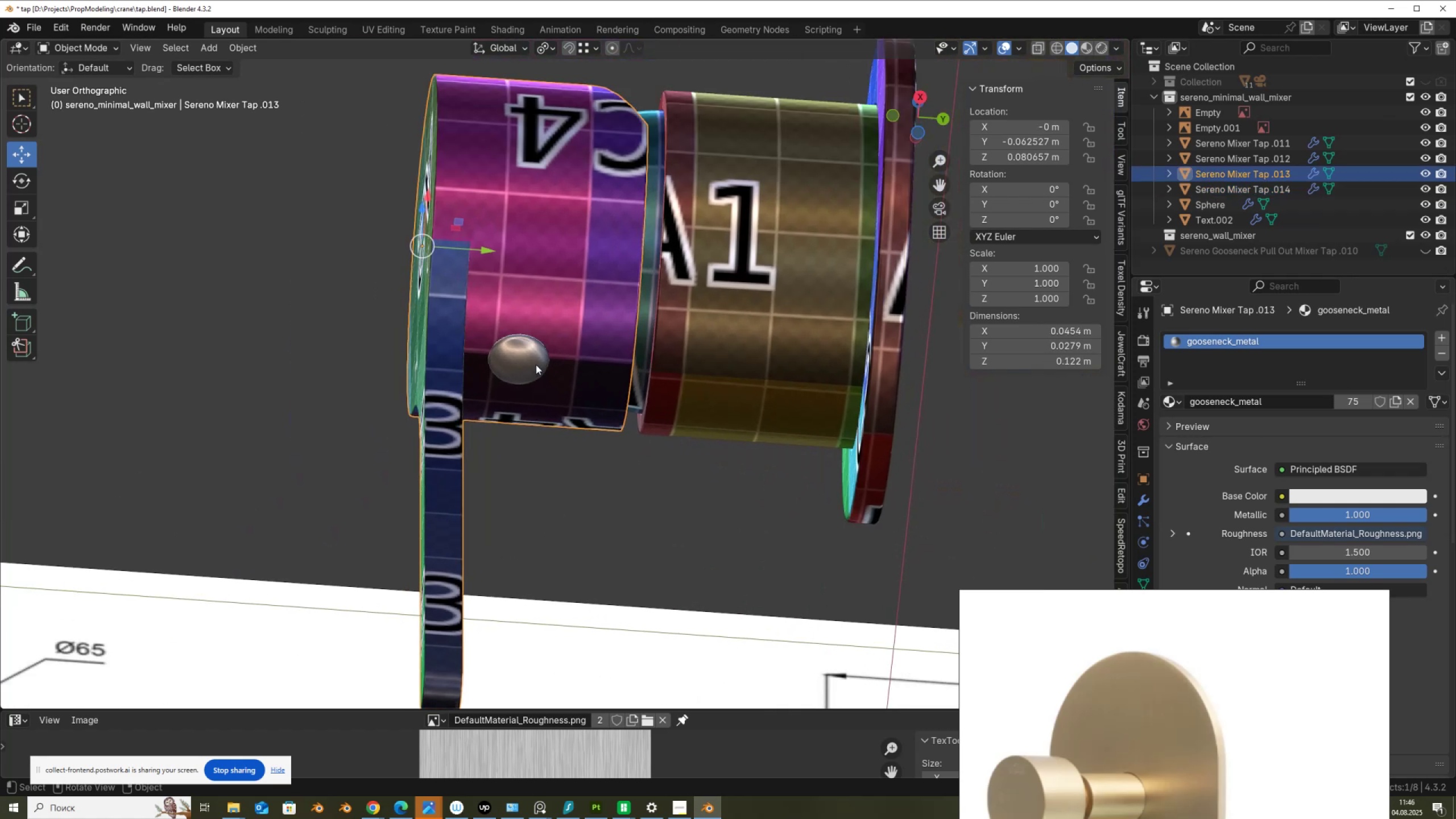 
left_click([536, 365])
 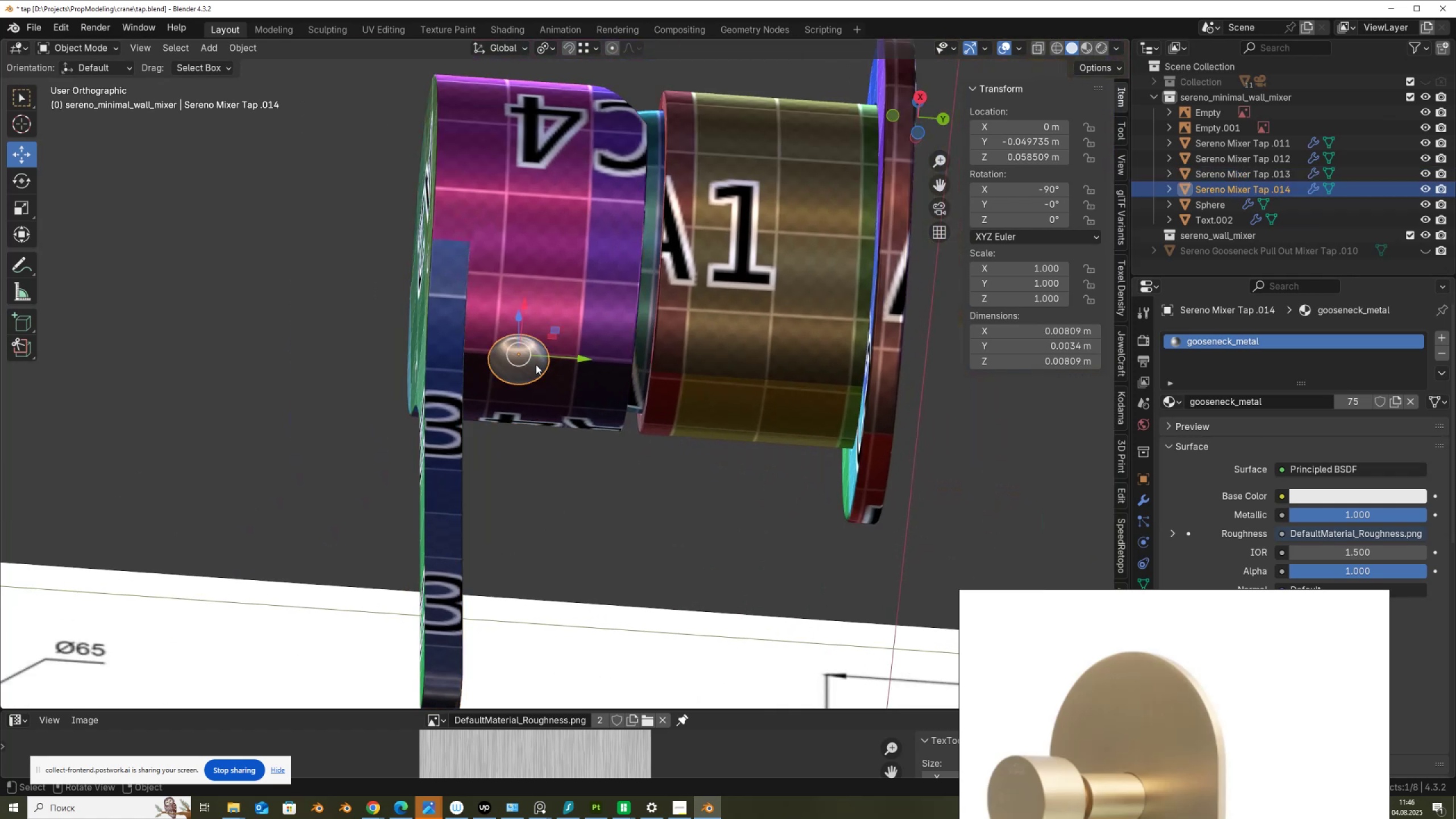 
scroll: coordinate [534, 371], scroll_direction: up, amount: 5.0
 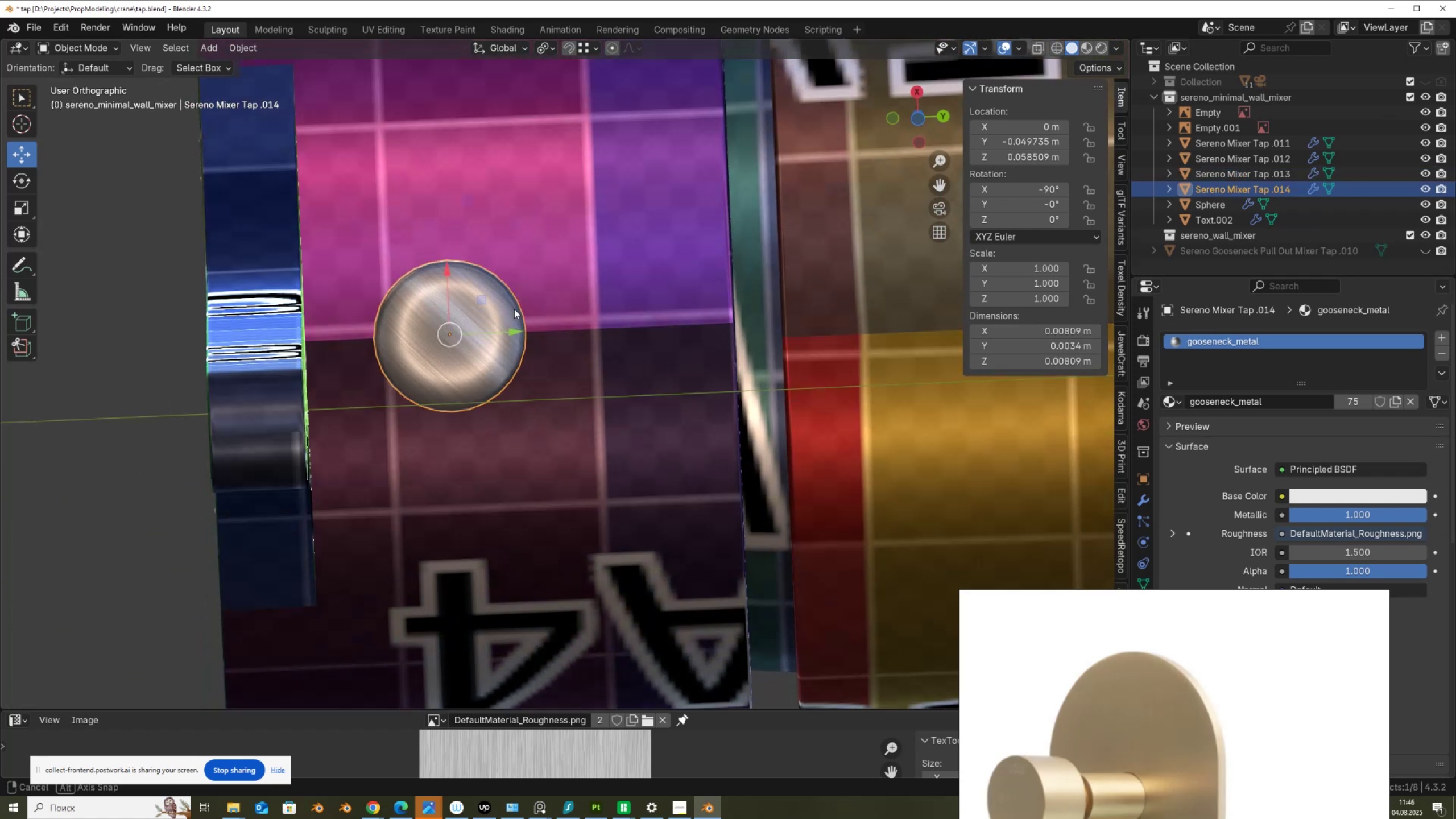 
hold_key(key=AltLeft, duration=0.45)
 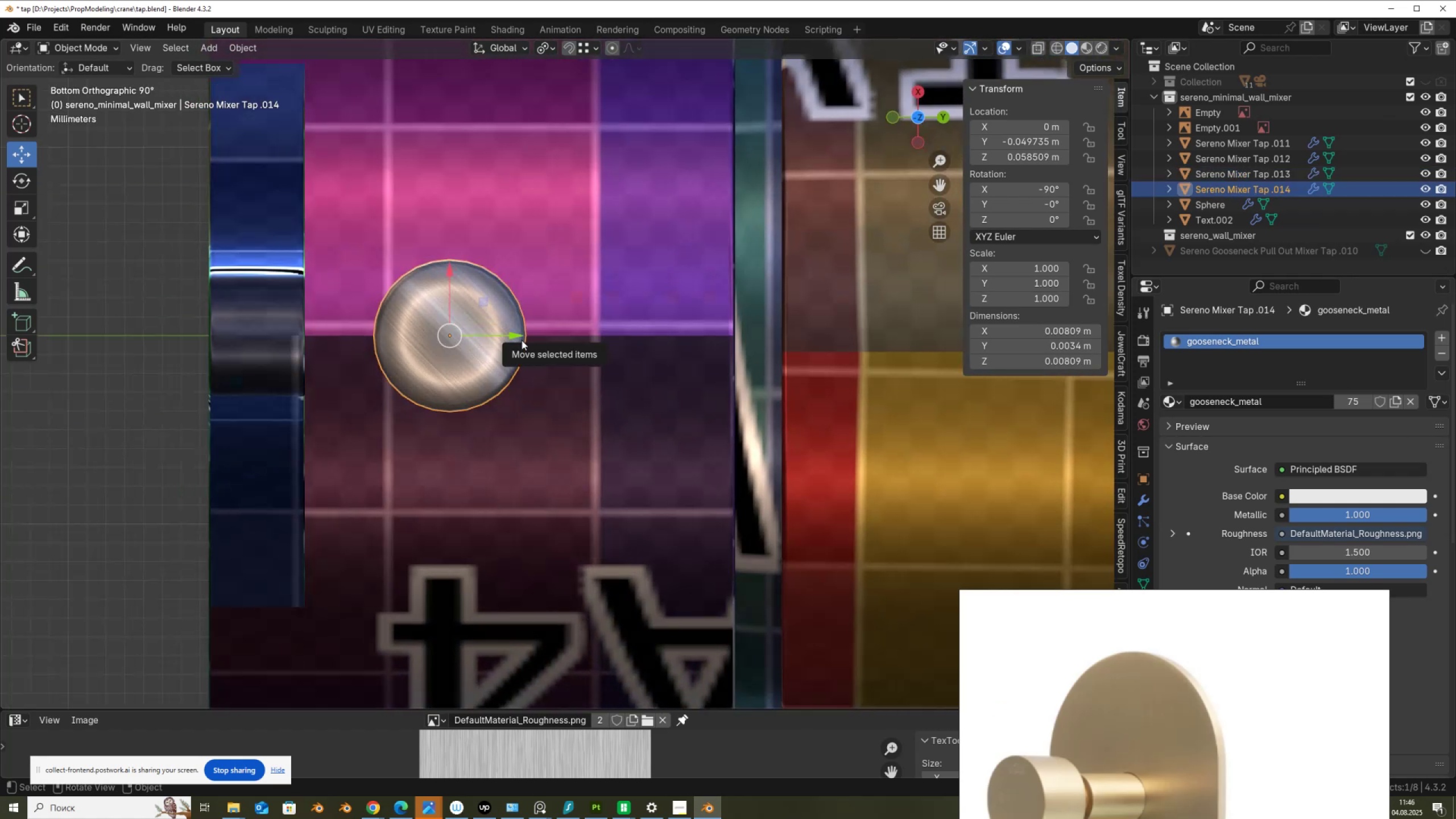 
key(R)
 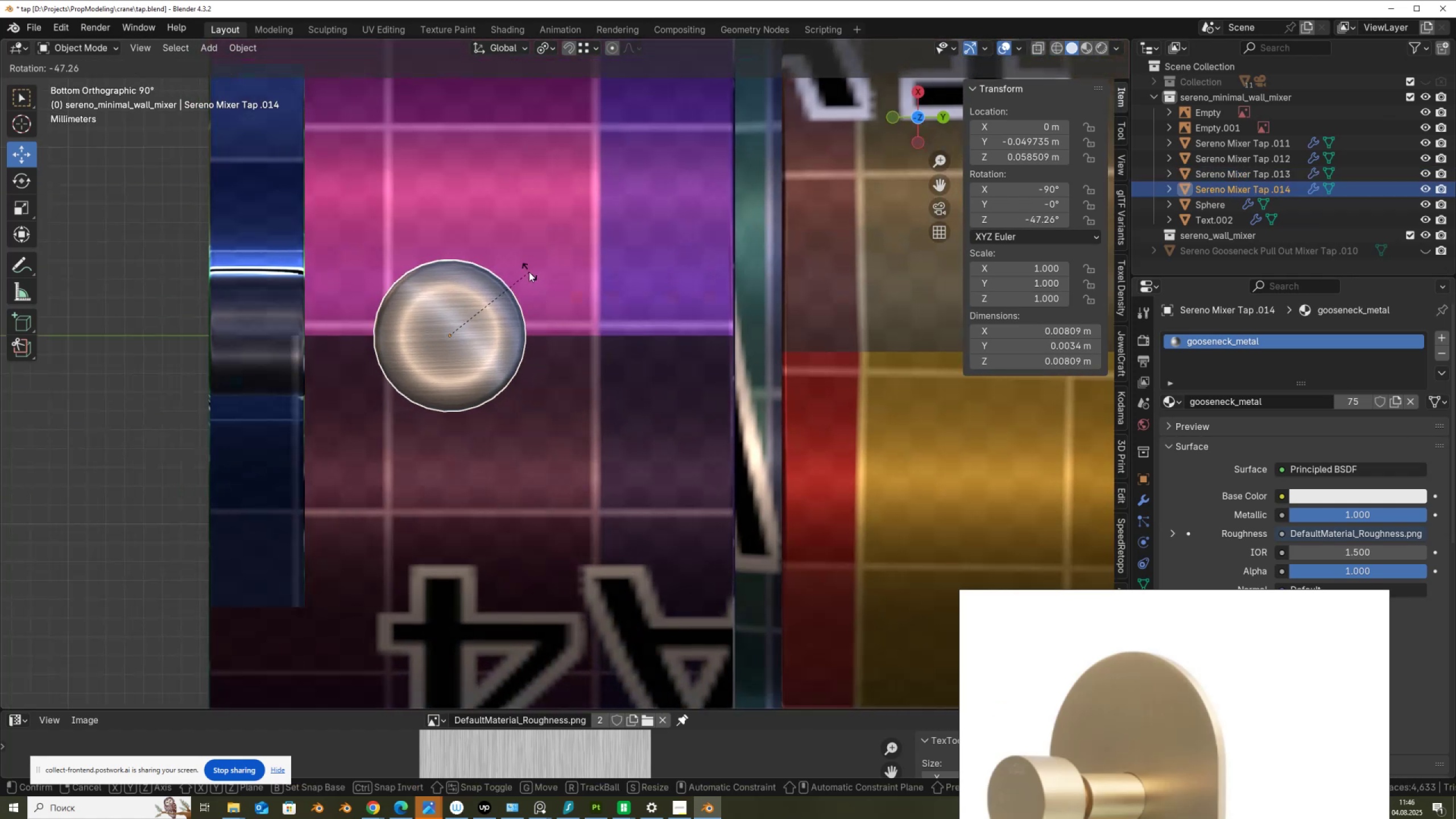 
hold_key(key=ControlLeft, duration=1.5)
left_click([531, 280])
 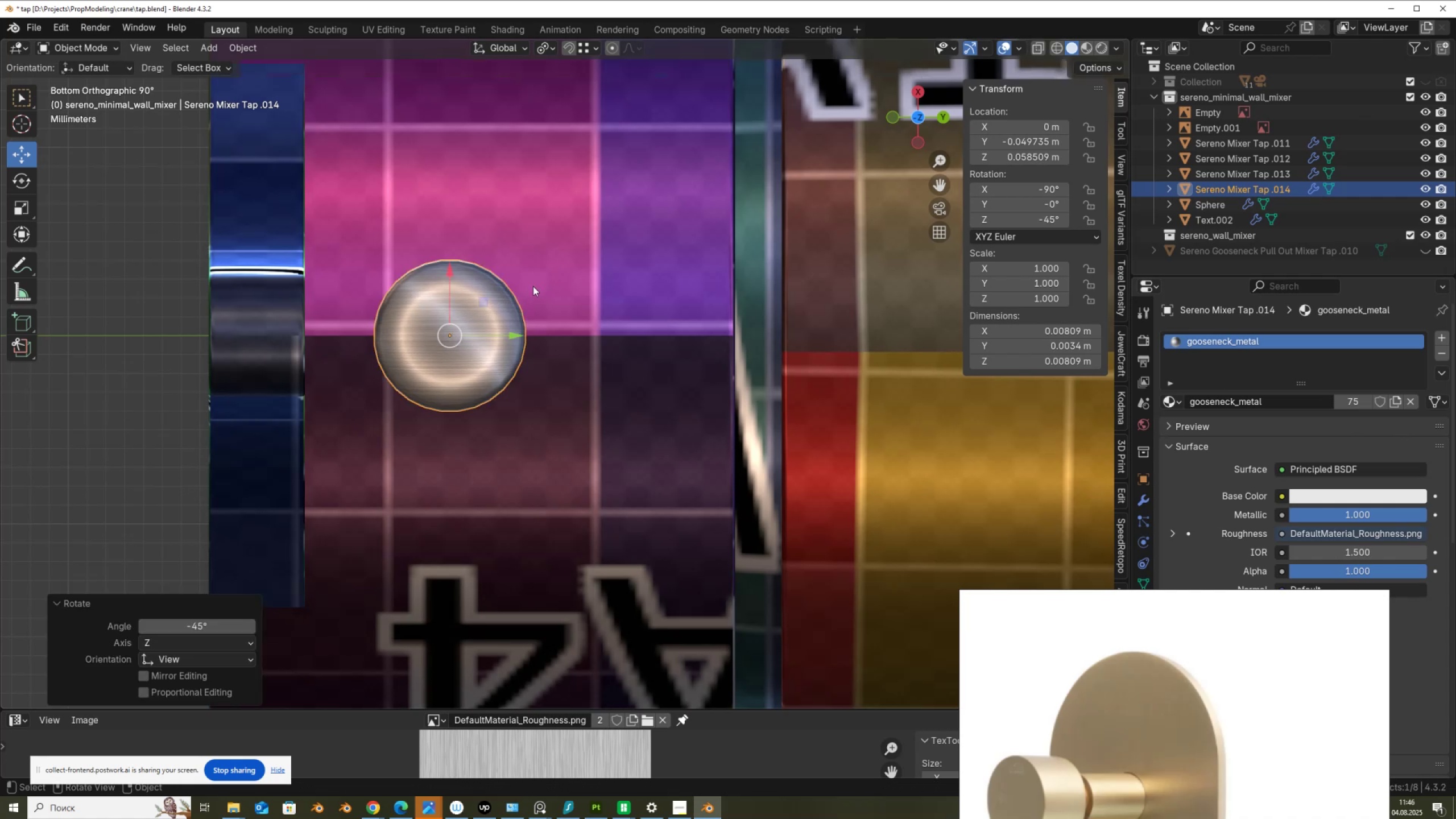 
key(Control+A)
 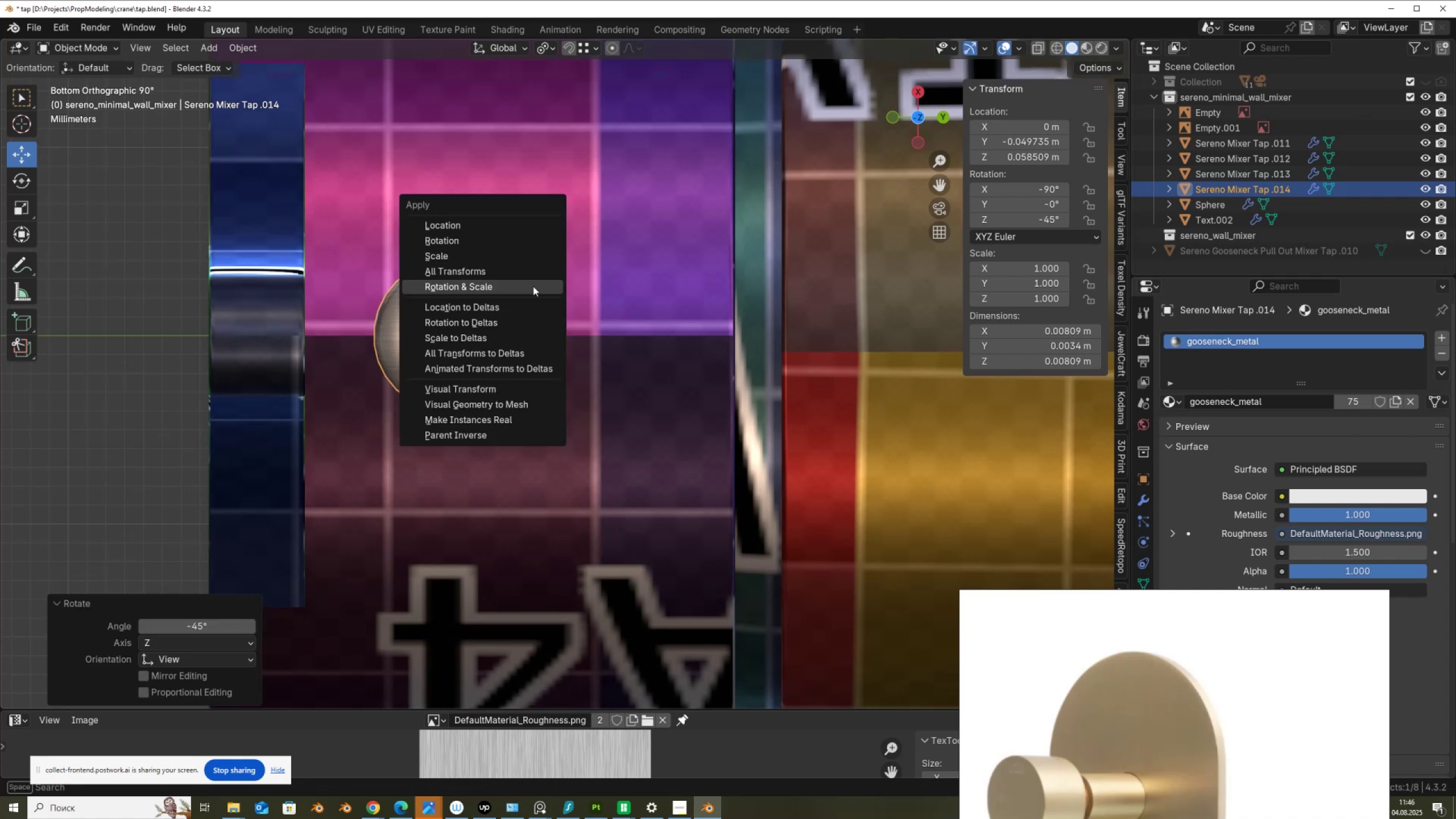 
left_click([533, 286])
 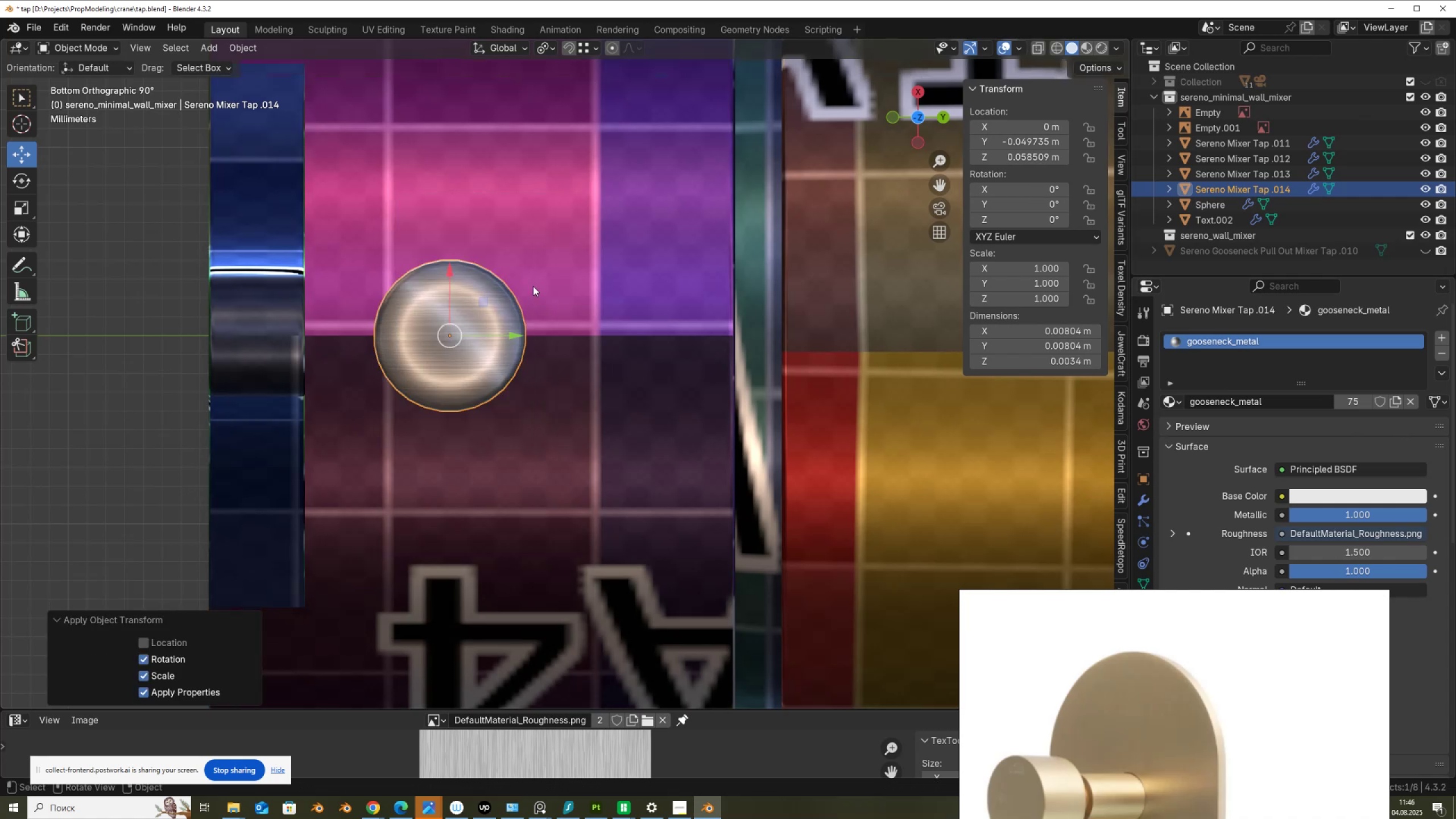 
scroll: coordinate [556, 241], scroll_direction: down, amount: 8.0
 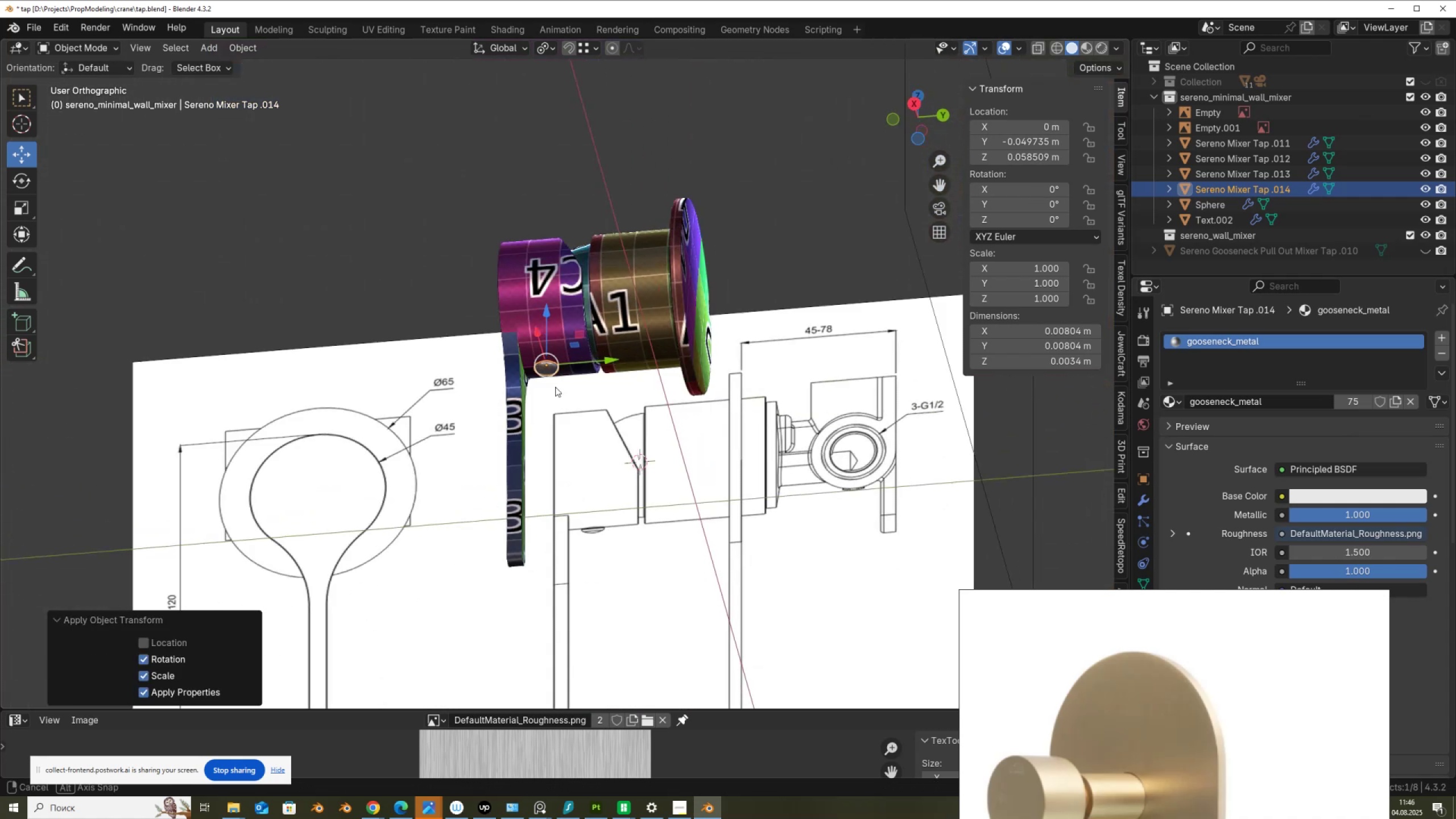 
scroll: coordinate [595, 354], scroll_direction: up, amount: 8.0
 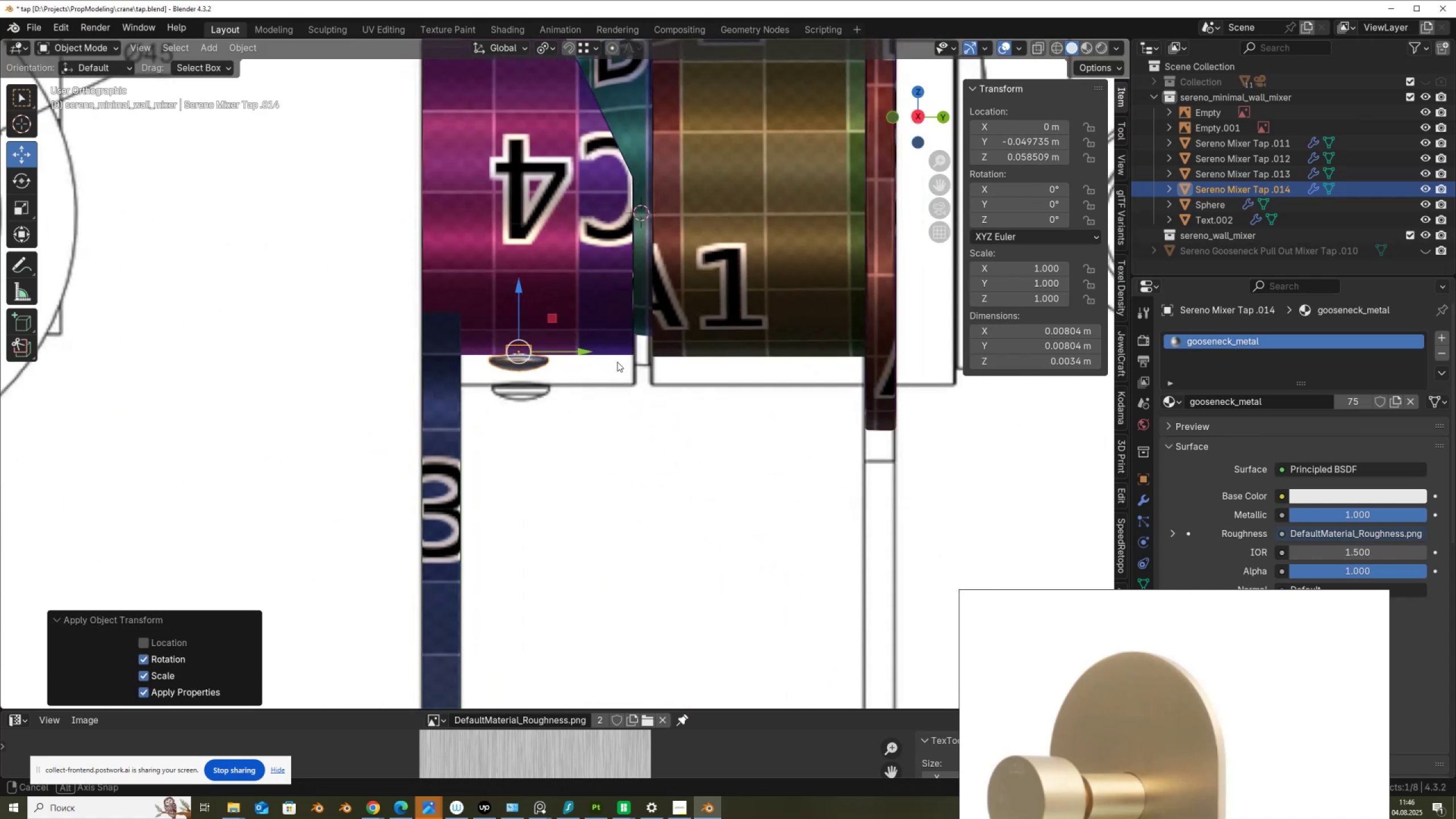 
scroll: coordinate [677, 363], scroll_direction: down, amount: 3.0
 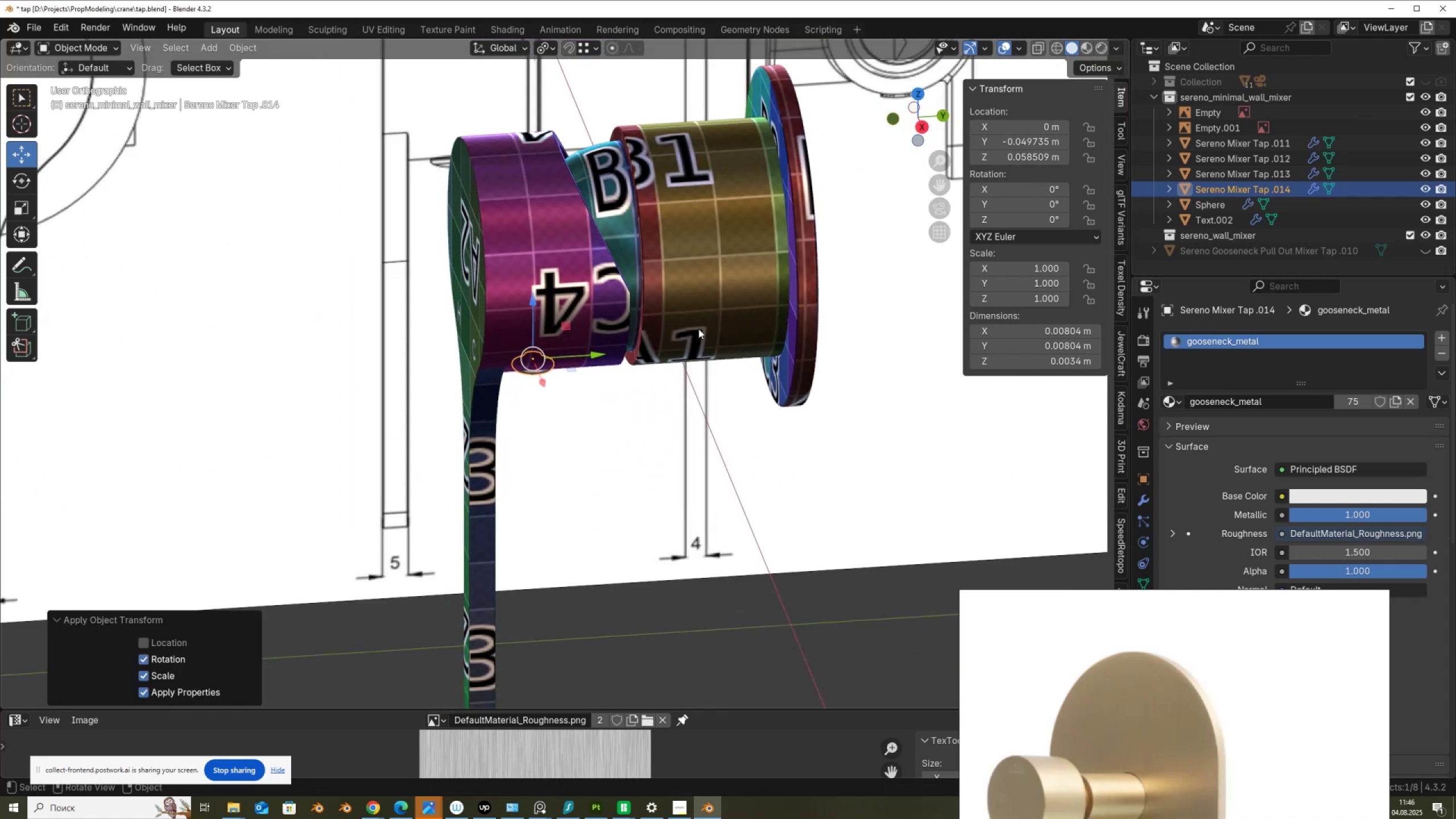 
hold_key(key=ShiftLeft, duration=0.34)
 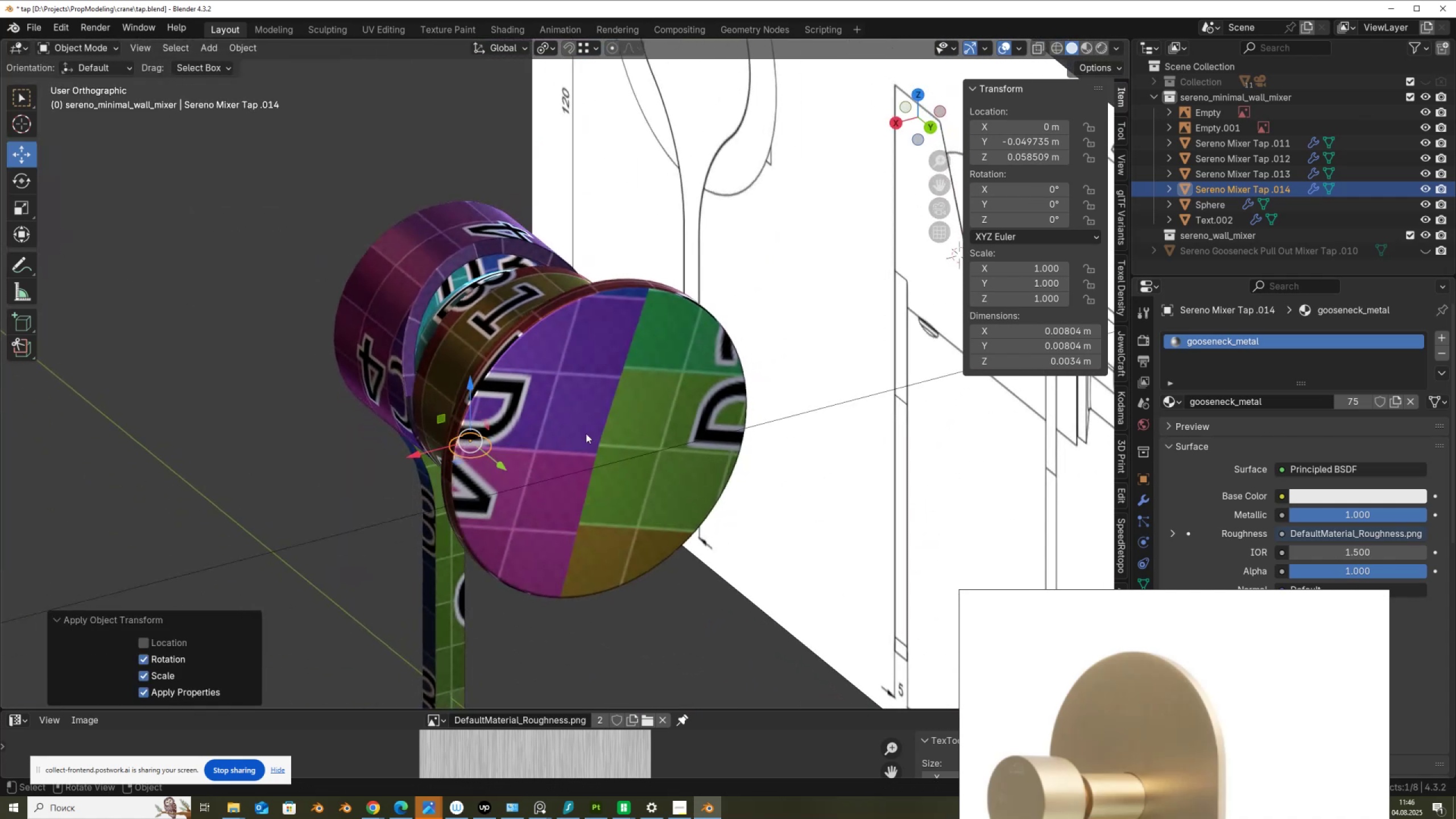 
left_click([585, 411])
 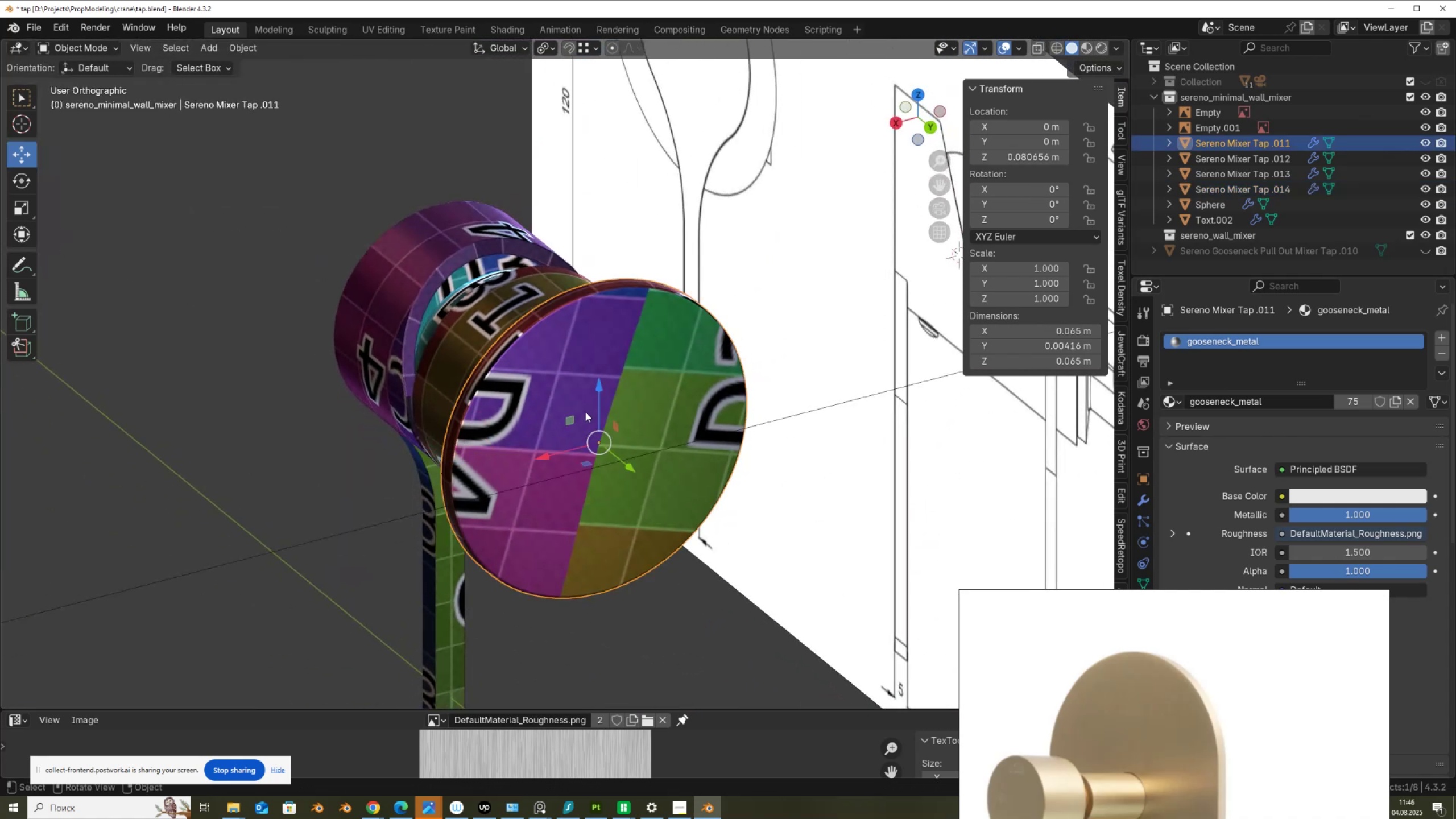 
key(Tab)
 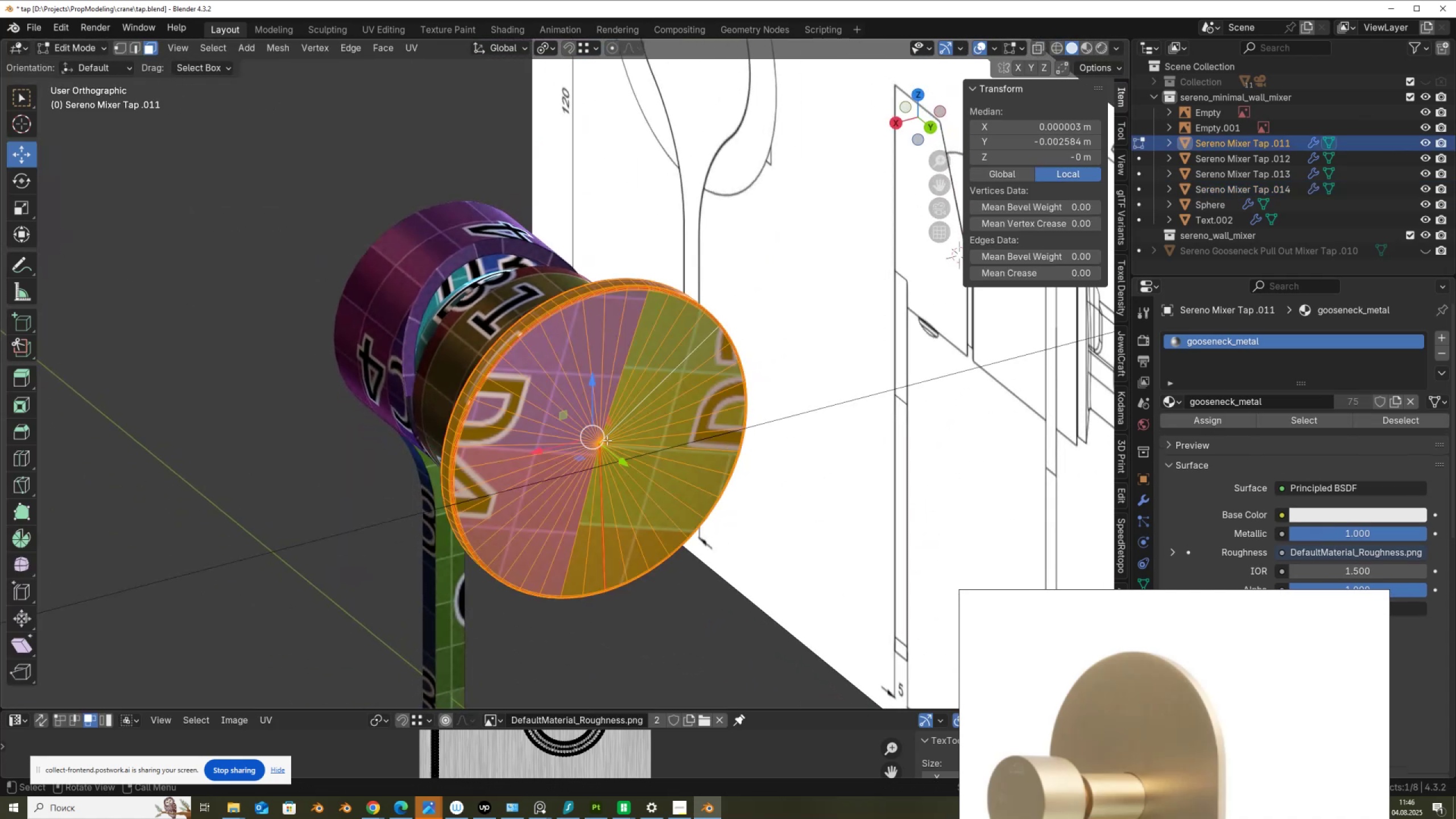 
left_click([606, 440])
 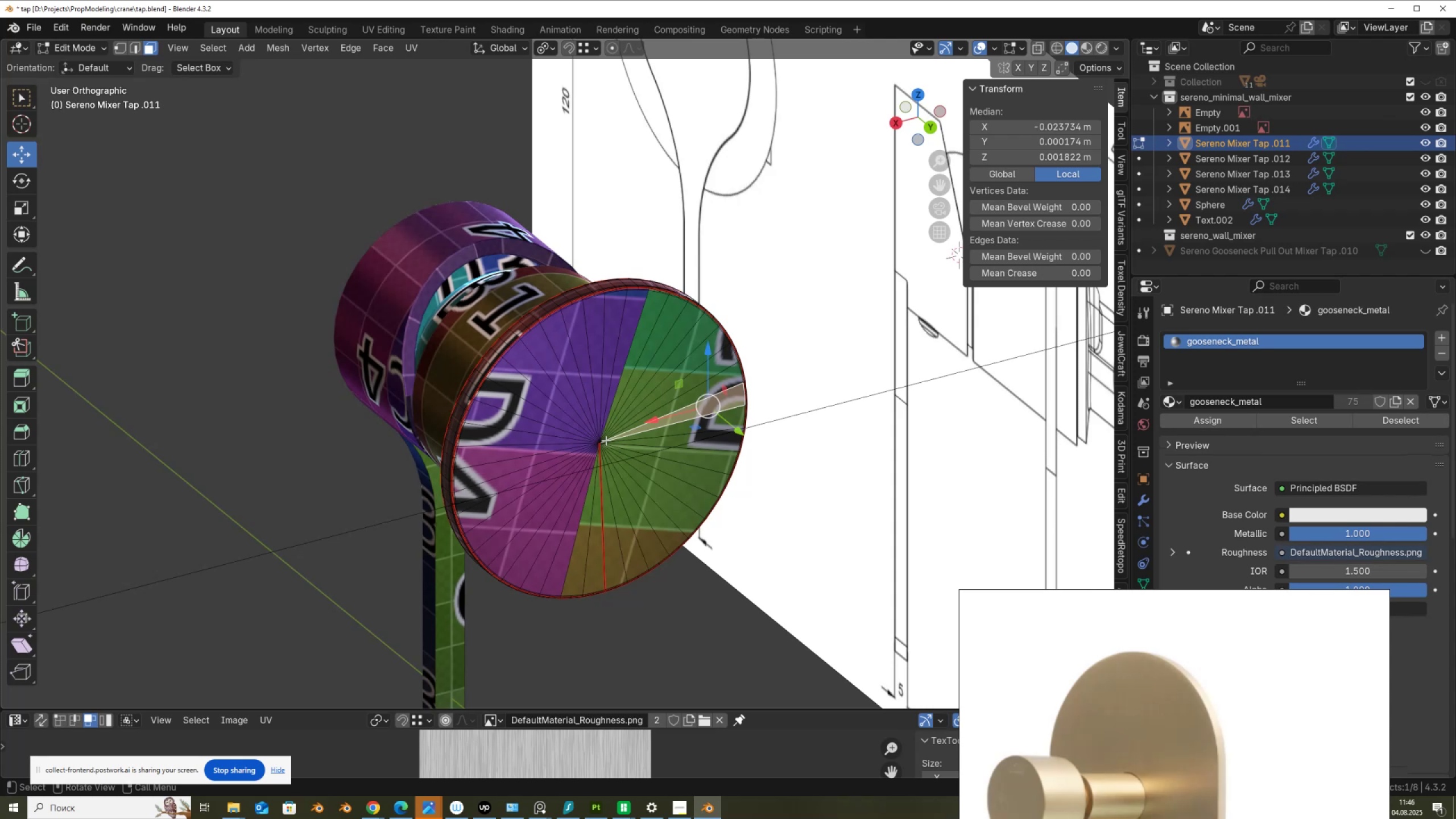 
key(Shift+G)
 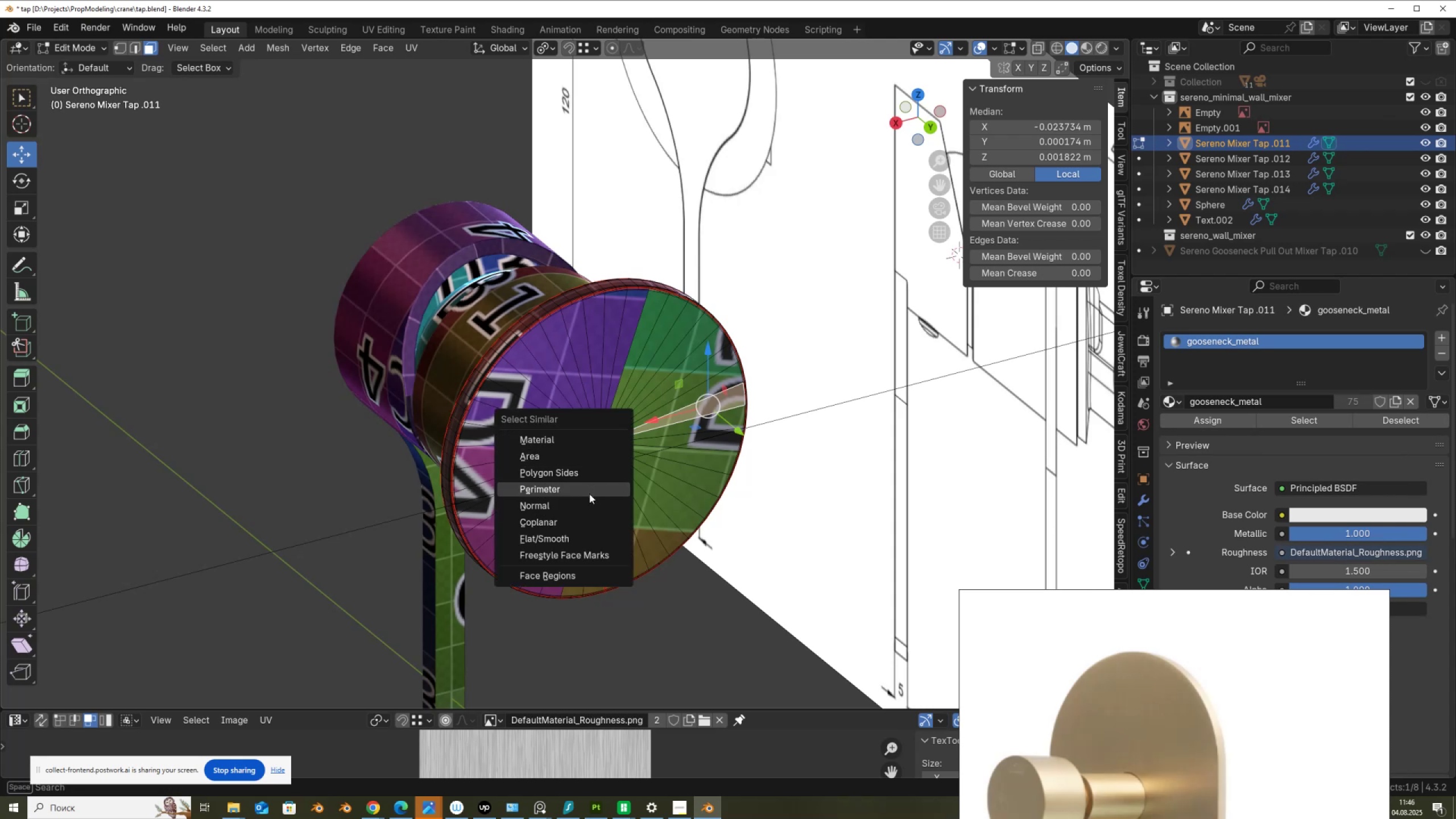 
left_click([582, 520])
 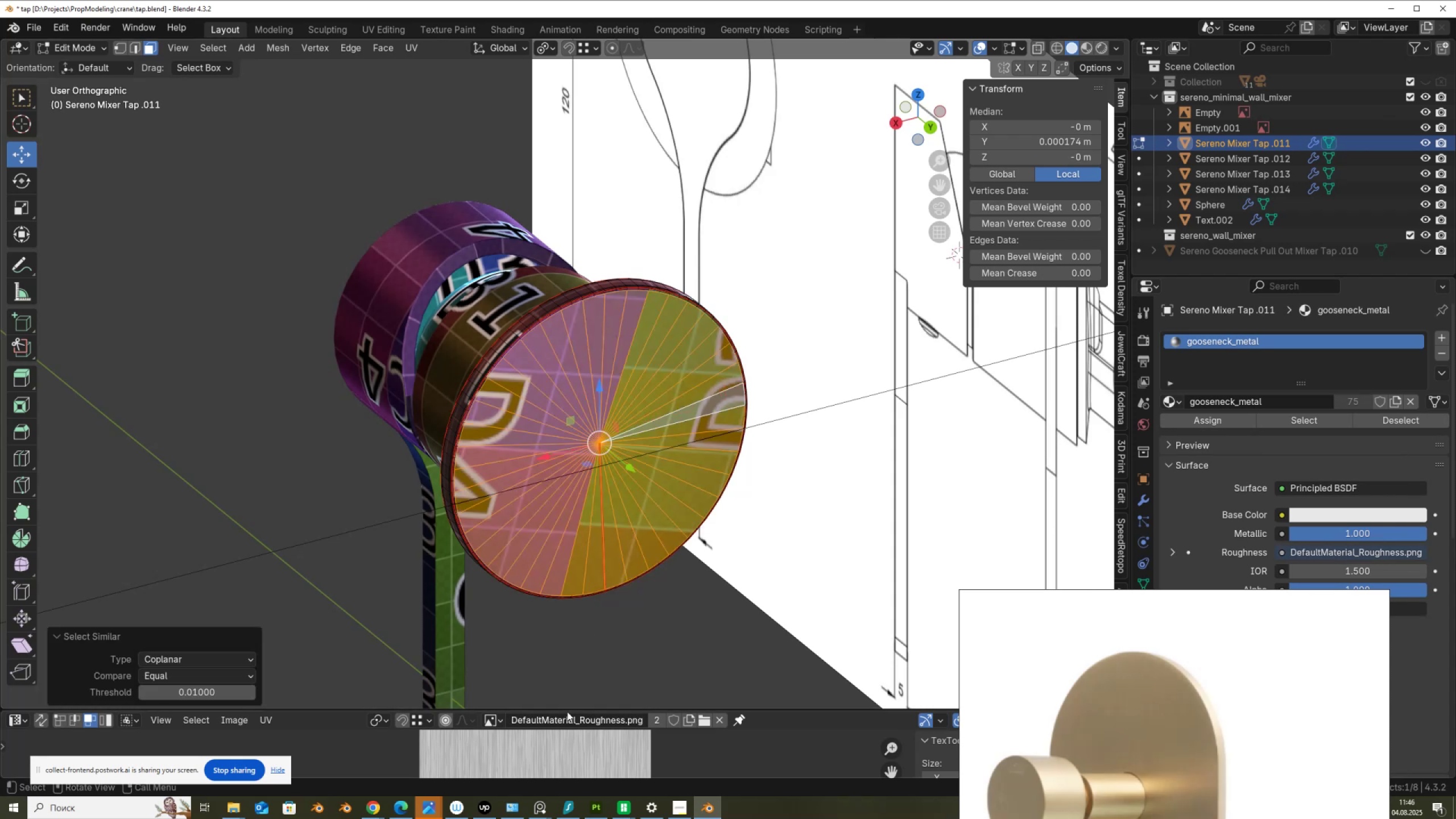 
left_click([568, 706])
 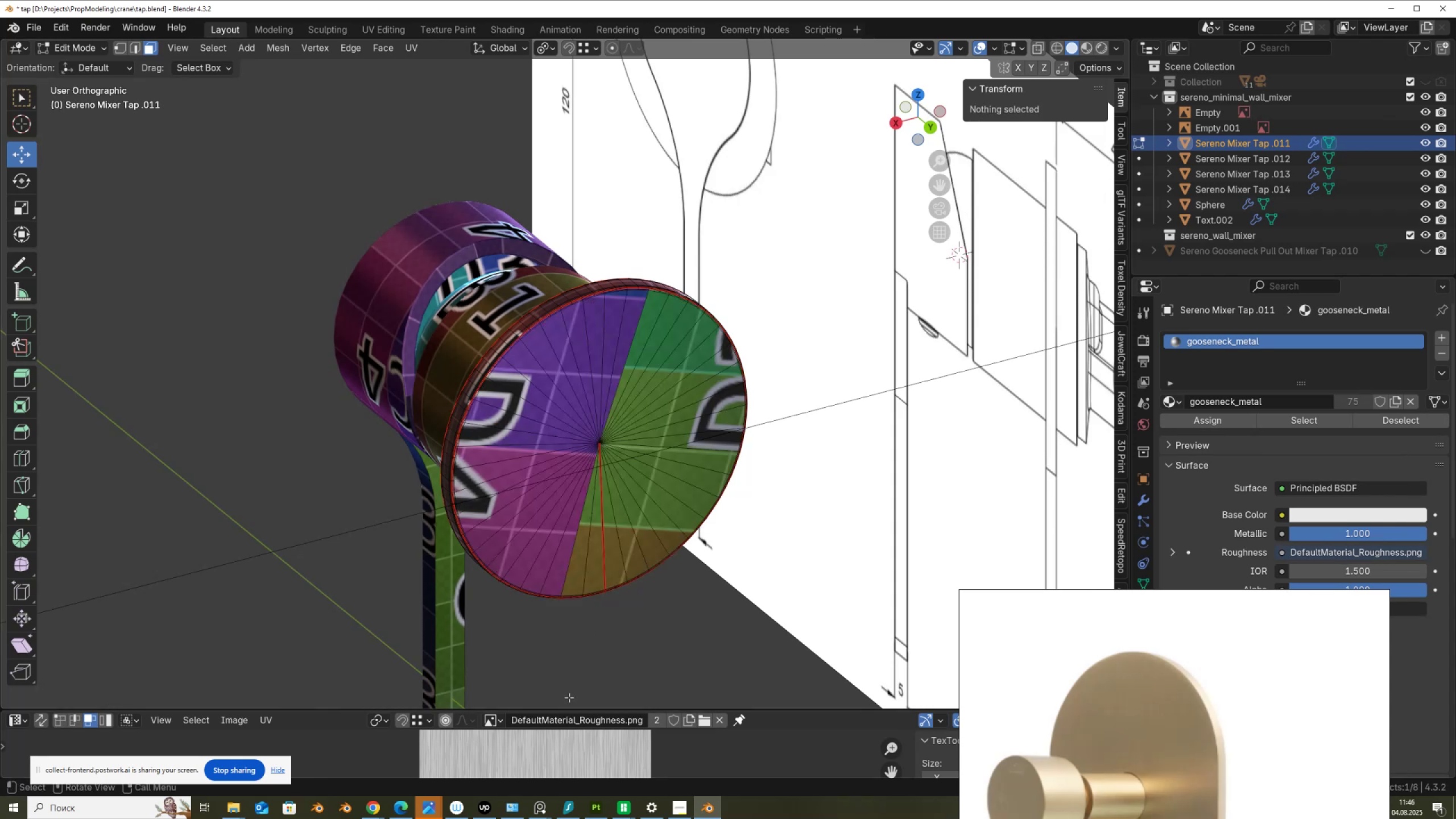 
hold_key(key=ControlLeft, duration=0.37)
 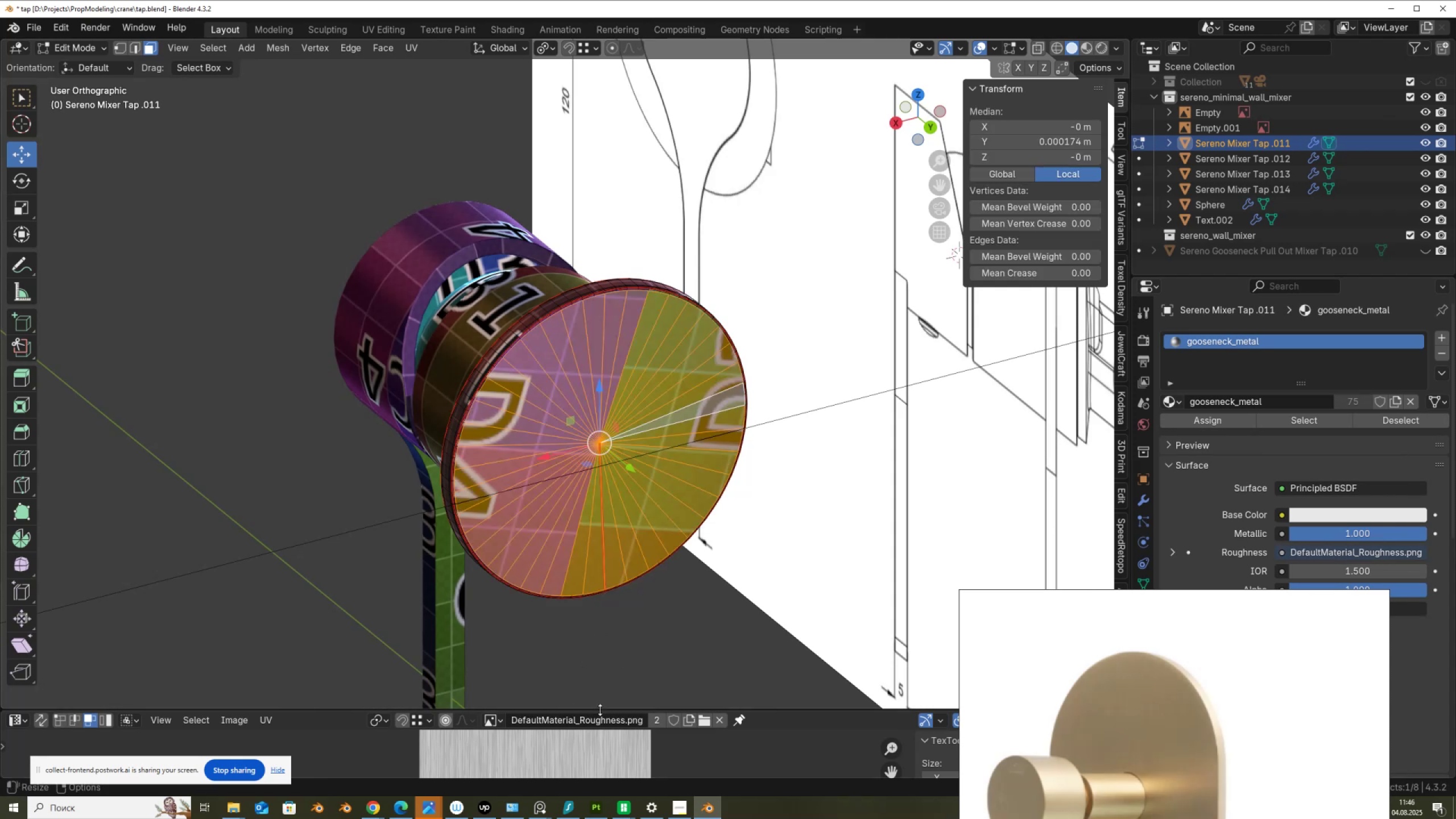 
key(Z)
 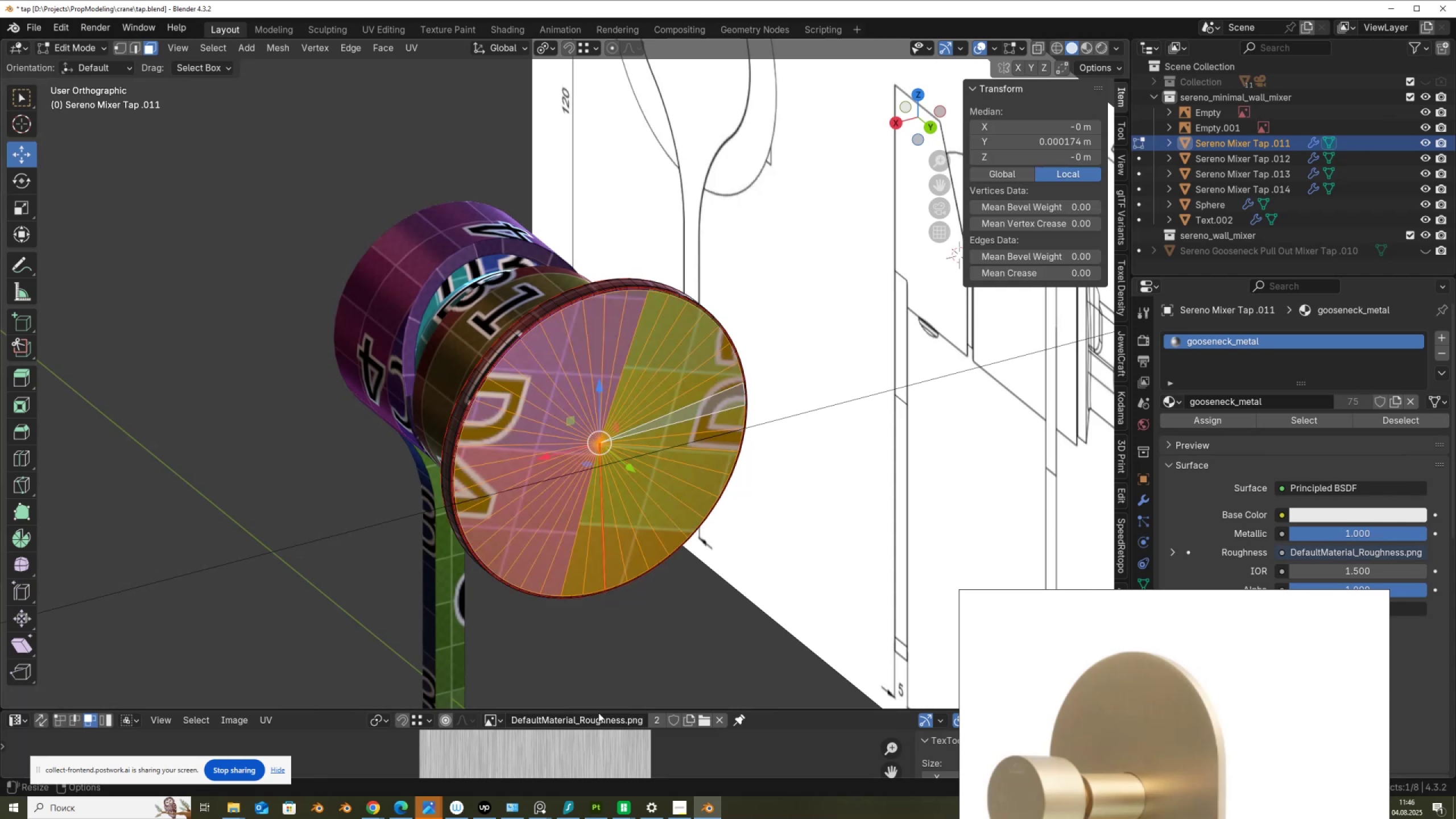 
left_click_drag(start_coordinate=[598, 709], to_coordinate=[620, 366])
 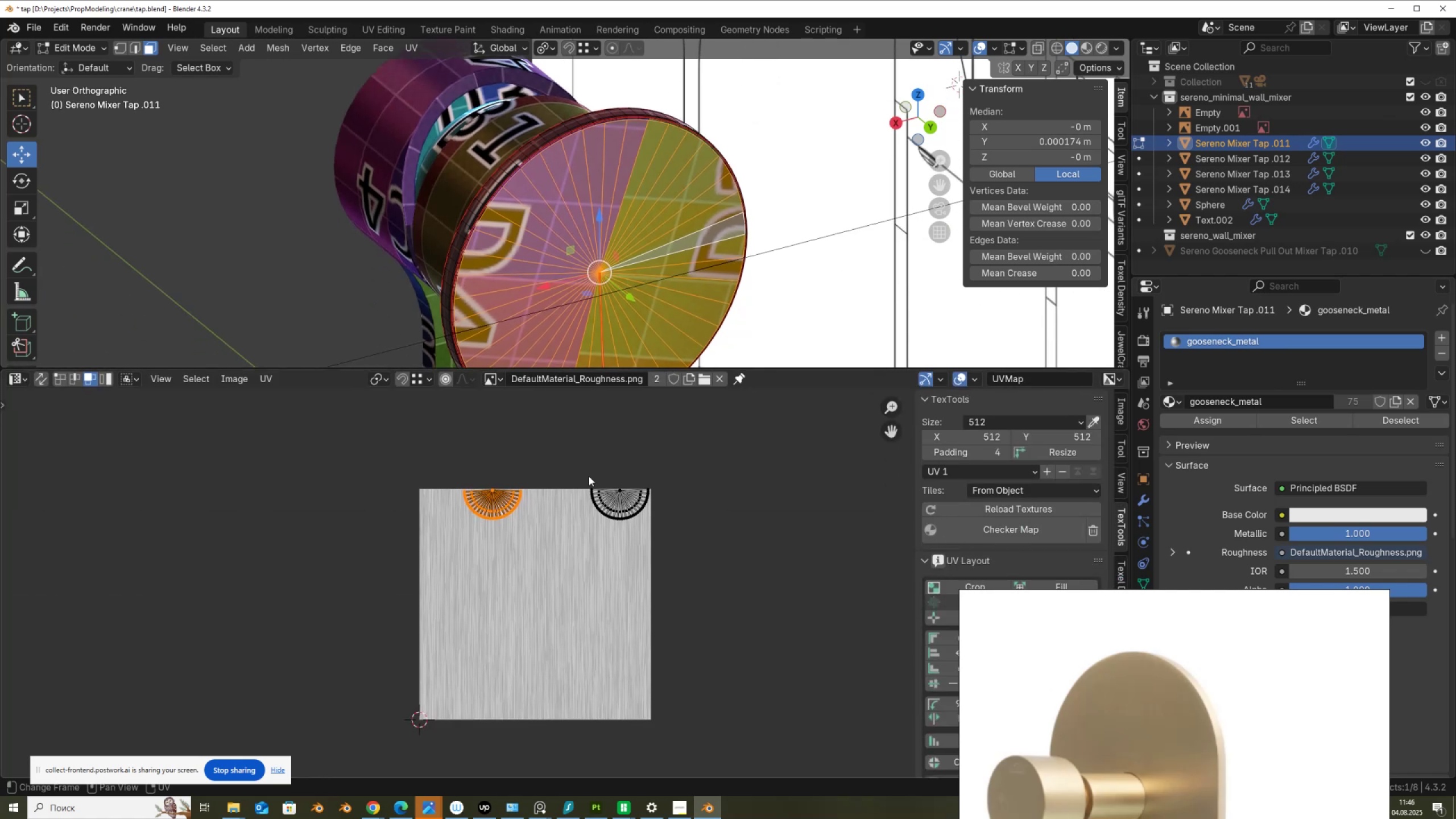 
scroll: coordinate [584, 494], scroll_direction: down, amount: 2.0
 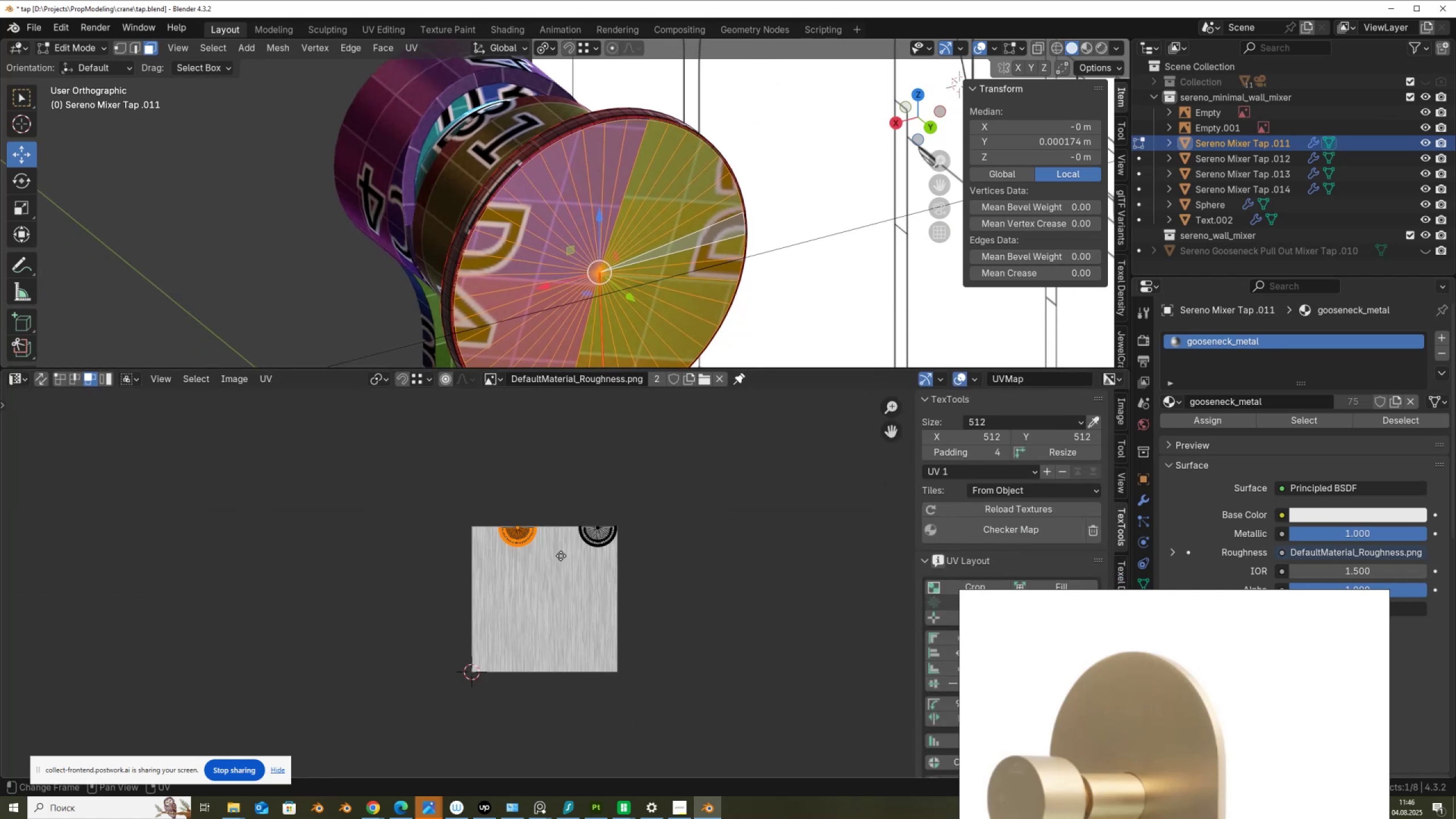 
scroll: coordinate [626, 228], scroll_direction: up, amount: 13.0
 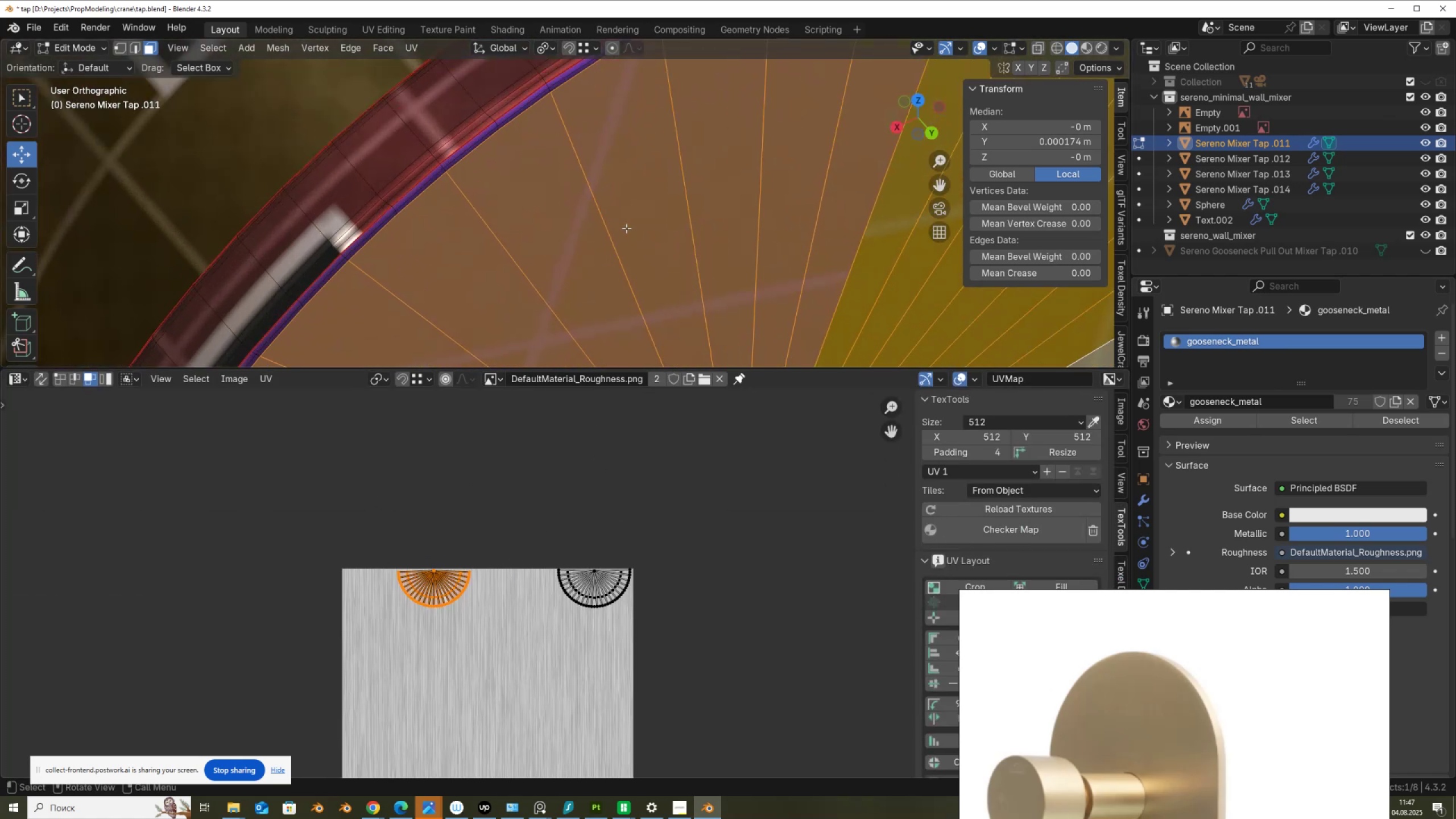 
key(Control+NumpadAdd)
 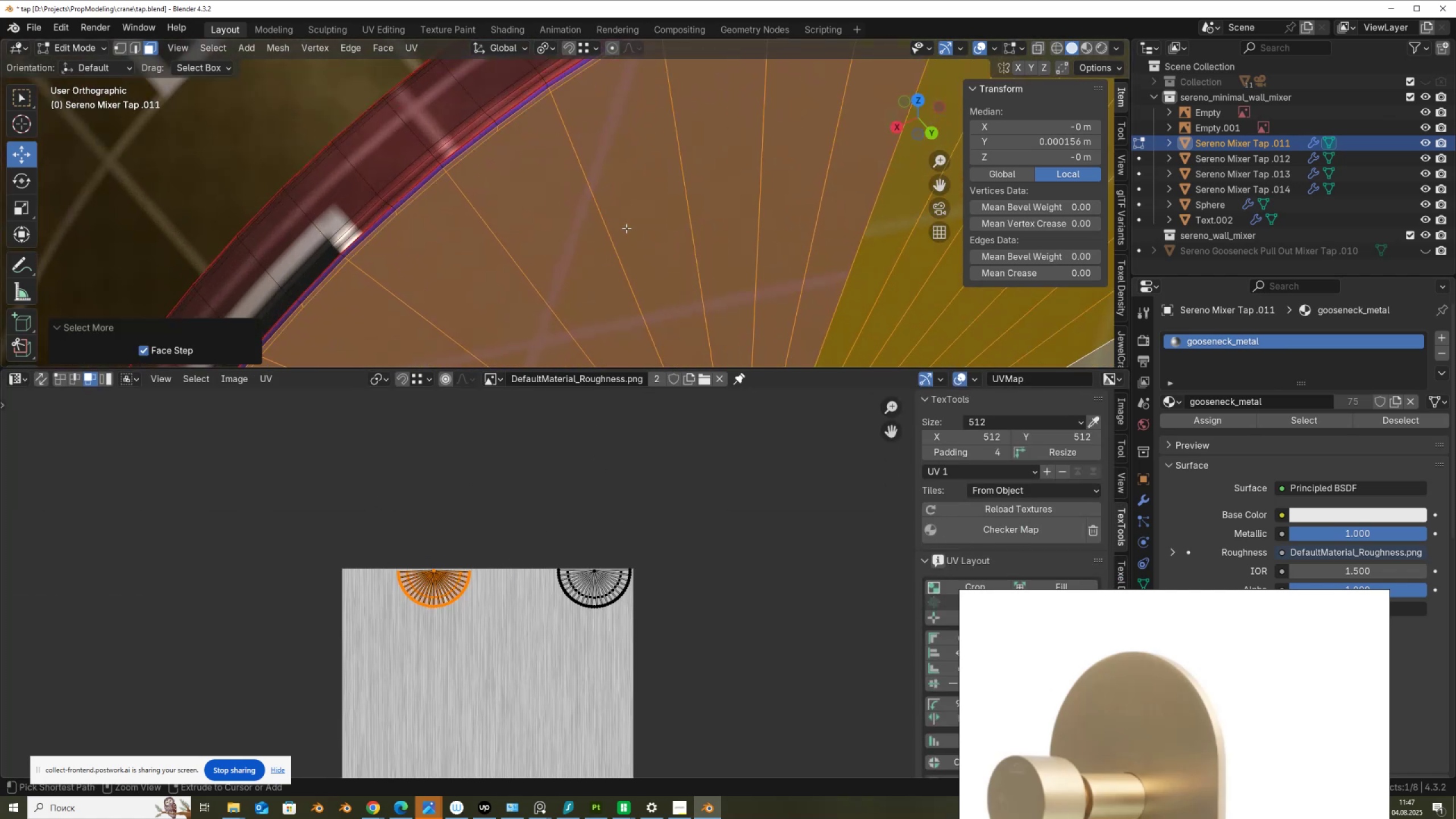 
key(Control+NumpadAdd)
 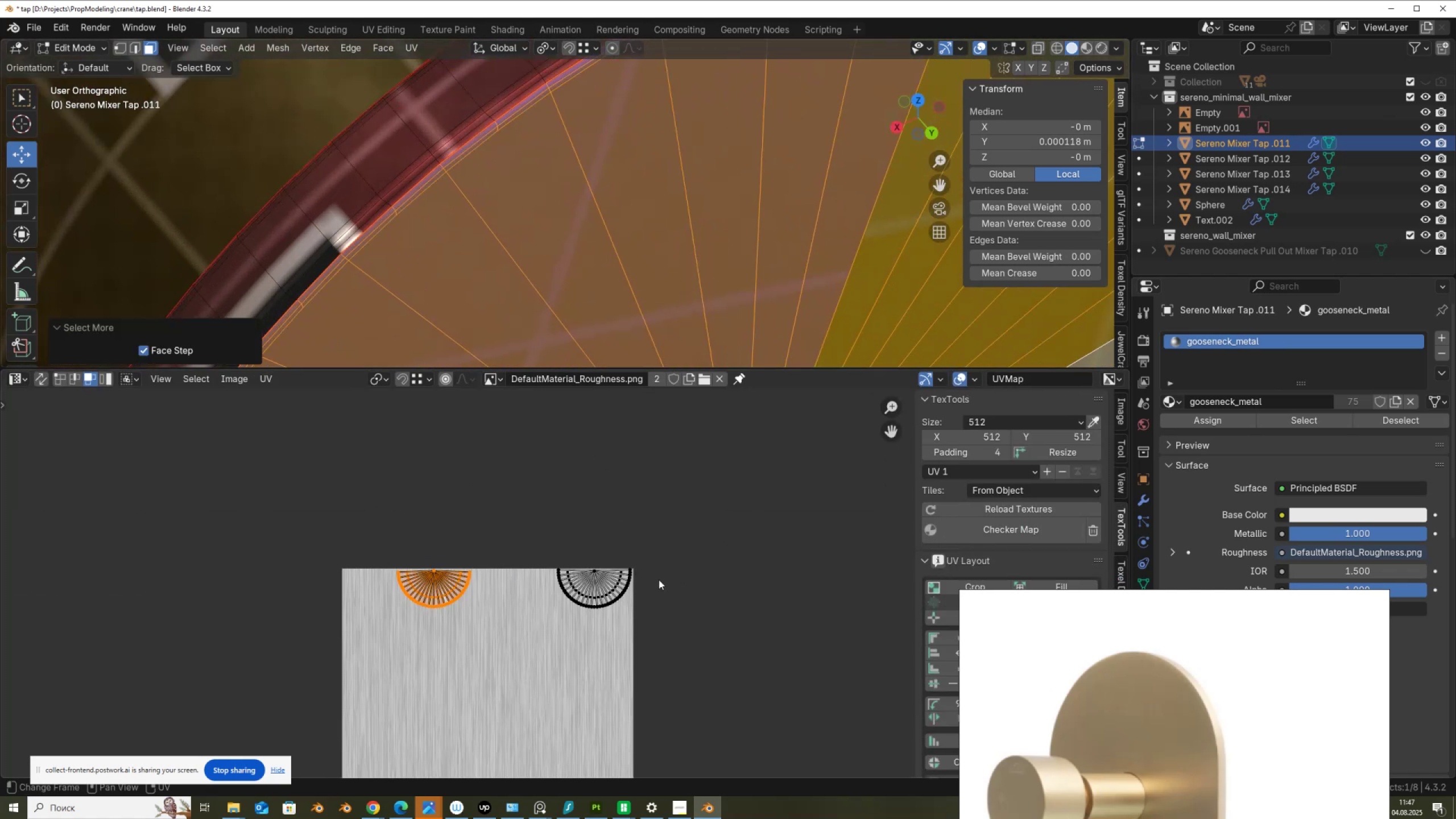 
scroll: coordinate [671, 160], scroll_direction: down, amount: 10.0
 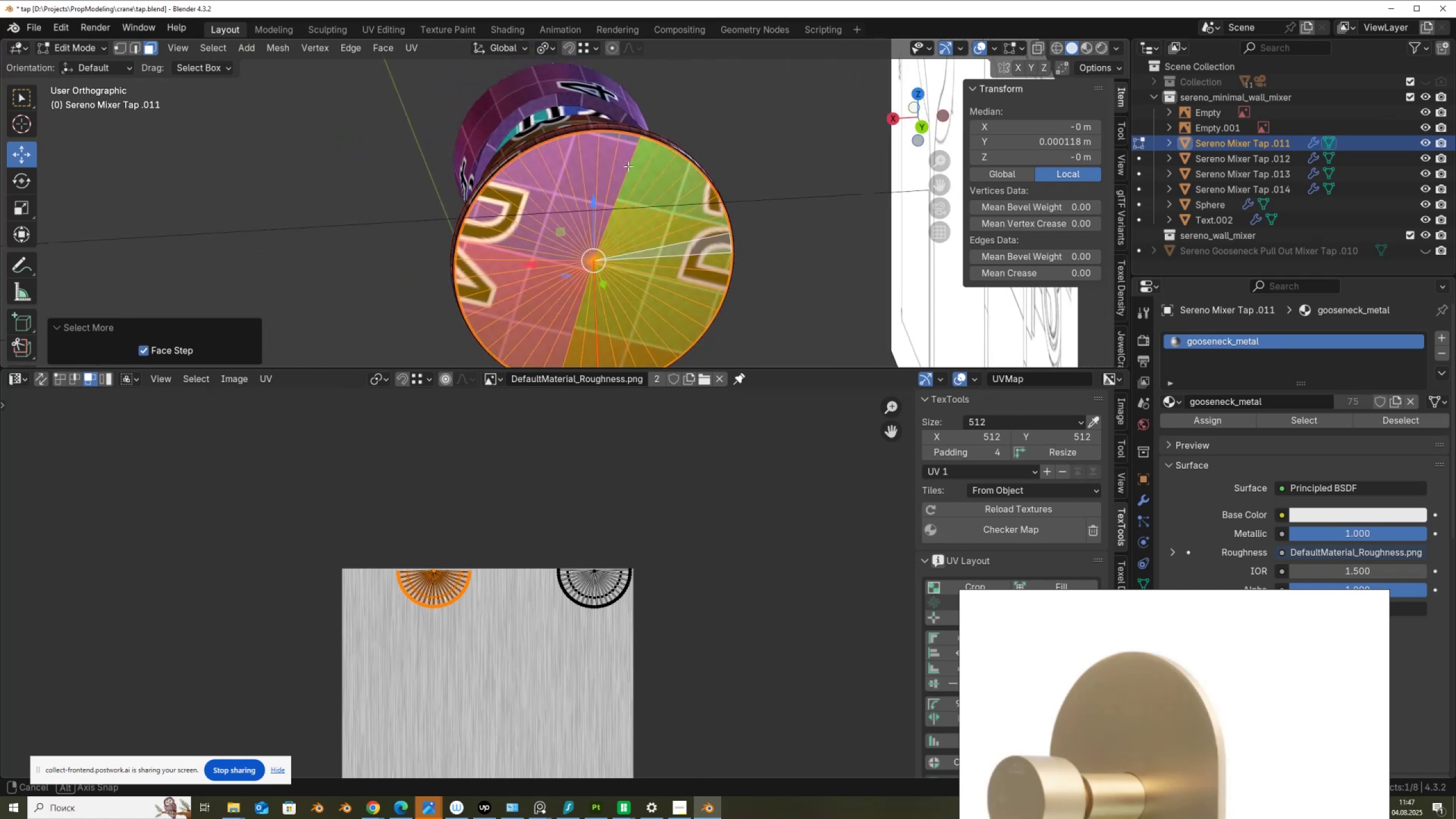 
hold_key(key=AltLeft, duration=0.78)
 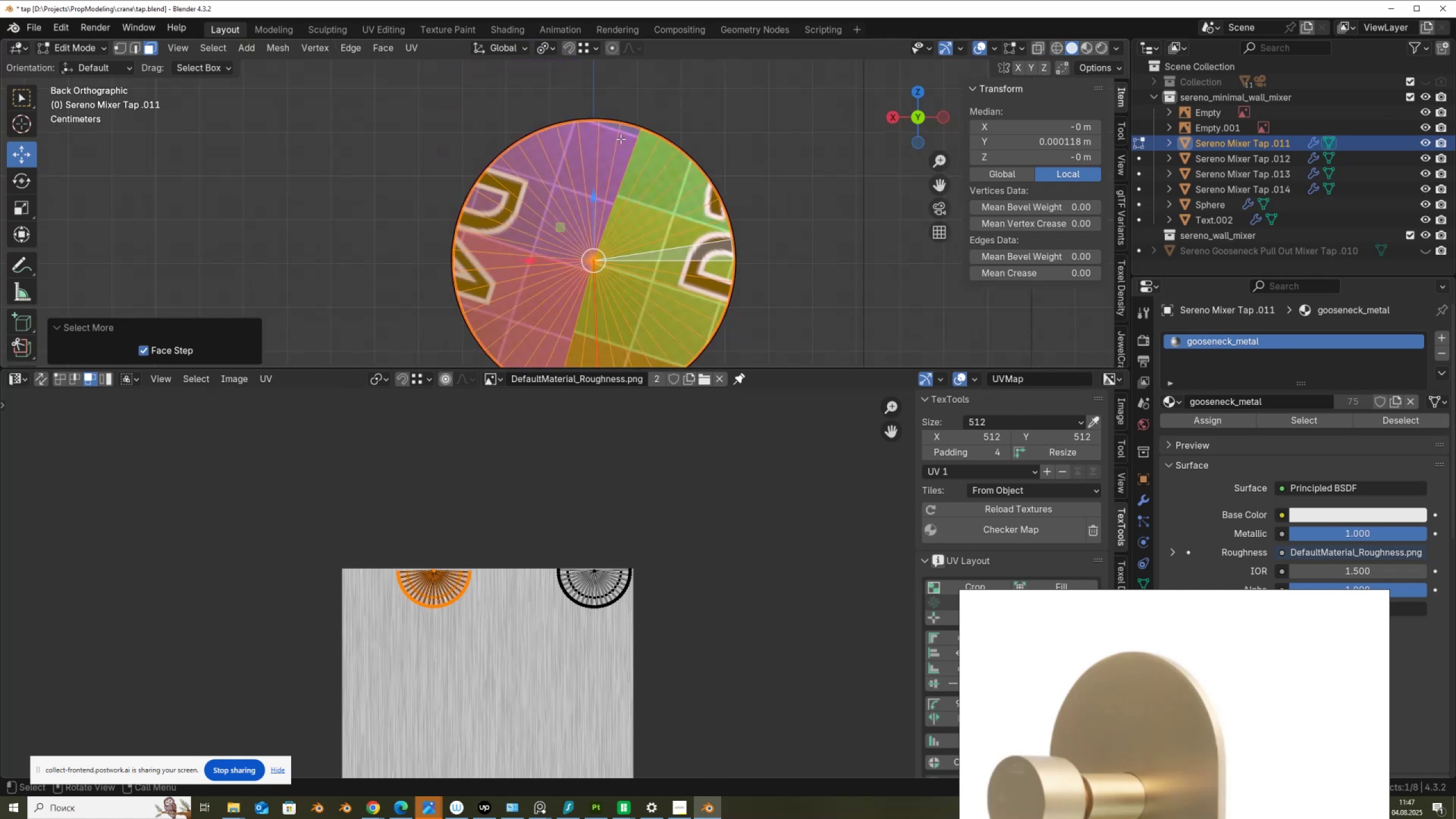 
key(U)
 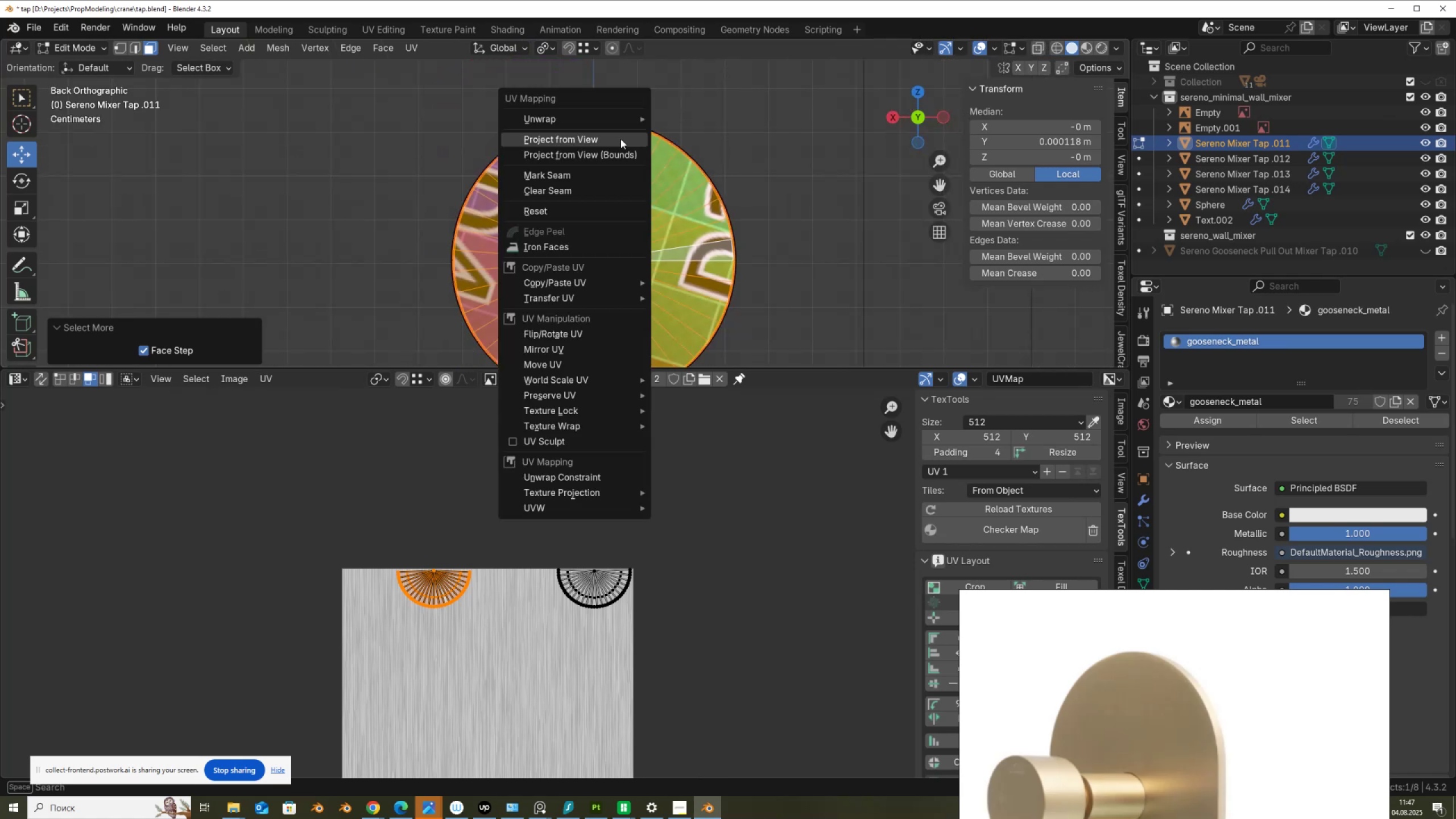 
left_click([621, 139])
 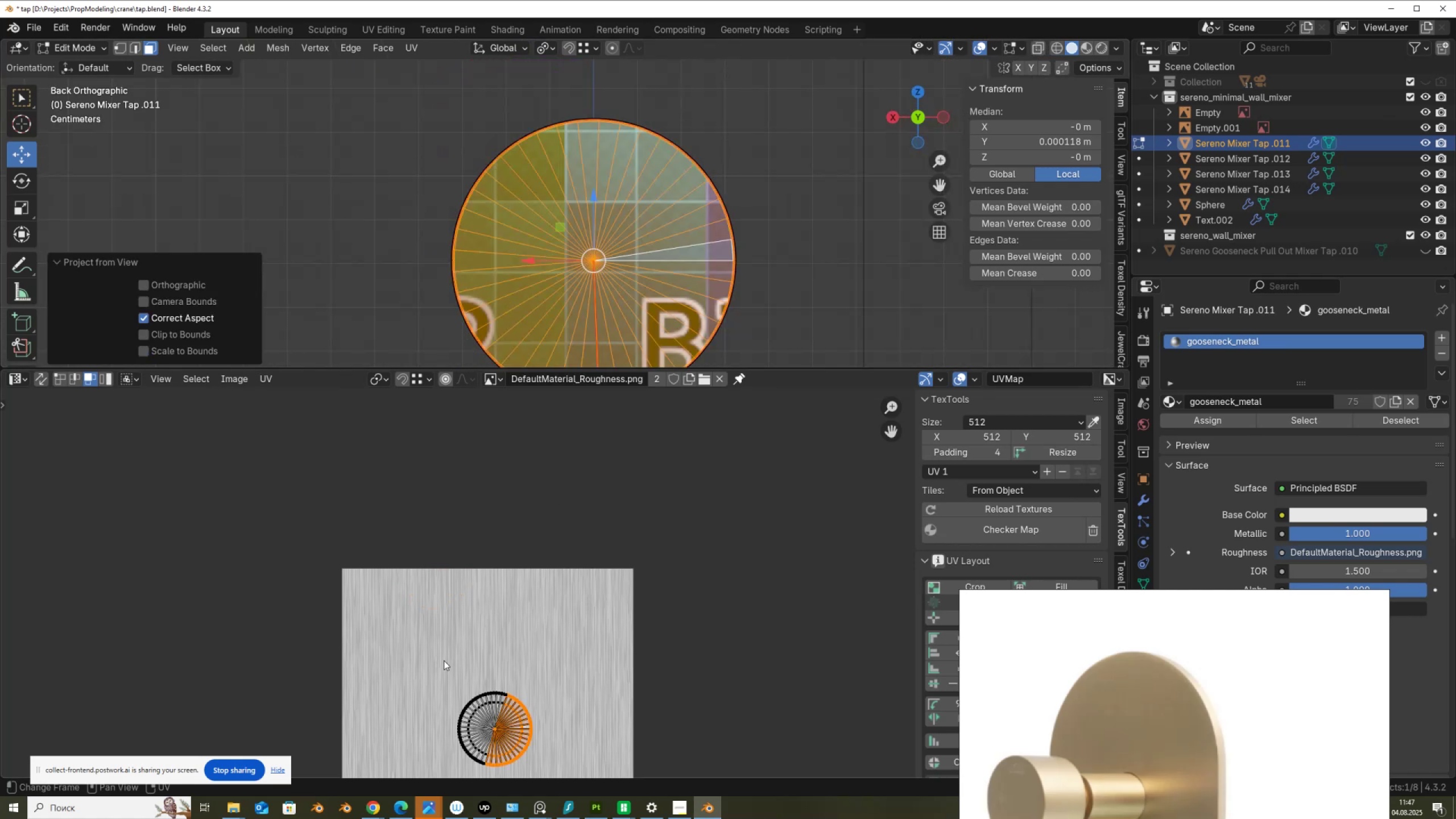 
left_click_drag(start_coordinate=[439, 660], to_coordinate=[545, 773])
 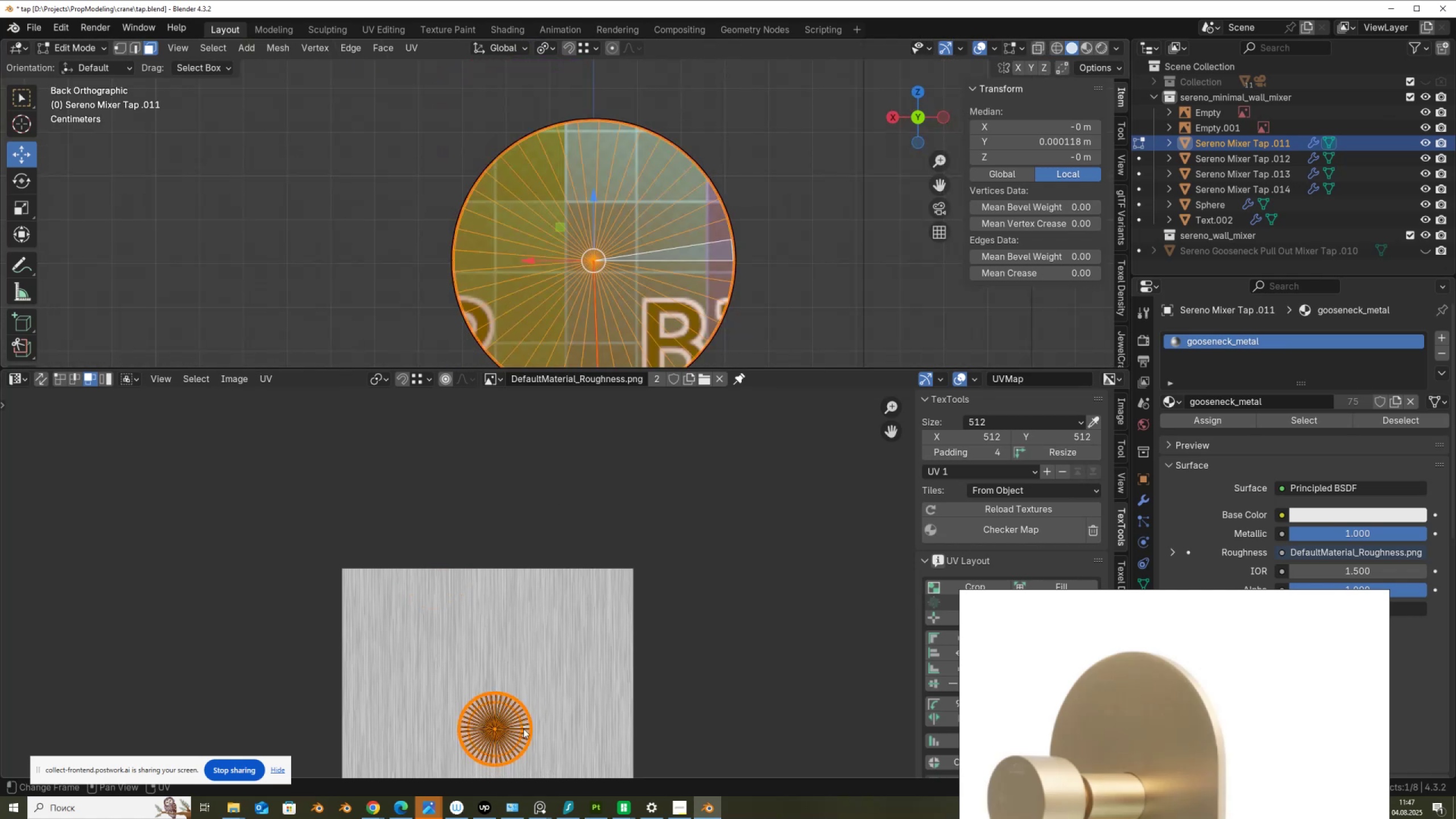 
scroll: coordinate [454, 694], scroll_direction: up, amount: 1.0
 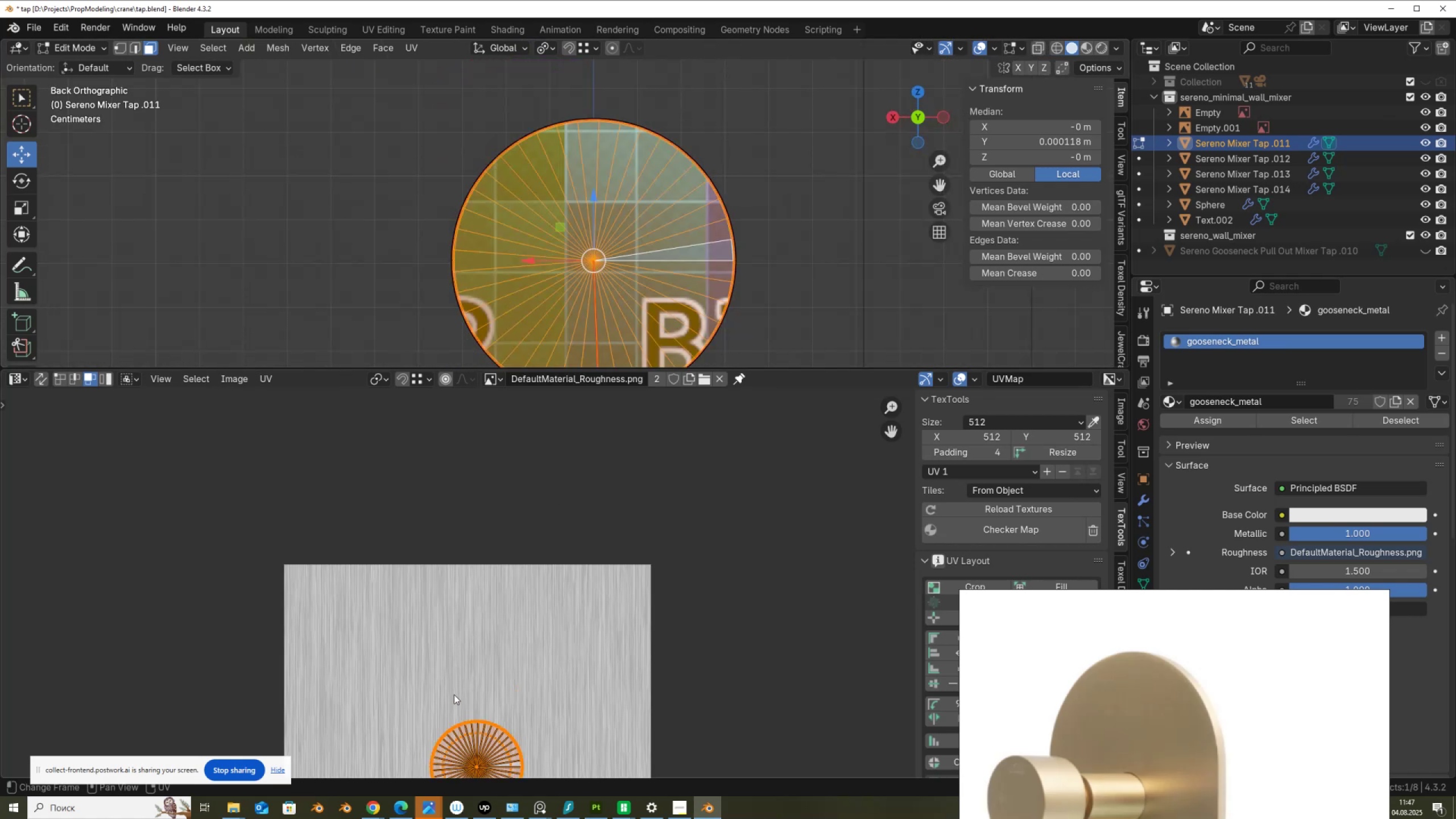 
hold_key(key=ShiftLeft, duration=0.44)
 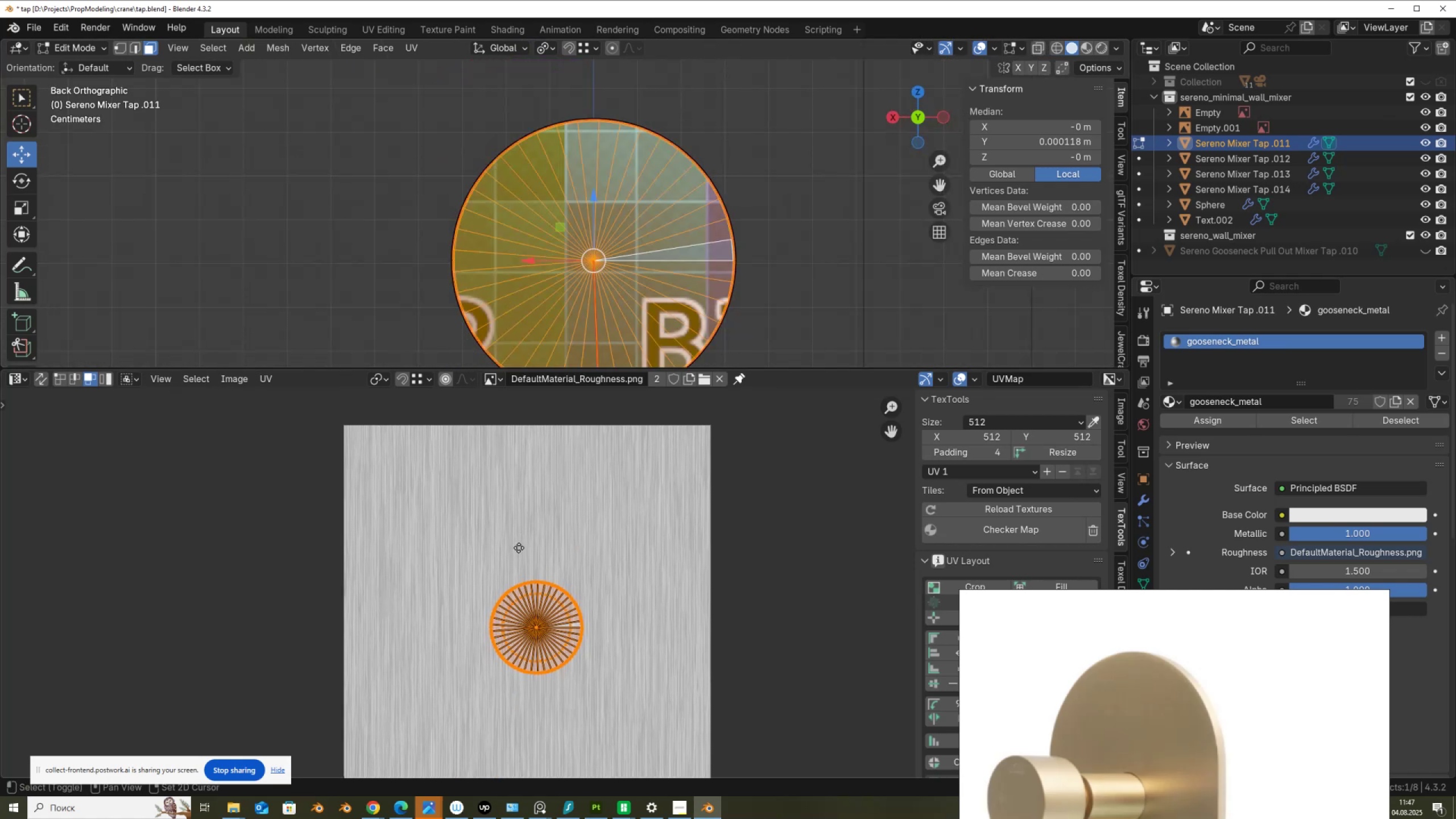 
scroll: coordinate [517, 552], scroll_direction: up, amount: 2.0
 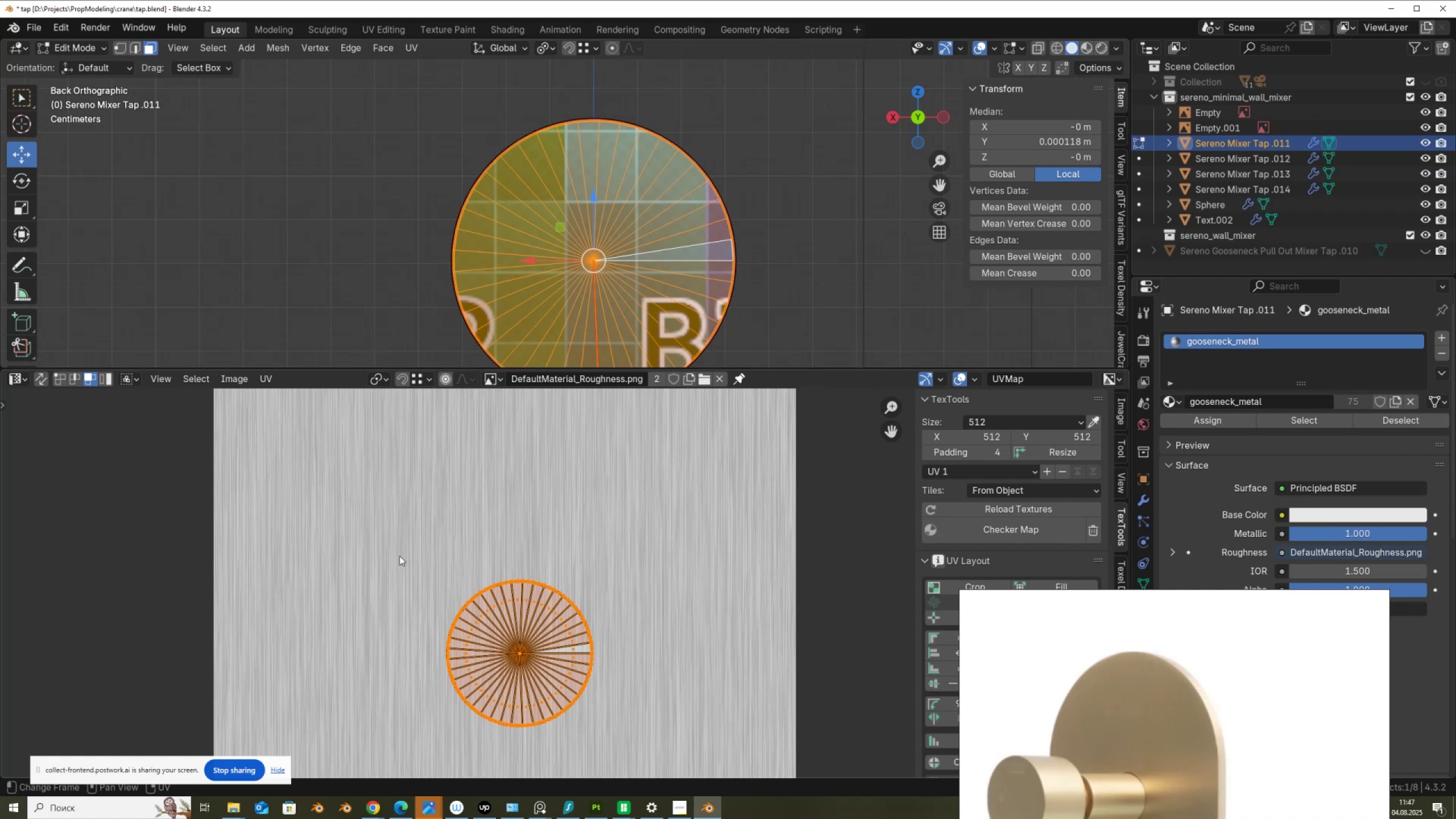 
left_click_drag(start_coordinate=[399, 554], to_coordinate=[622, 656])
 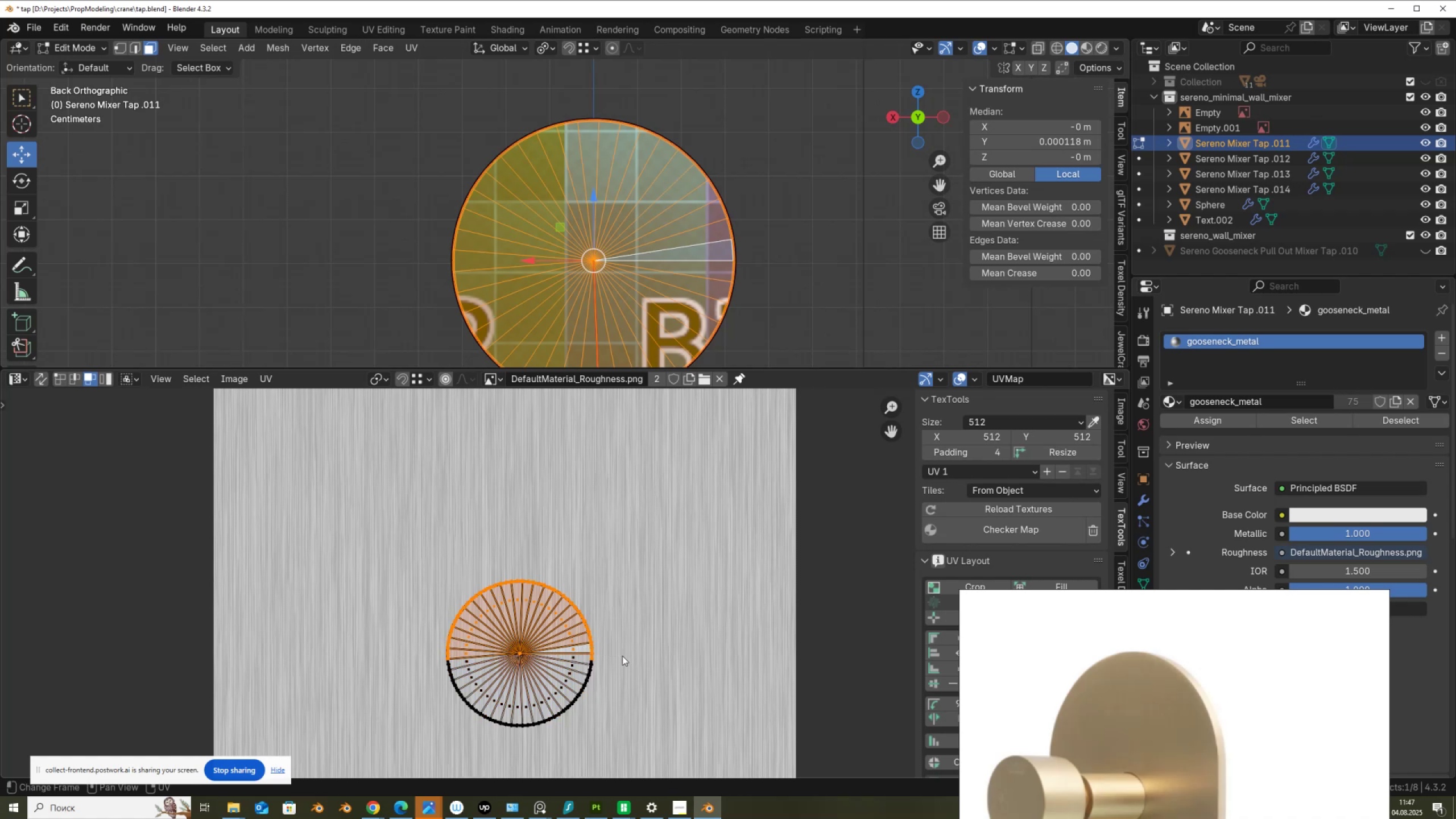 
scroll: coordinate [622, 656], scroll_direction: none, amount: 0.0
 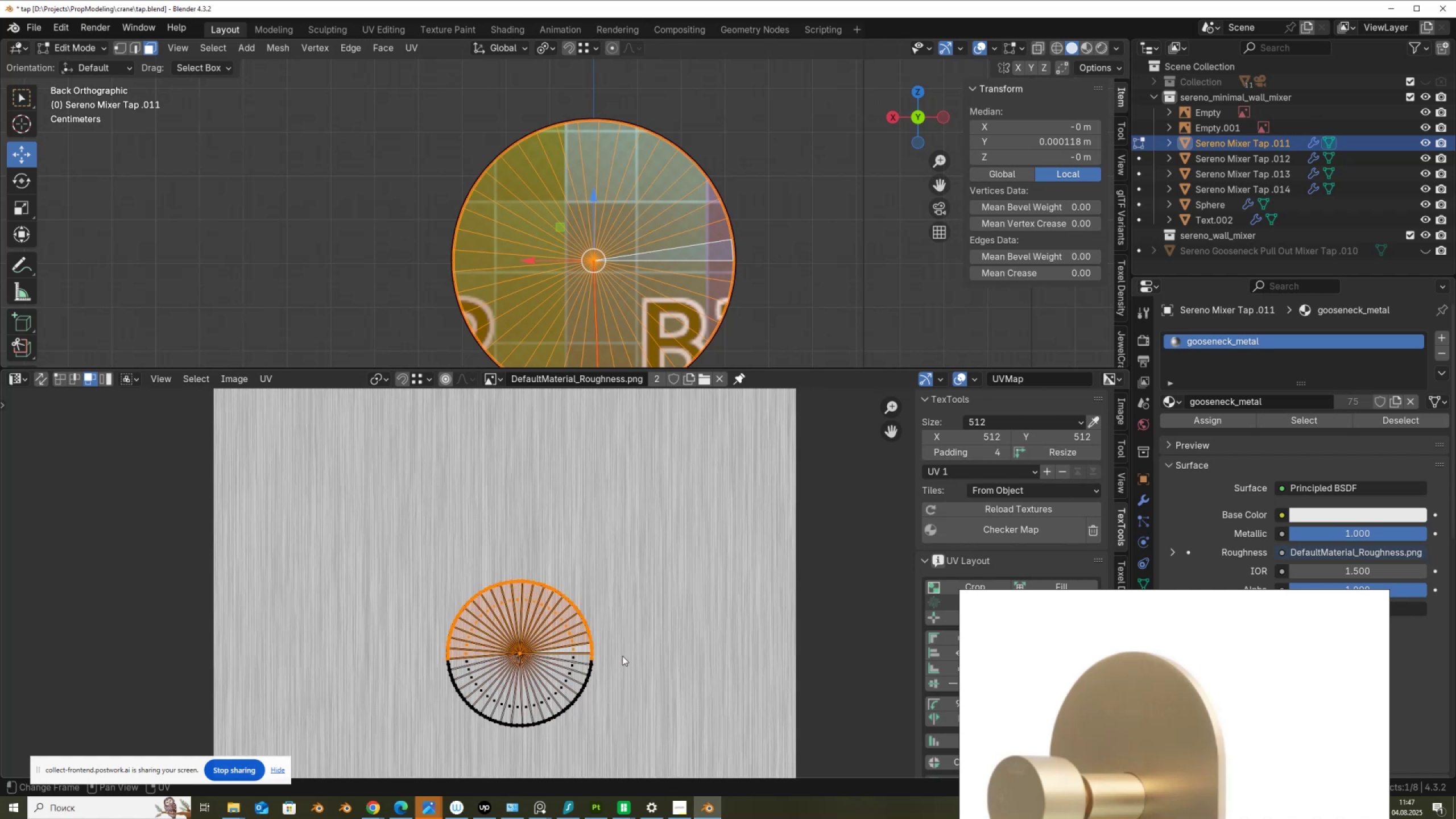 
scroll: coordinate [615, 659], scroll_direction: up, amount: 2.0
 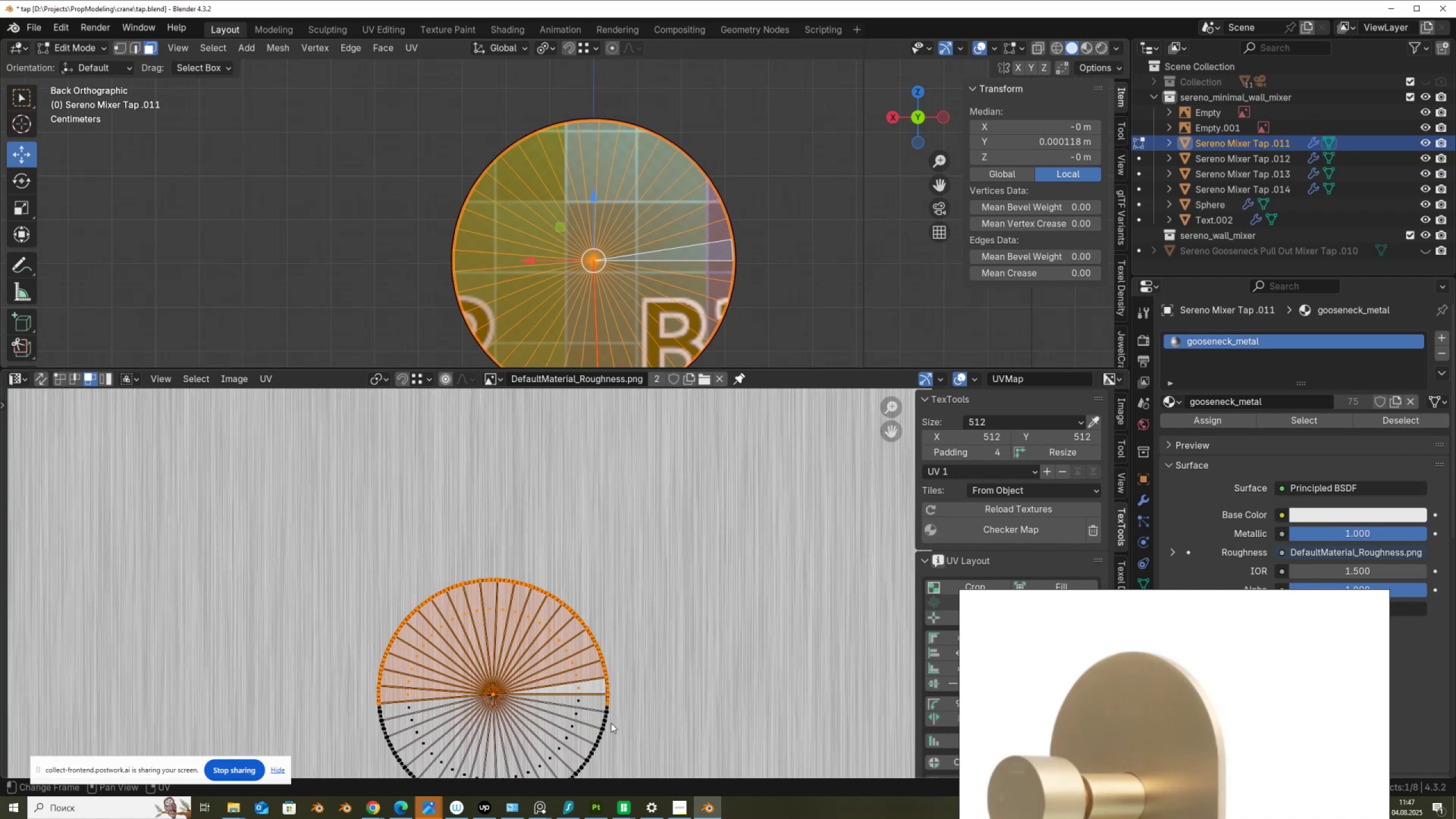 
hold_key(key=ControlLeft, duration=1.0)
left_click_drag(start_coordinate=[616, 725], to_coordinate=[589, 693])
 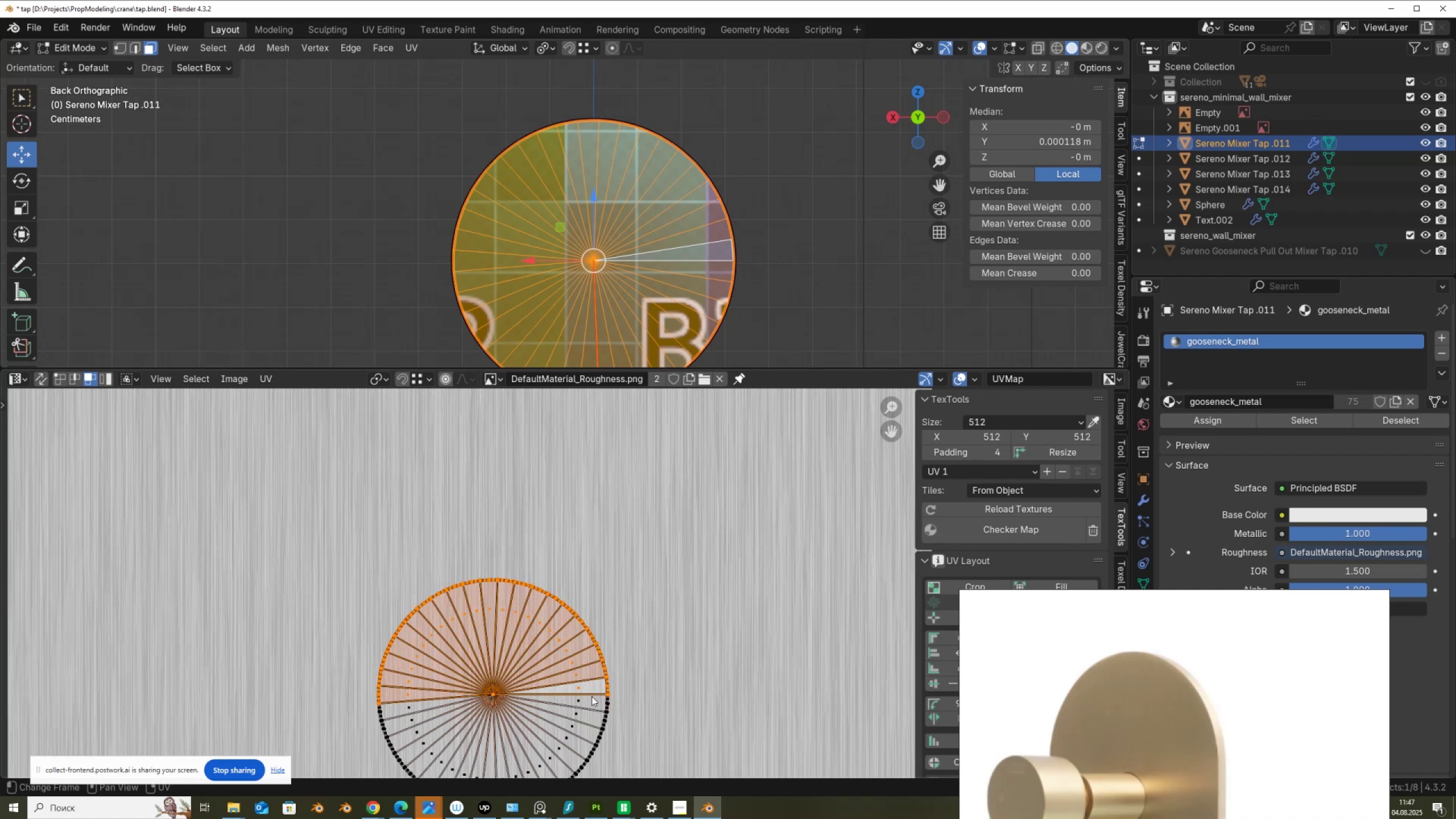 
scroll: coordinate [601, 654], scroll_direction: down, amount: 6.0
 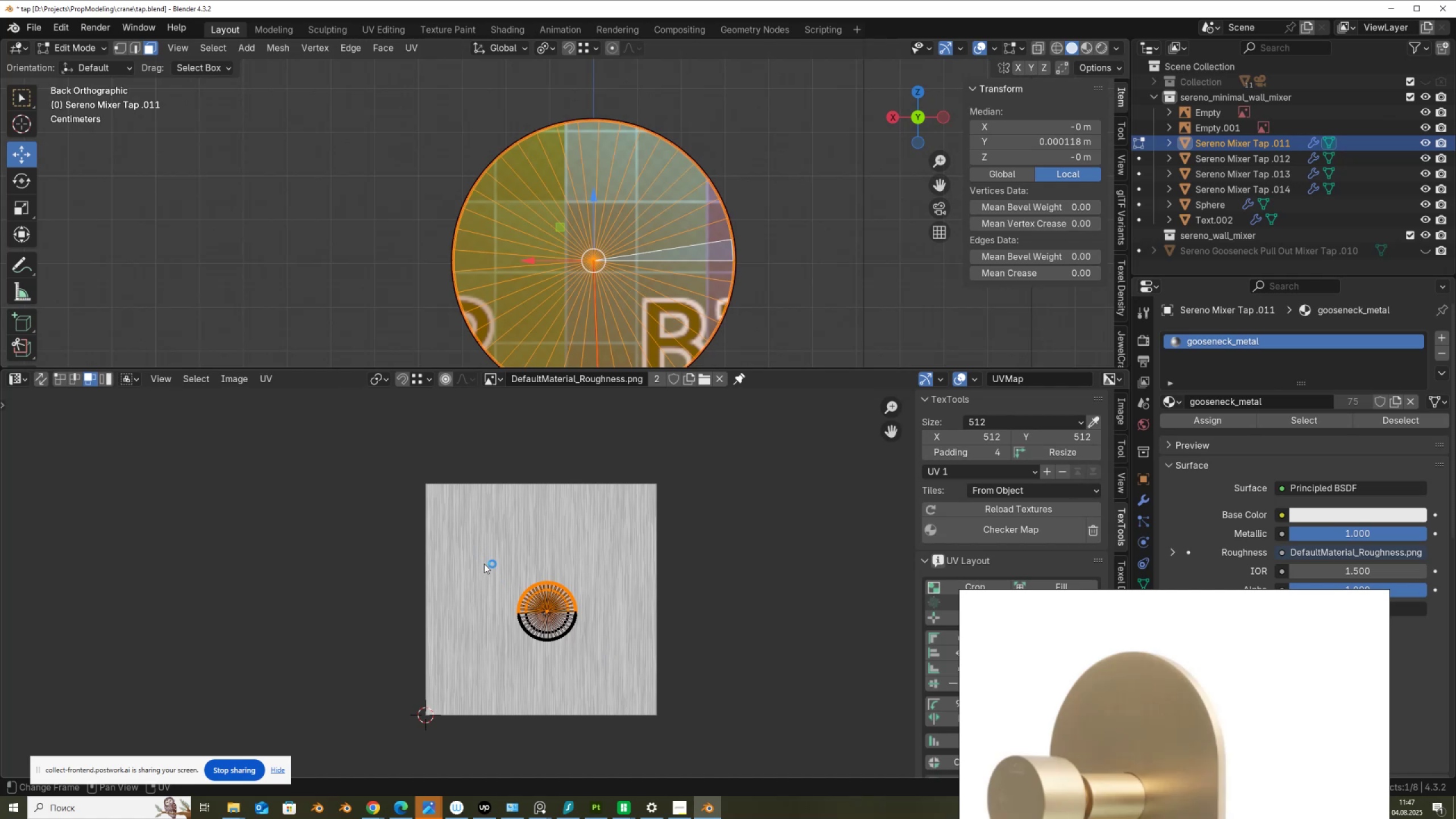 
wait(5.47)
 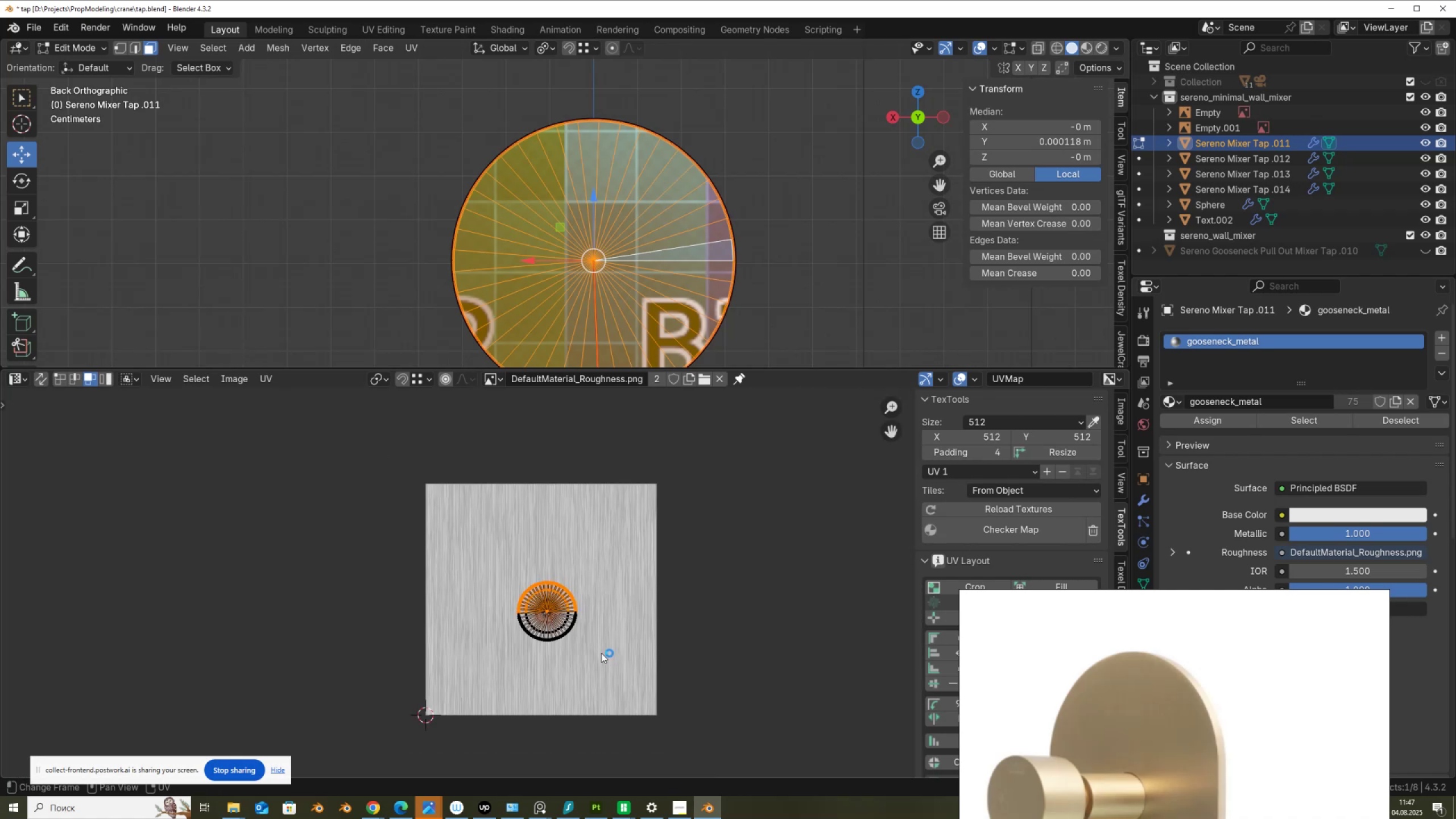 
left_click_drag(start_coordinate=[484, 564], to_coordinate=[606, 666])
 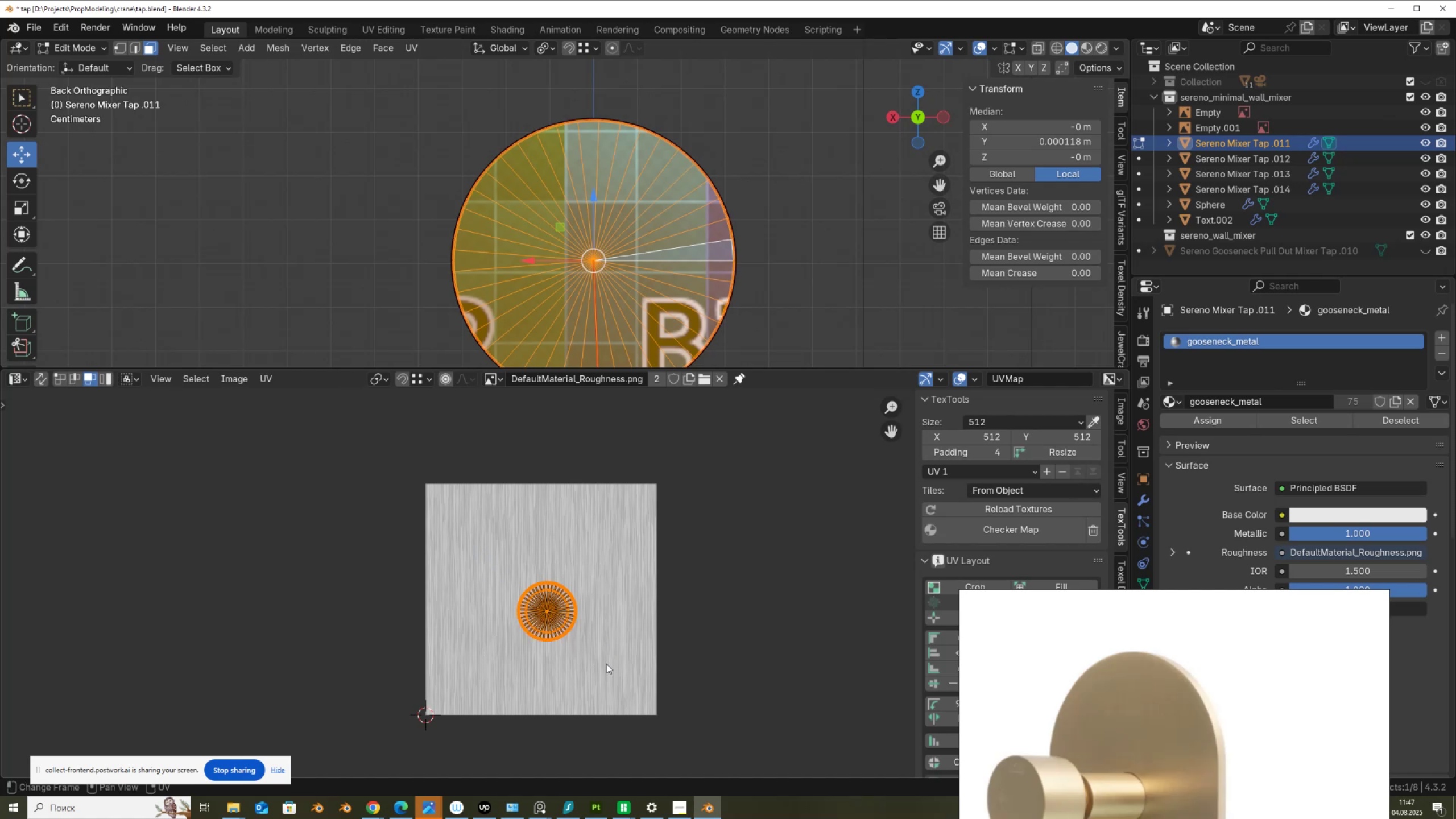 
key(G)
 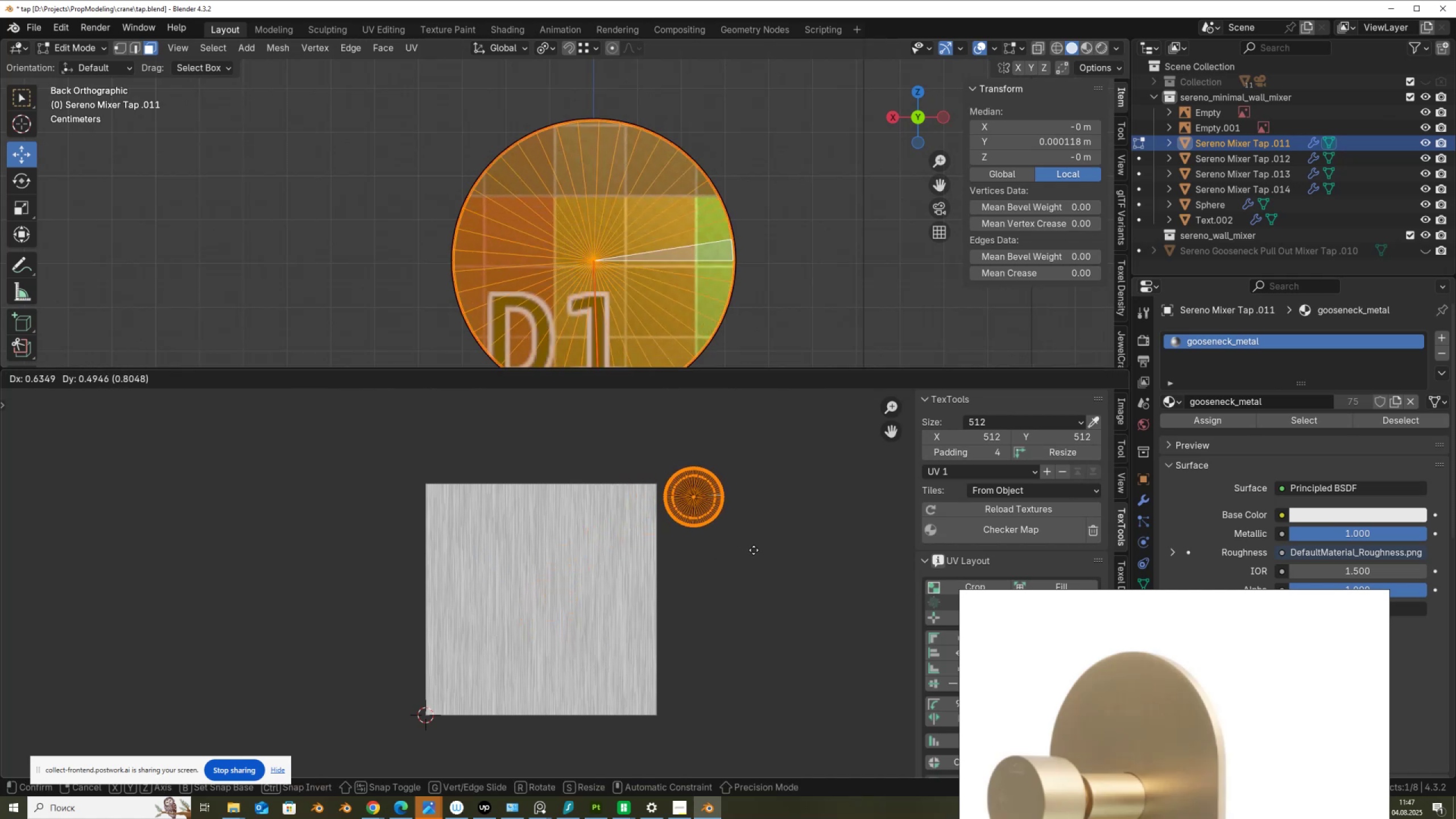 
left_click([758, 552])
 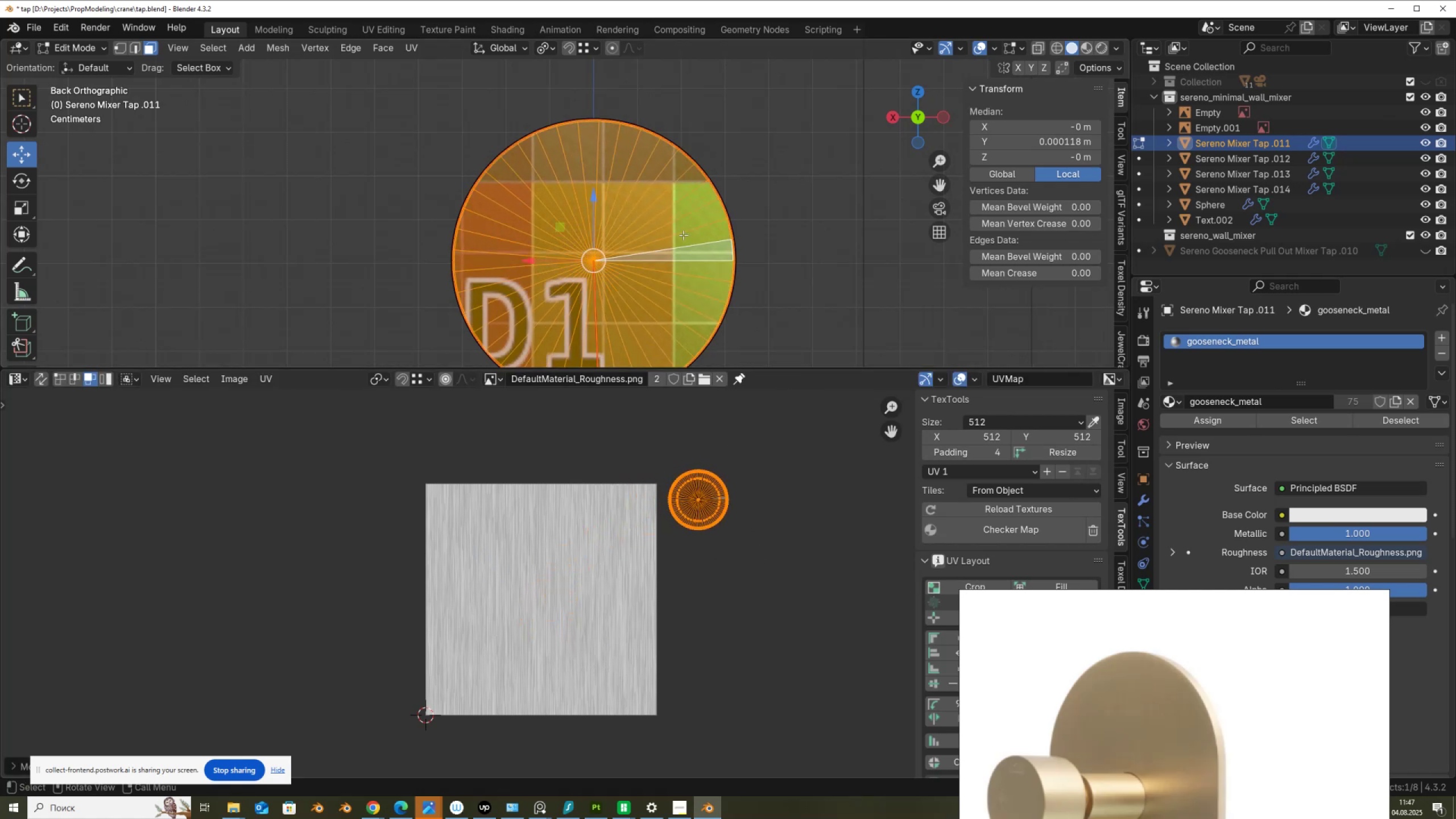 
scroll: coordinate [590, 197], scroll_direction: down, amount: 6.0
 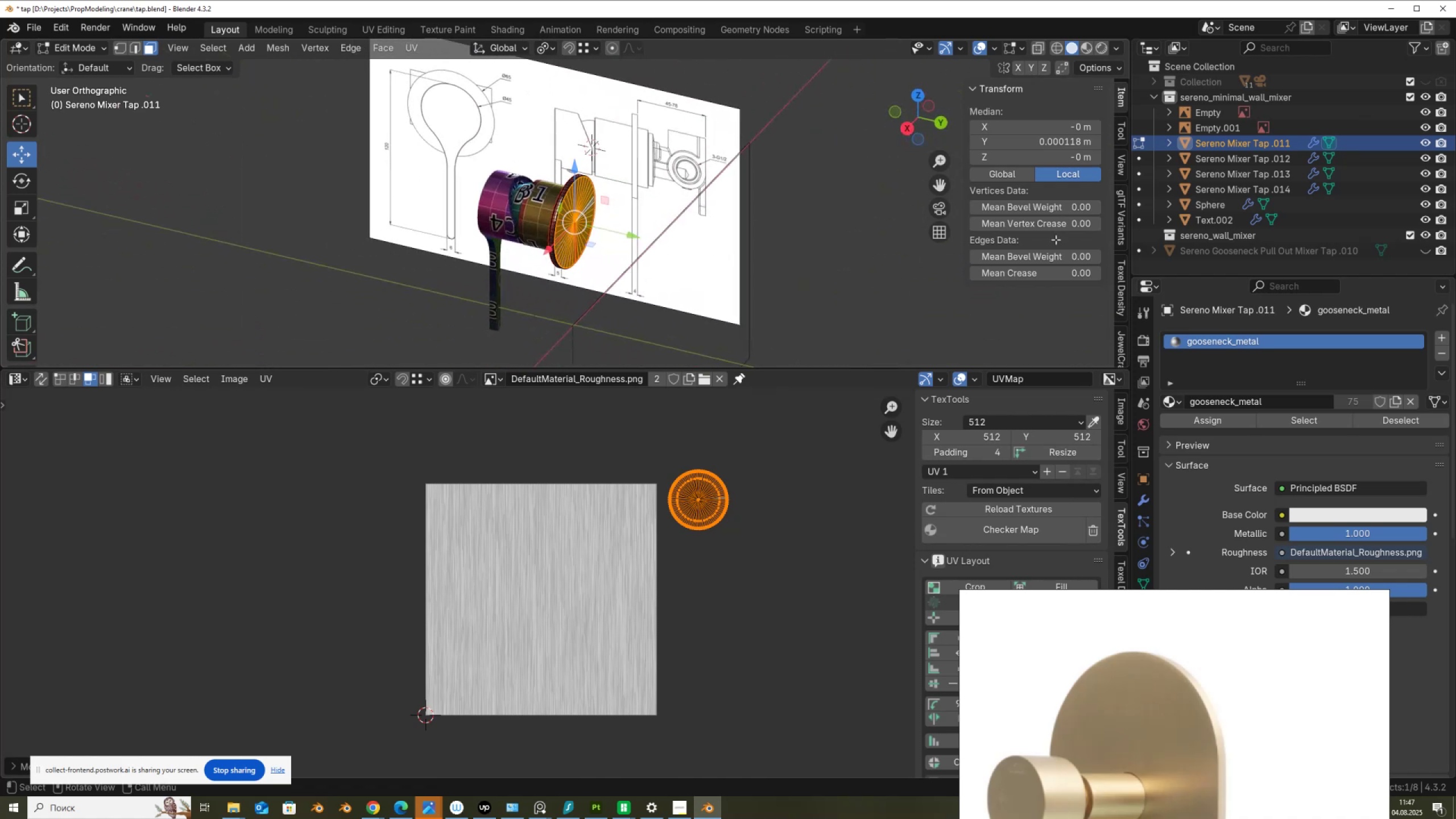 
left_click([1425, 217])
 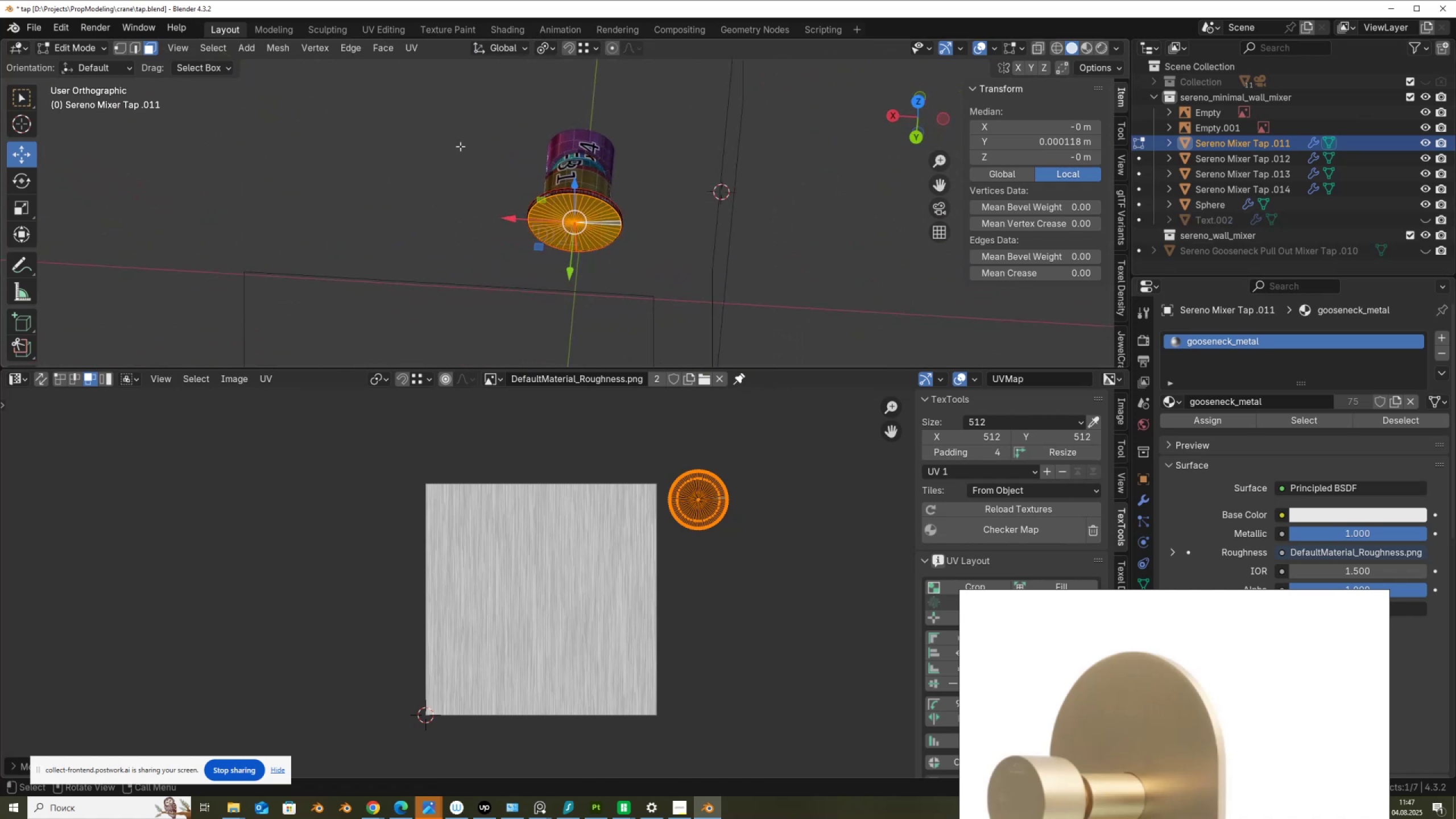 
key(Tab)
 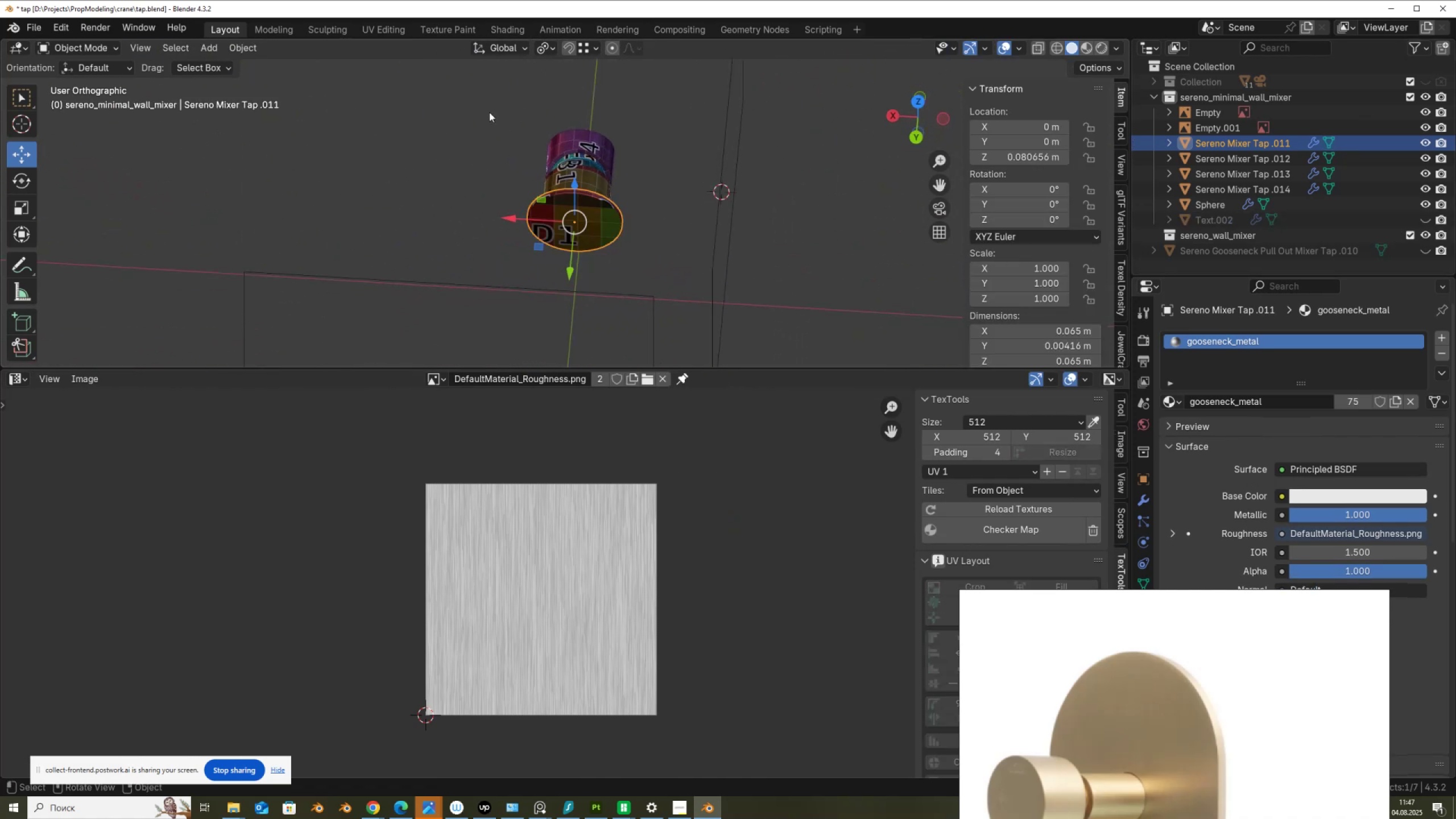 
left_click_drag(start_coordinate=[476, 101], to_coordinate=[665, 276])
 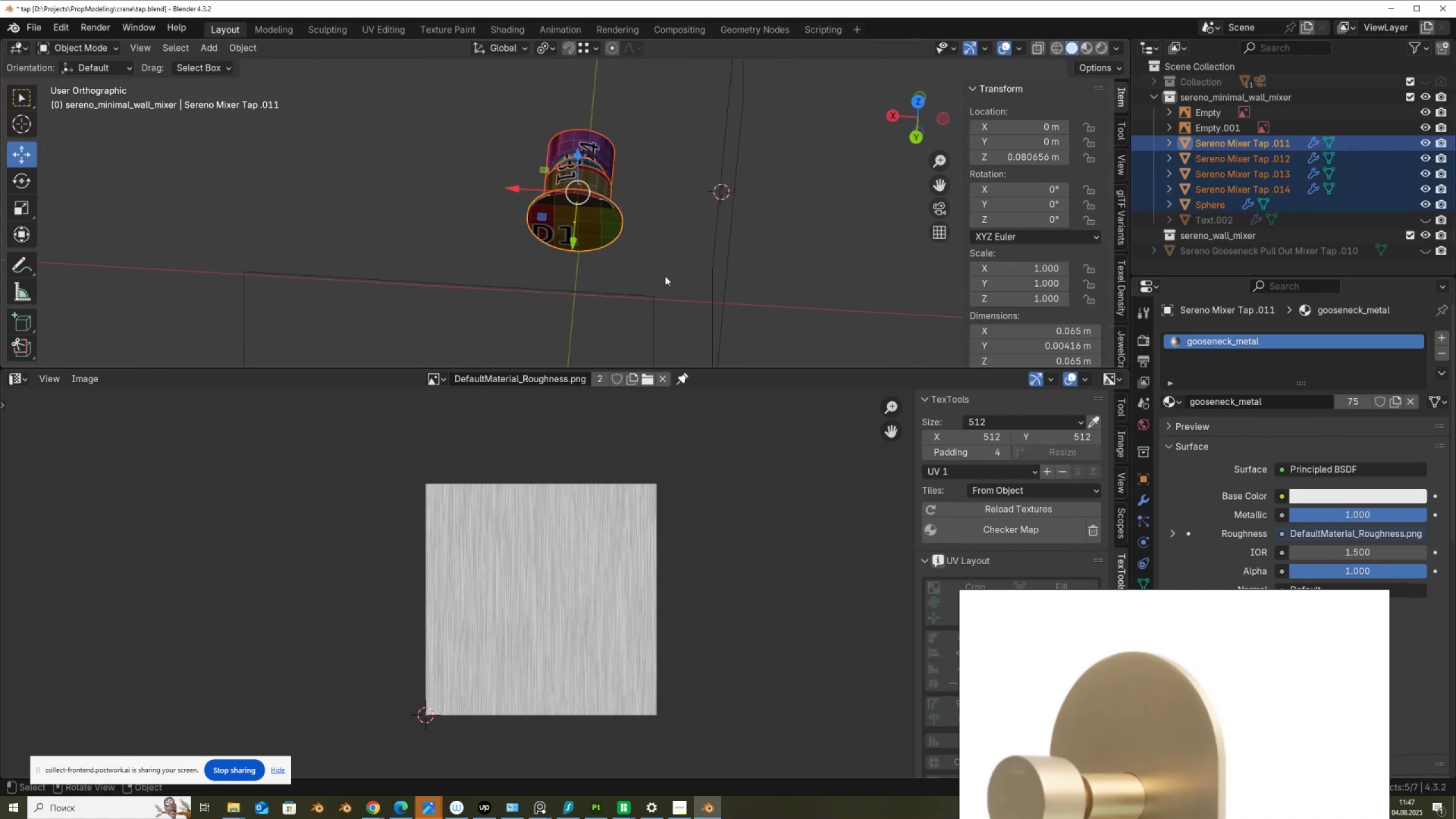 
key(Tab)
 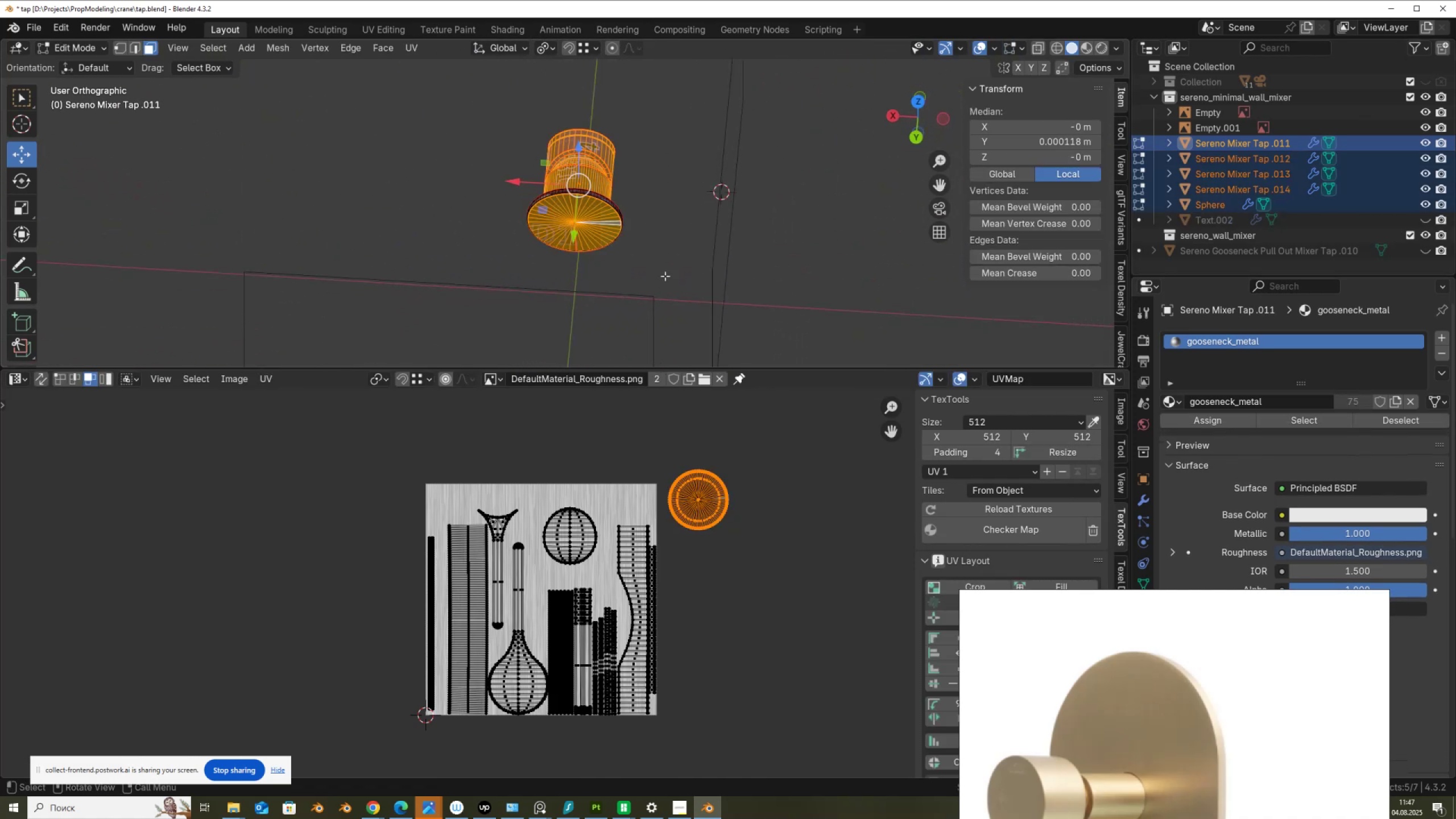 
key(A)
 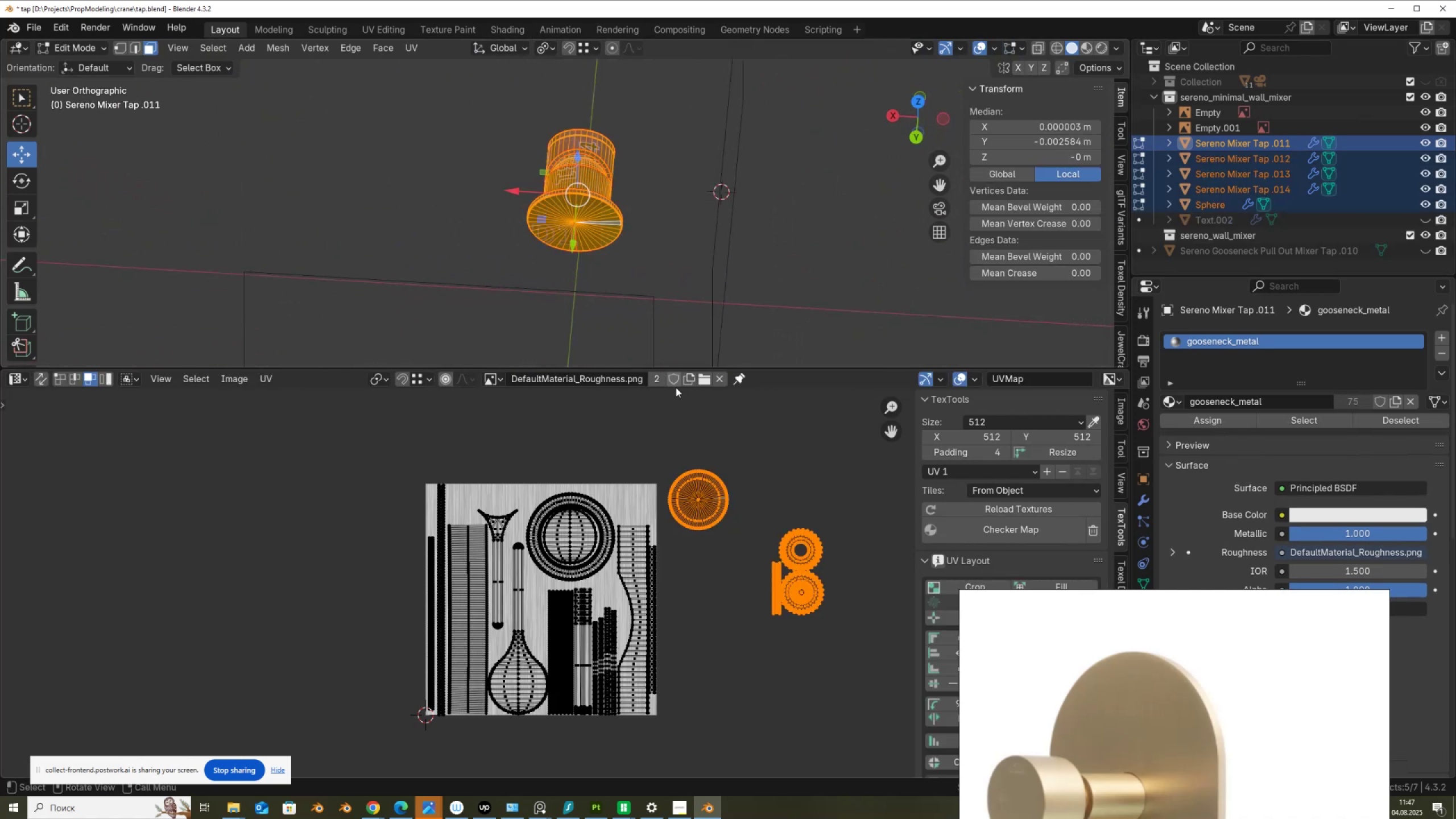 
scroll: coordinate [678, 504], scroll_direction: up, amount: 2.0
 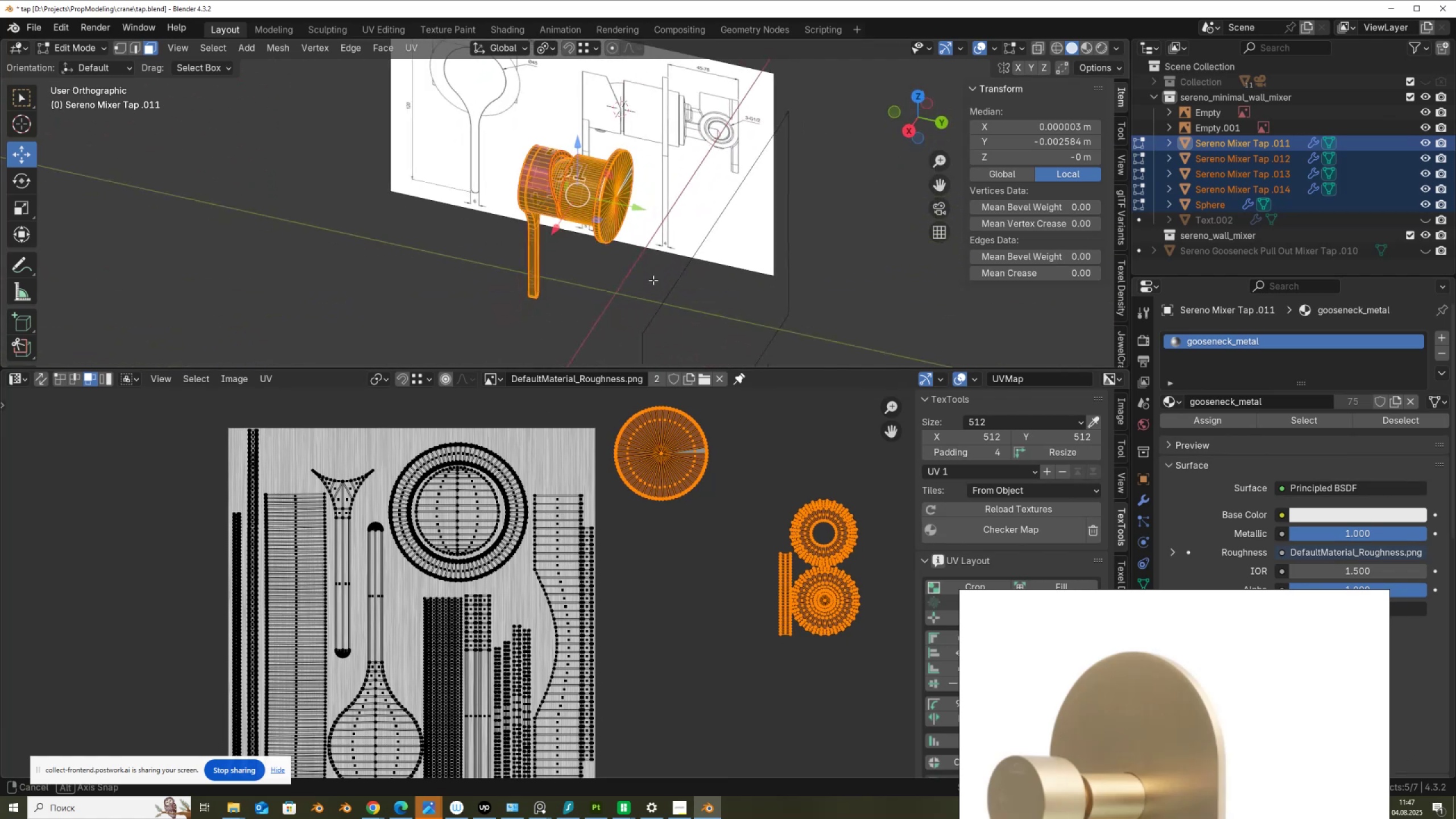 
wait(7.69)
 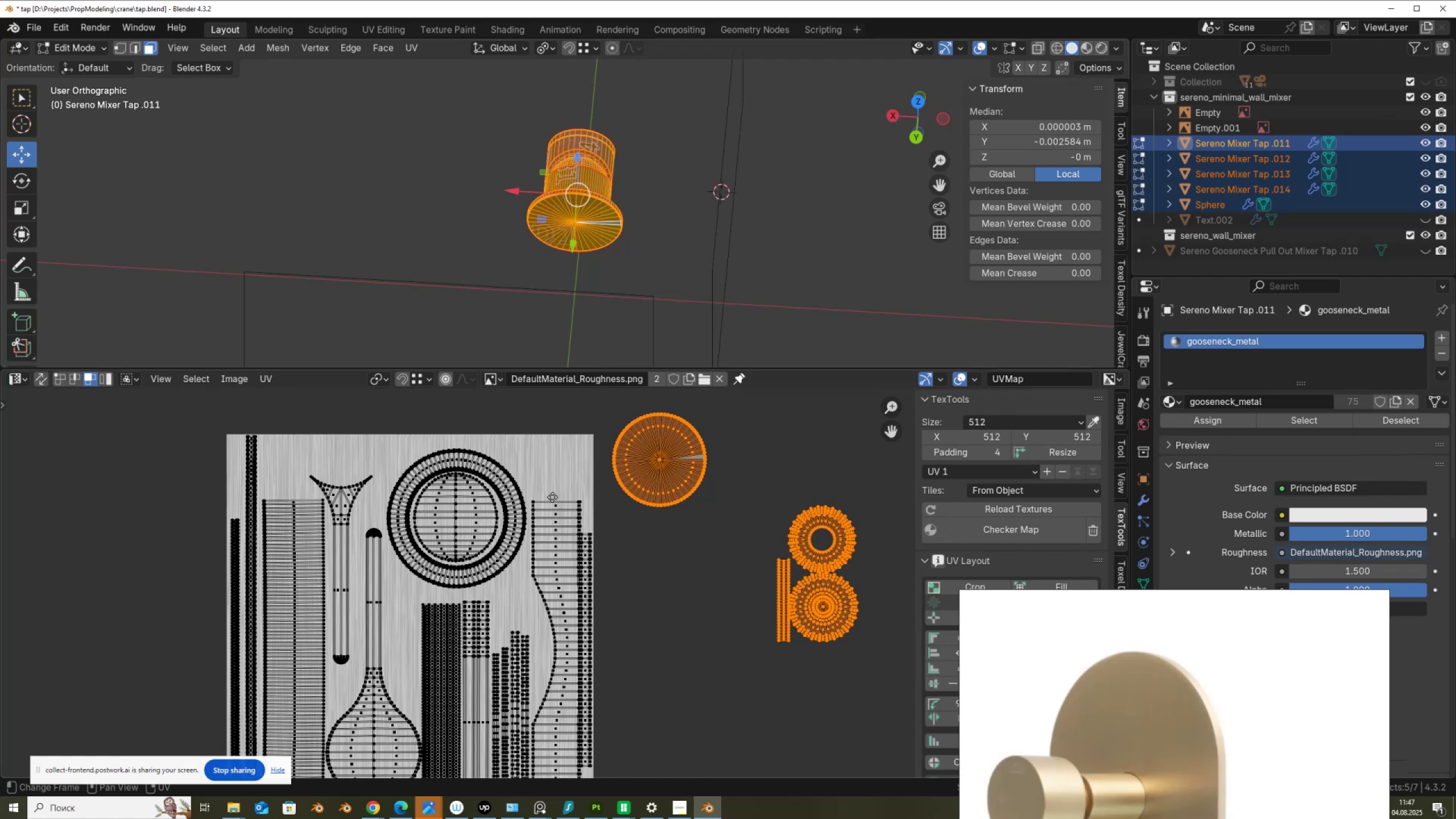 
left_click([46, 379])
 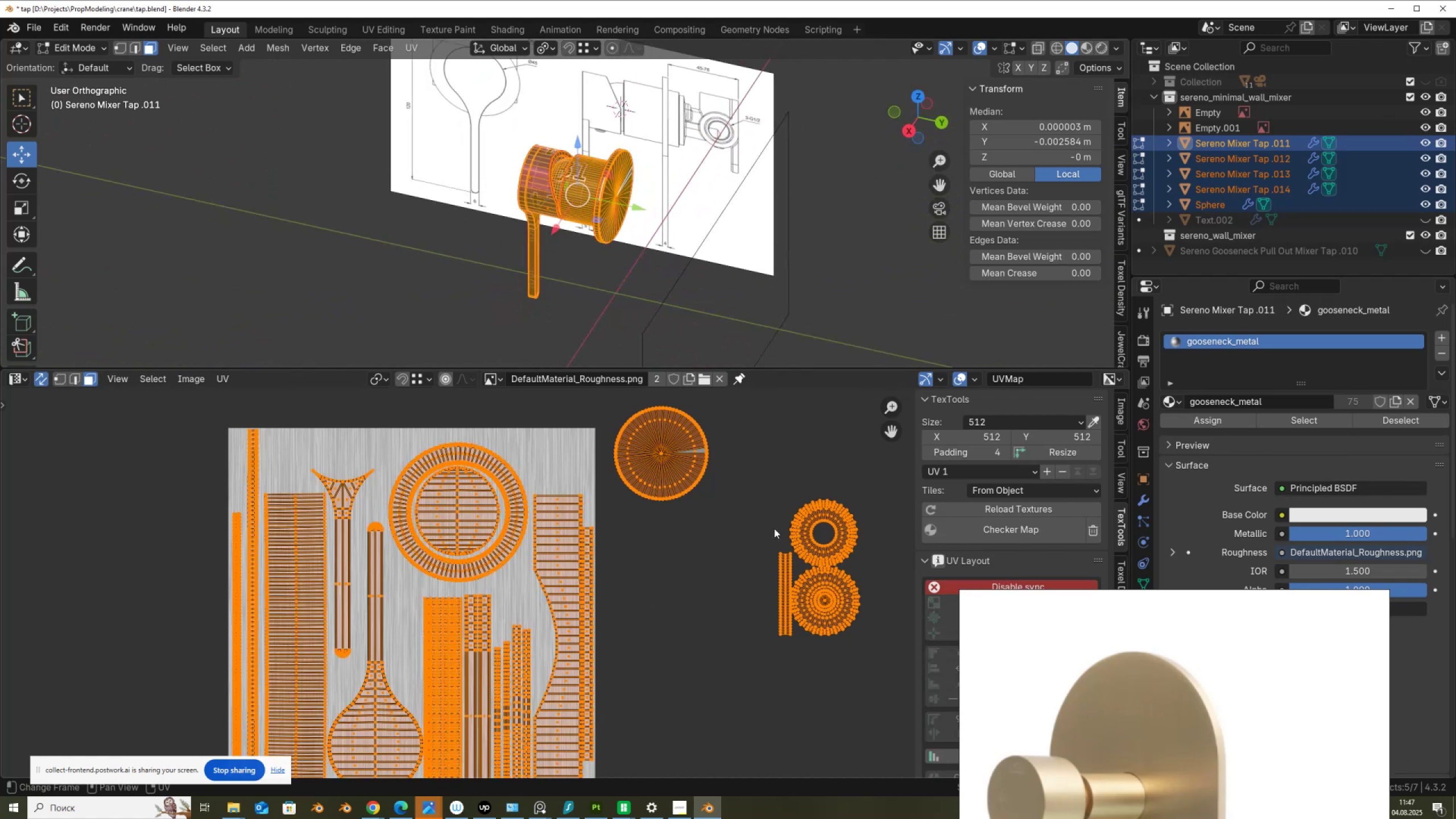 
left_click_drag(start_coordinate=[770, 504], to_coordinate=[862, 642])
 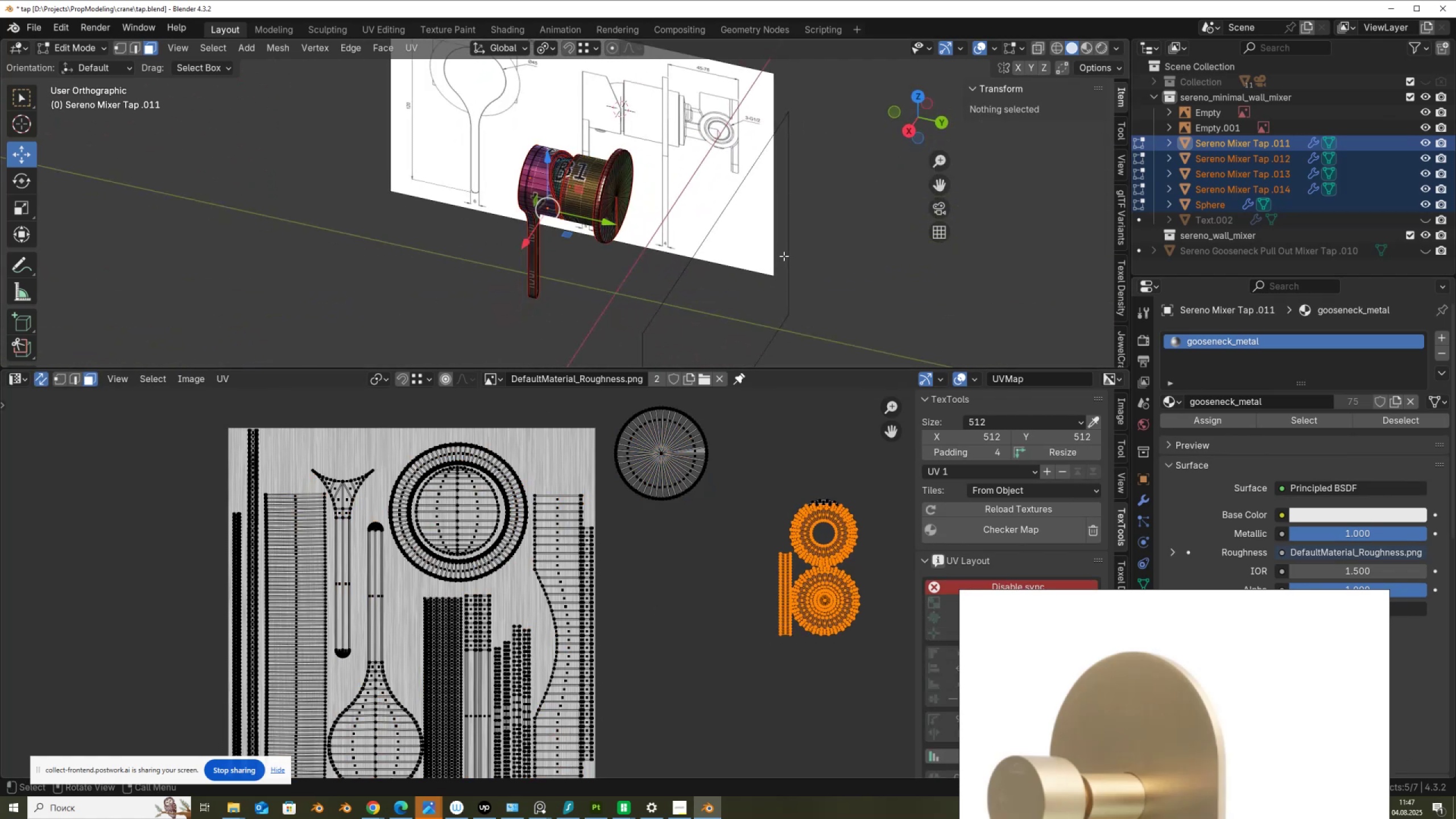 
key(NumpadDecimal)
 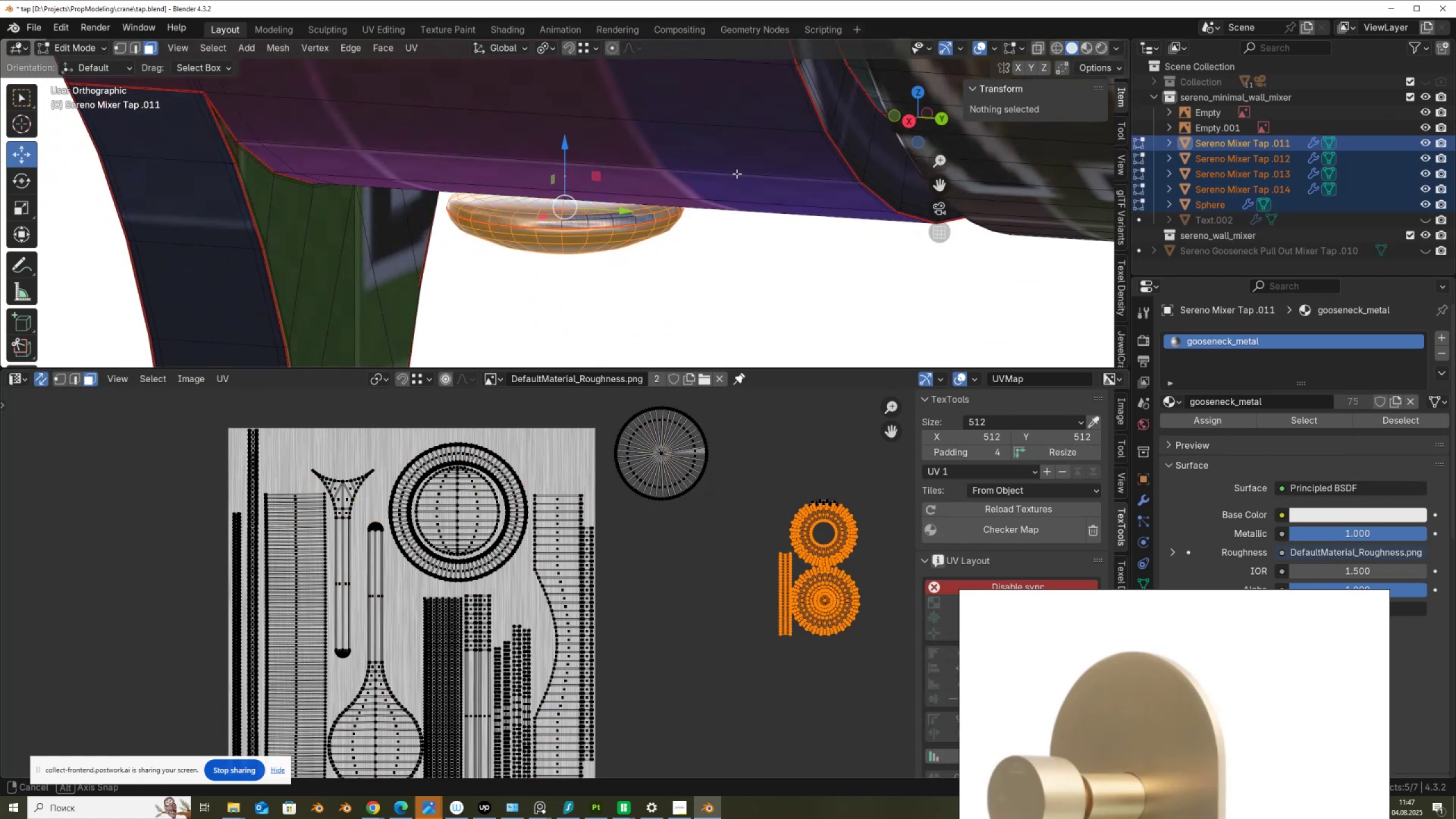 
scroll: coordinate [738, 163], scroll_direction: down, amount: 2.0
 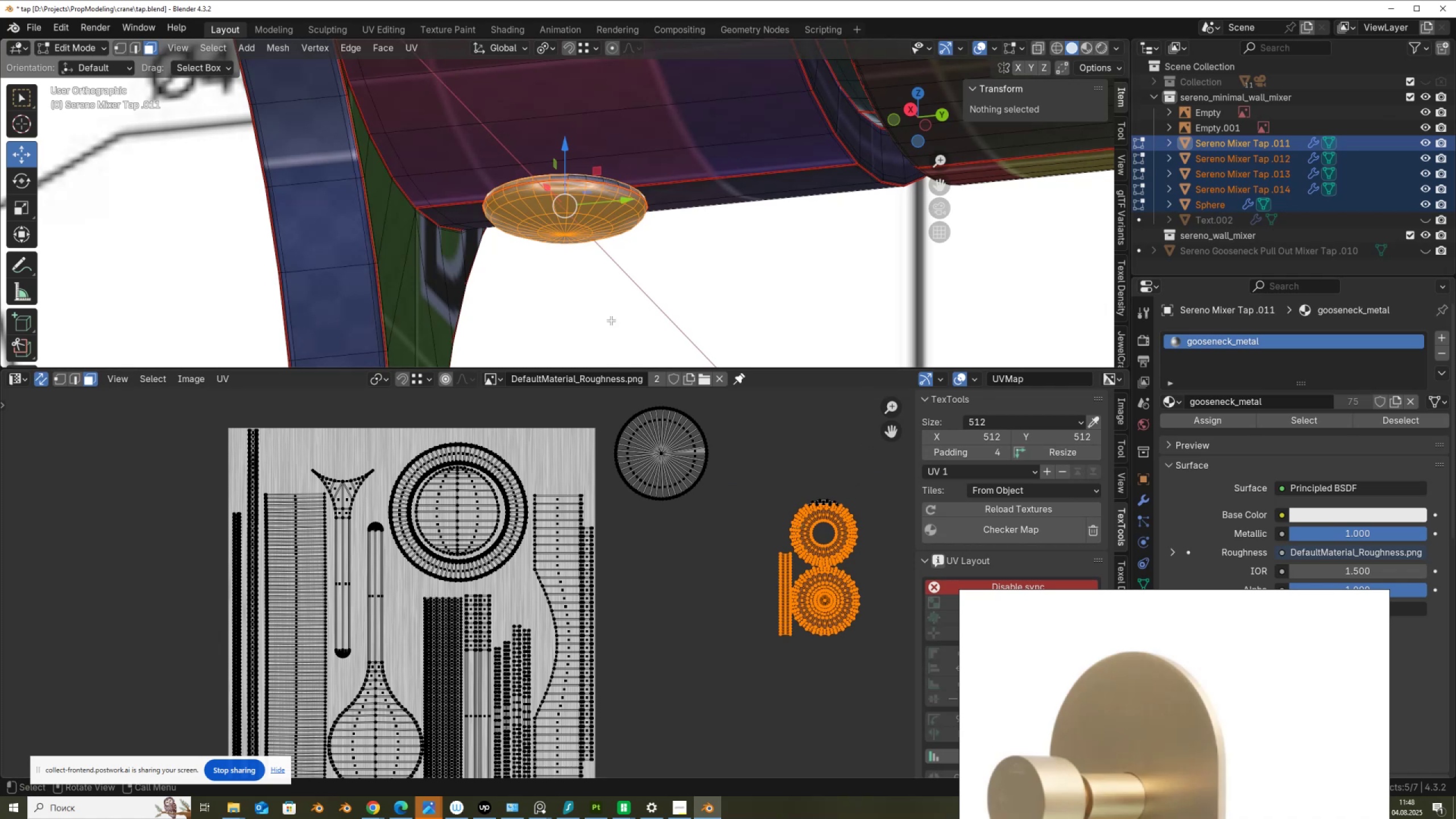 
left_click([769, 499])
 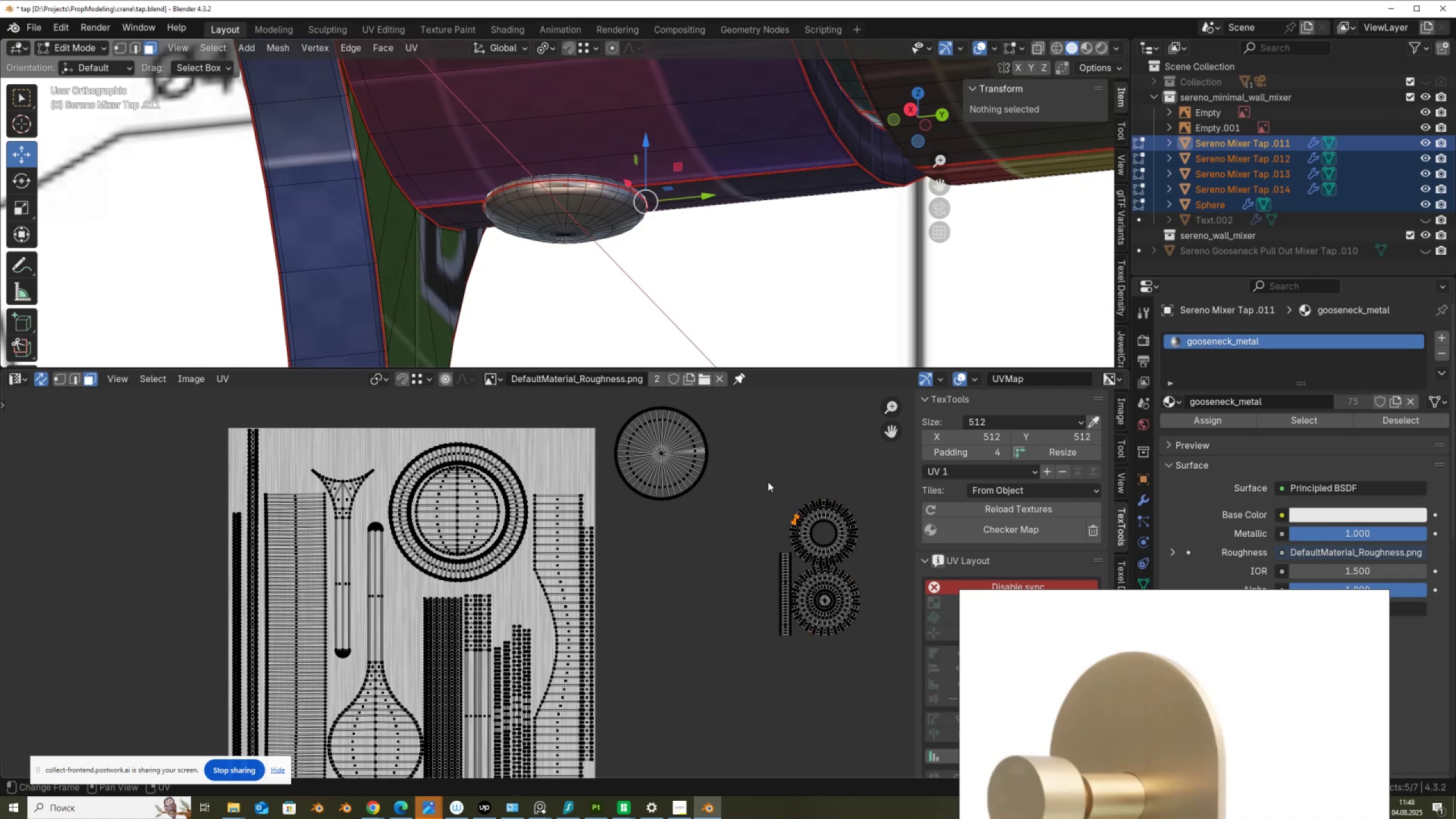 
left_click_drag(start_coordinate=[767, 479], to_coordinate=[906, 659])
 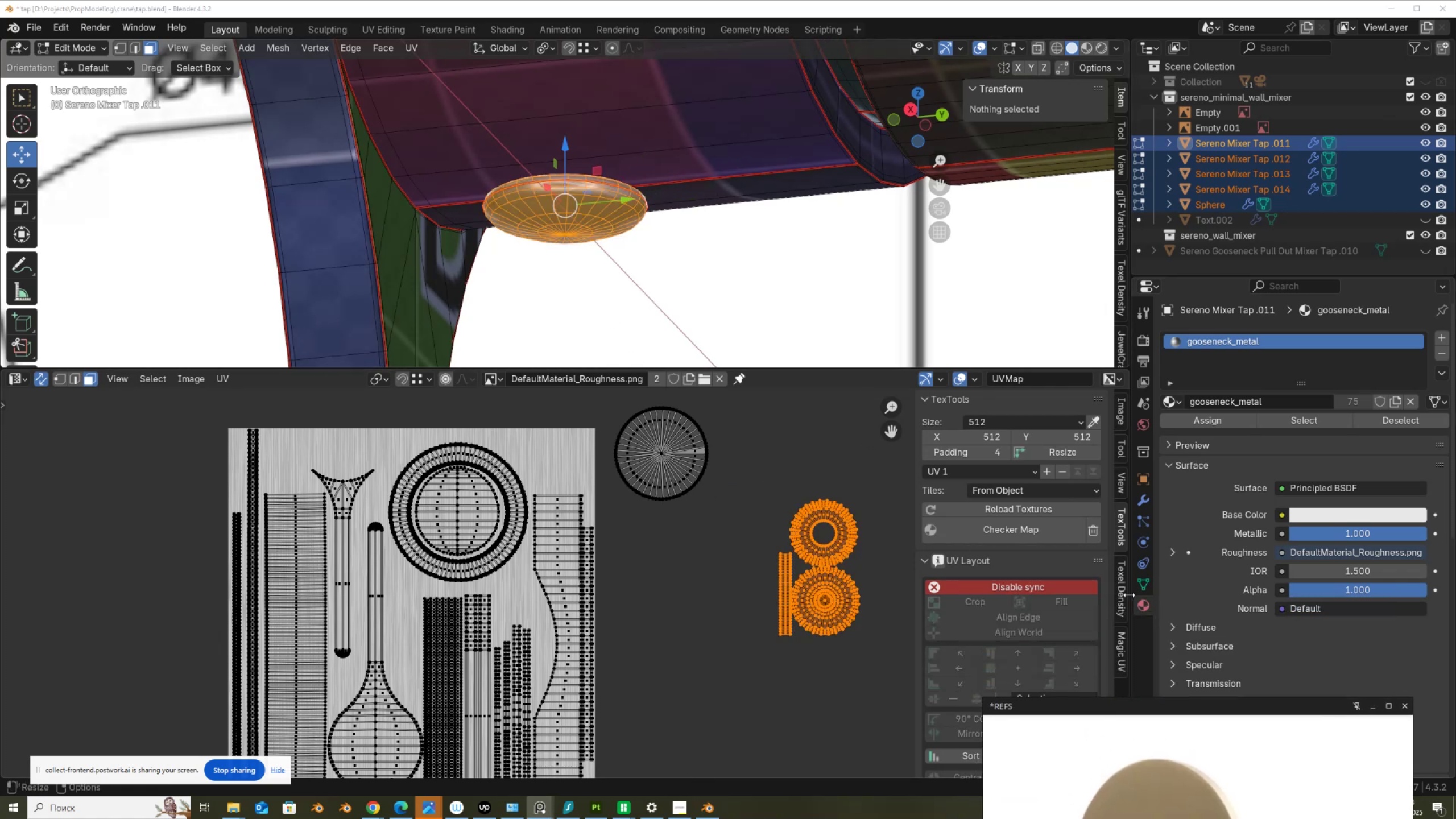 
left_click([1123, 597])
 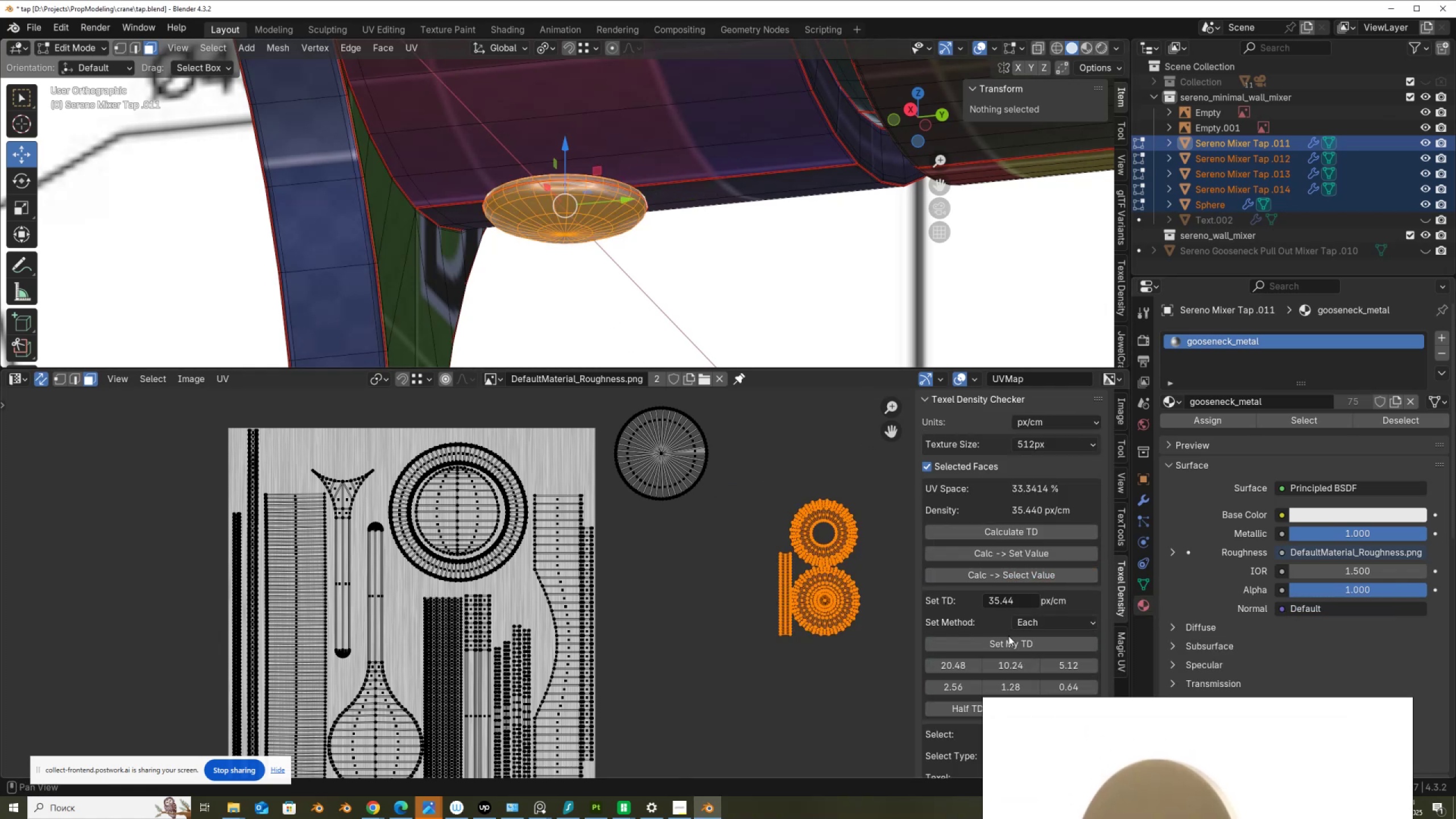 
left_click([1007, 639])
 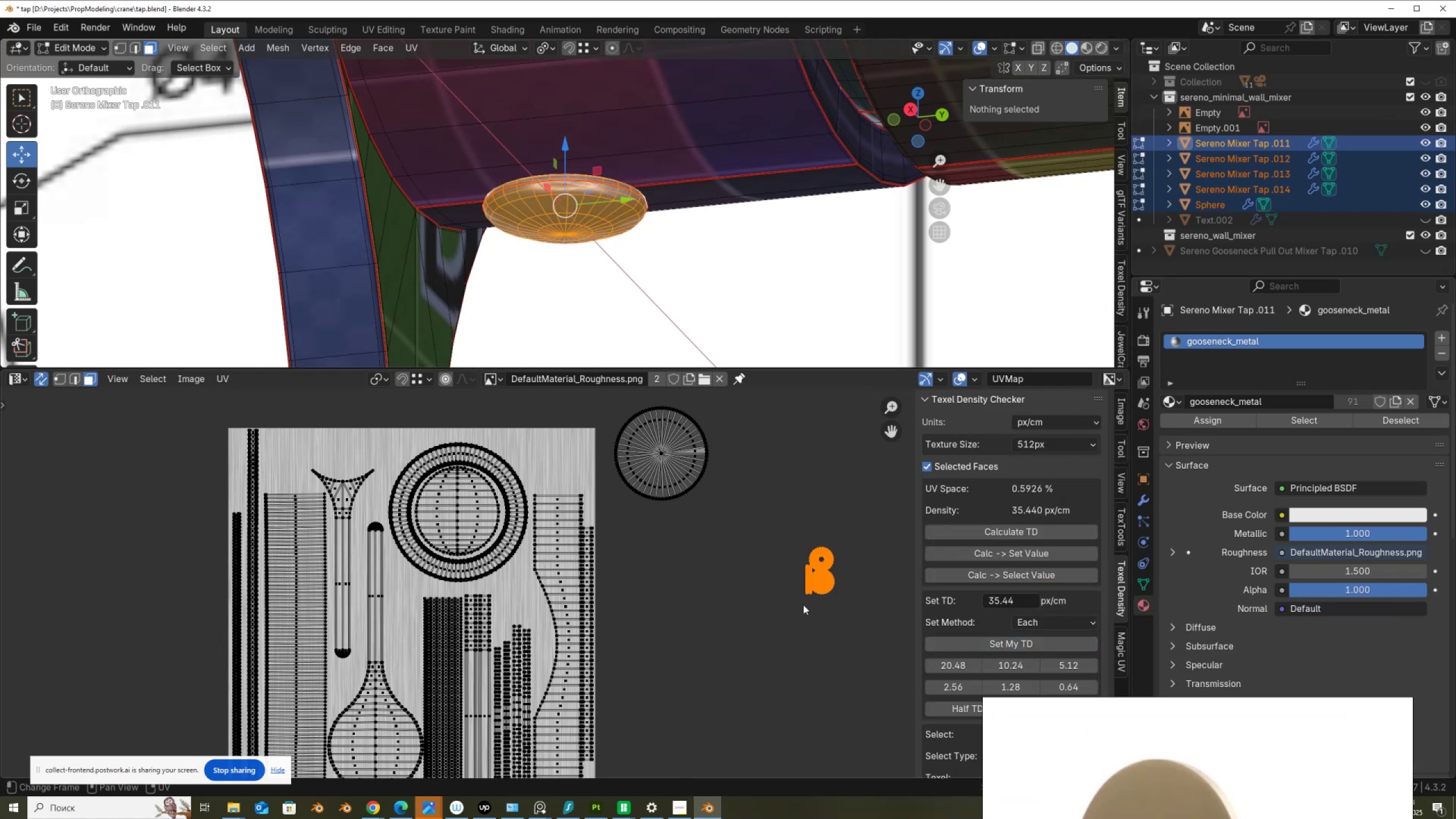 
key(G)
 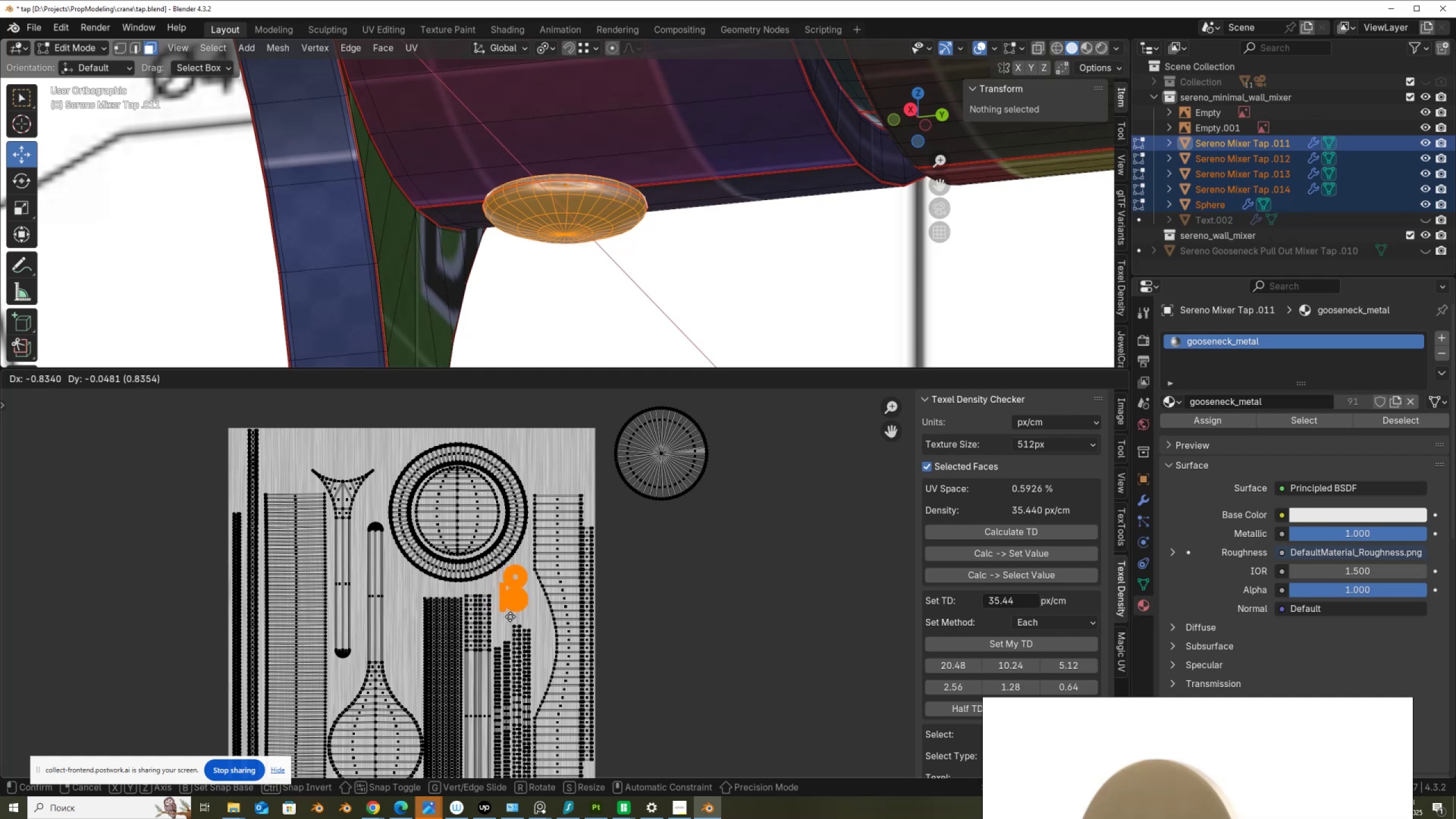 
left_click([512, 618])
 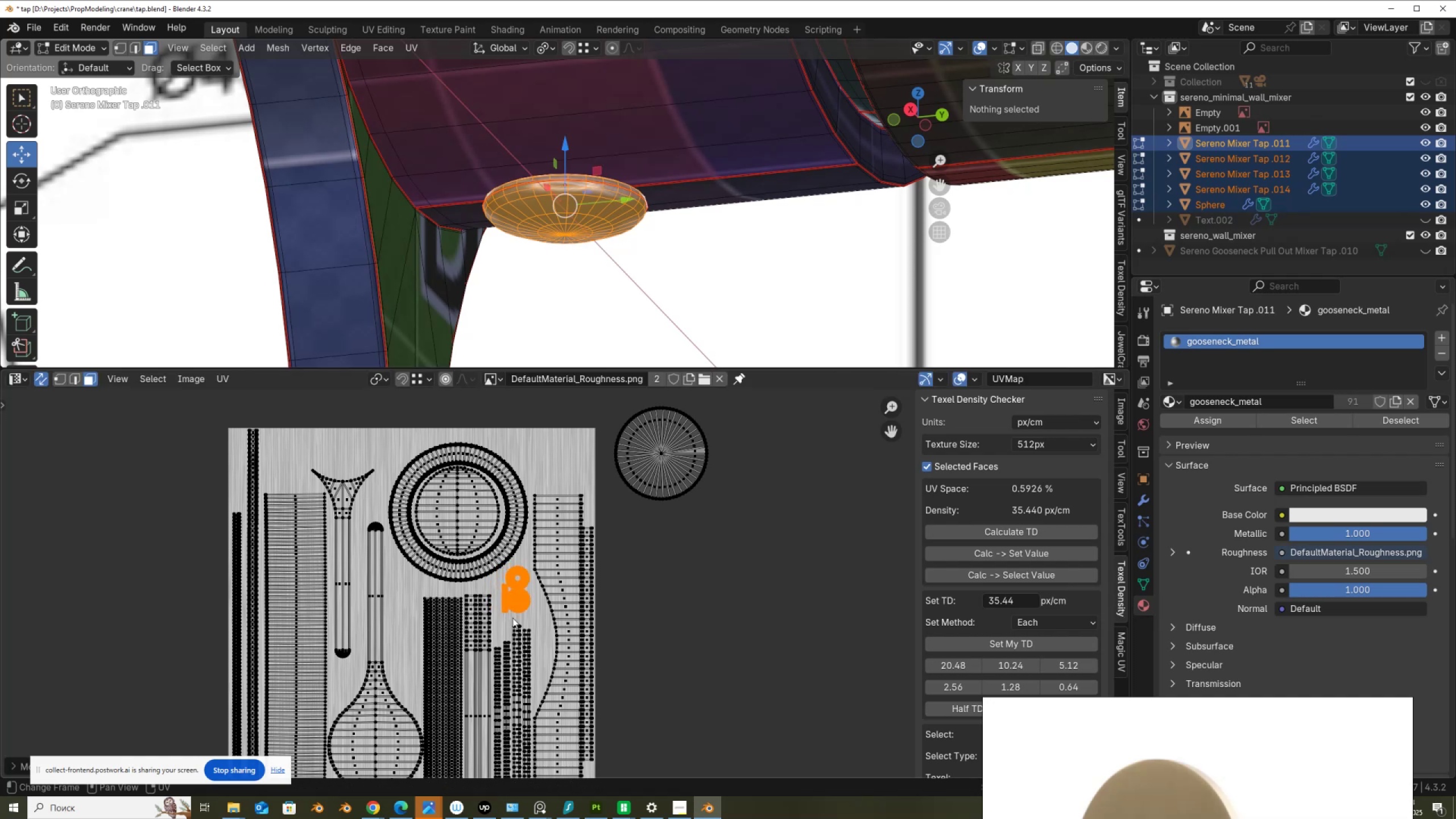 
scroll: coordinate [479, 618], scroll_direction: up, amount: 4.0
 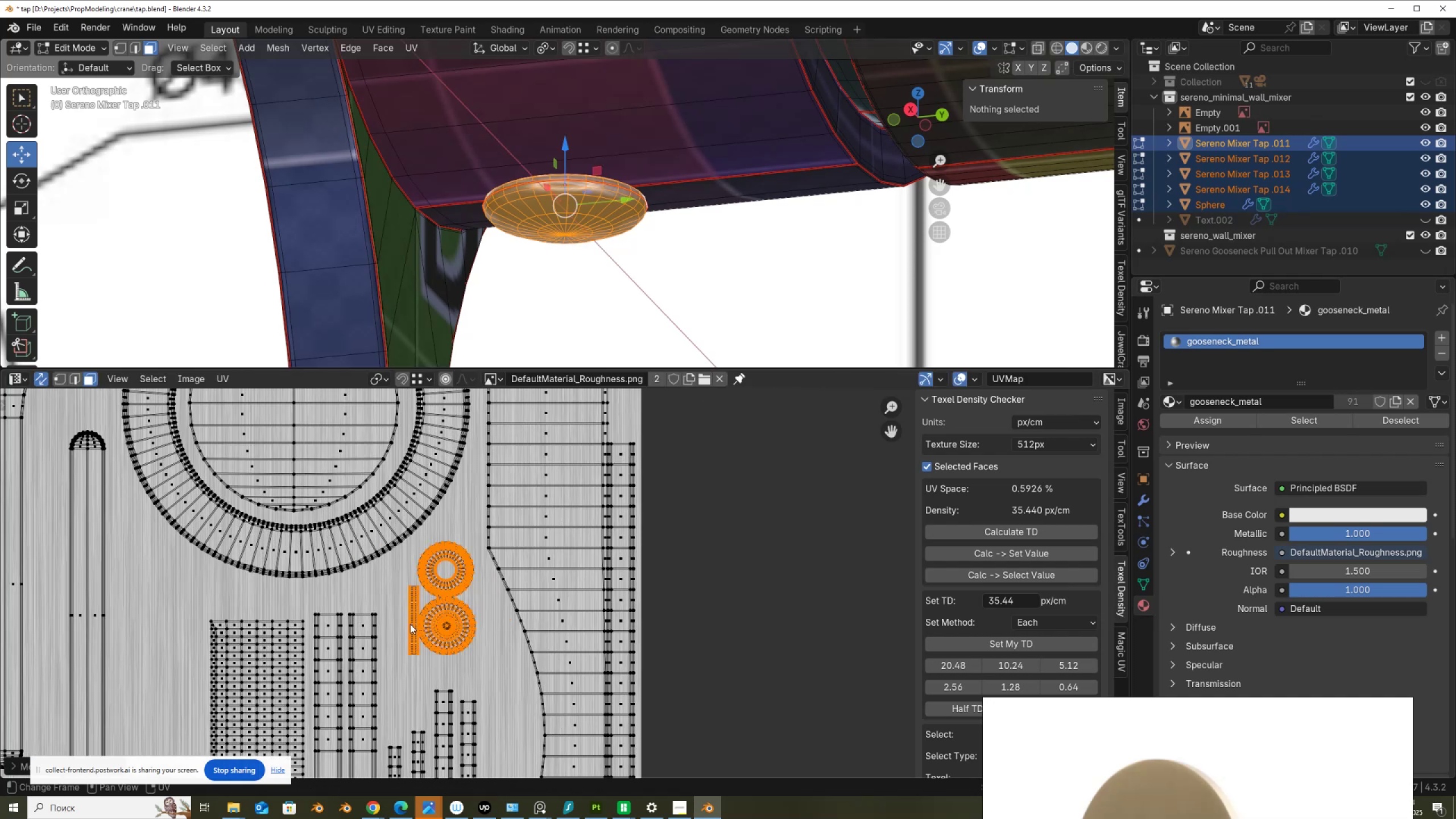 
left_click([412, 624])
 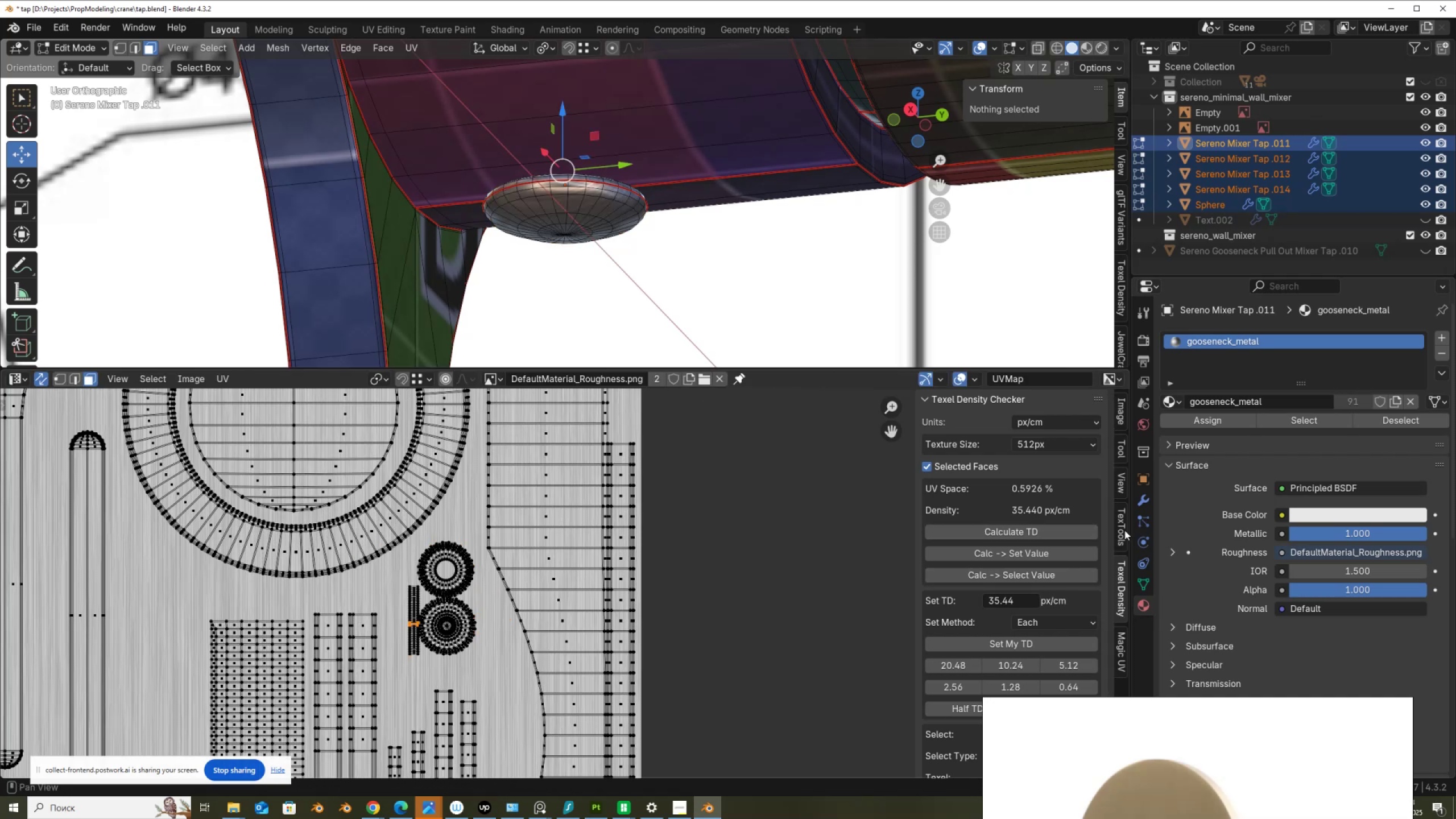 
left_click([1056, 588])
 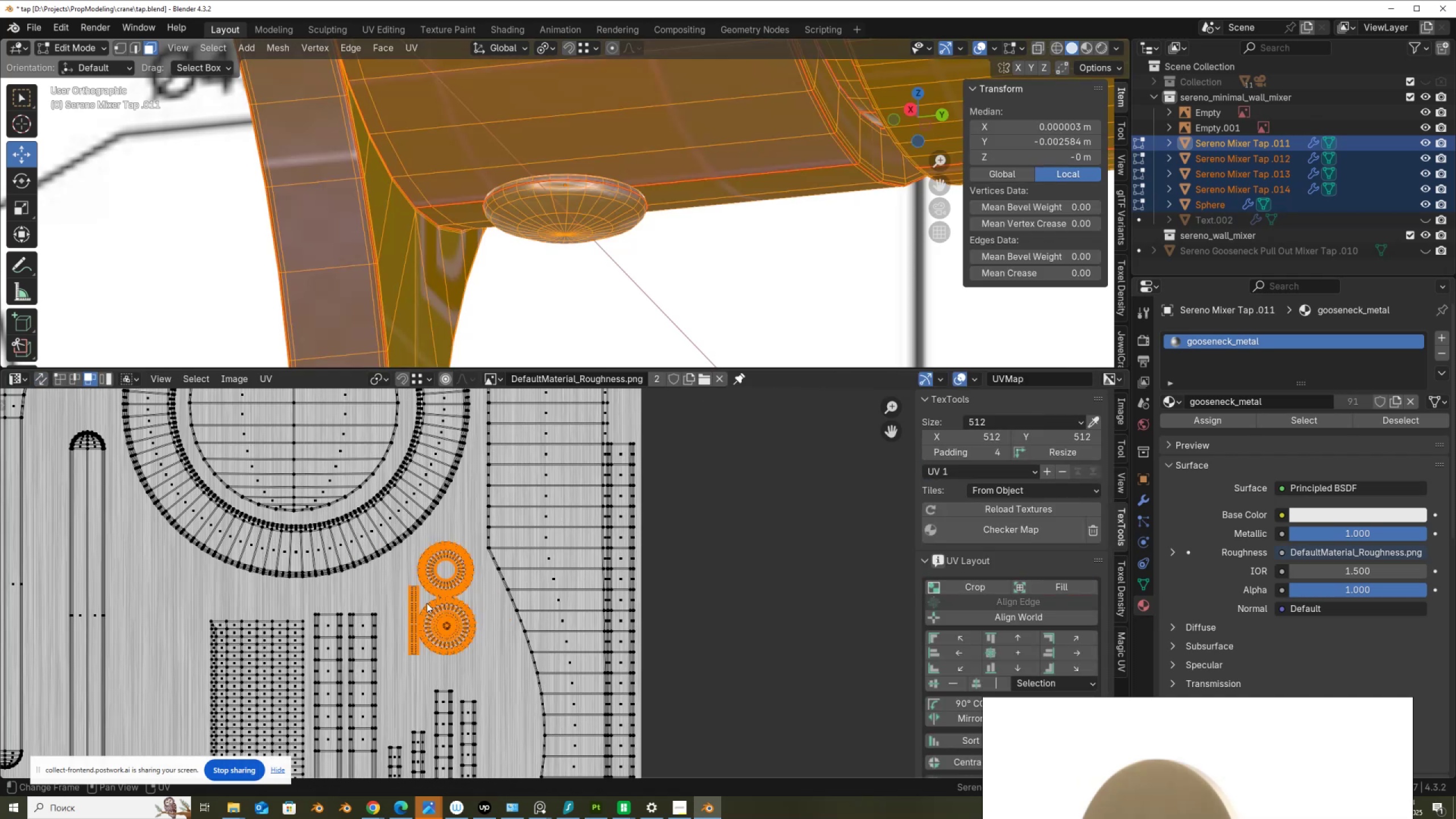 
left_click([413, 604])
 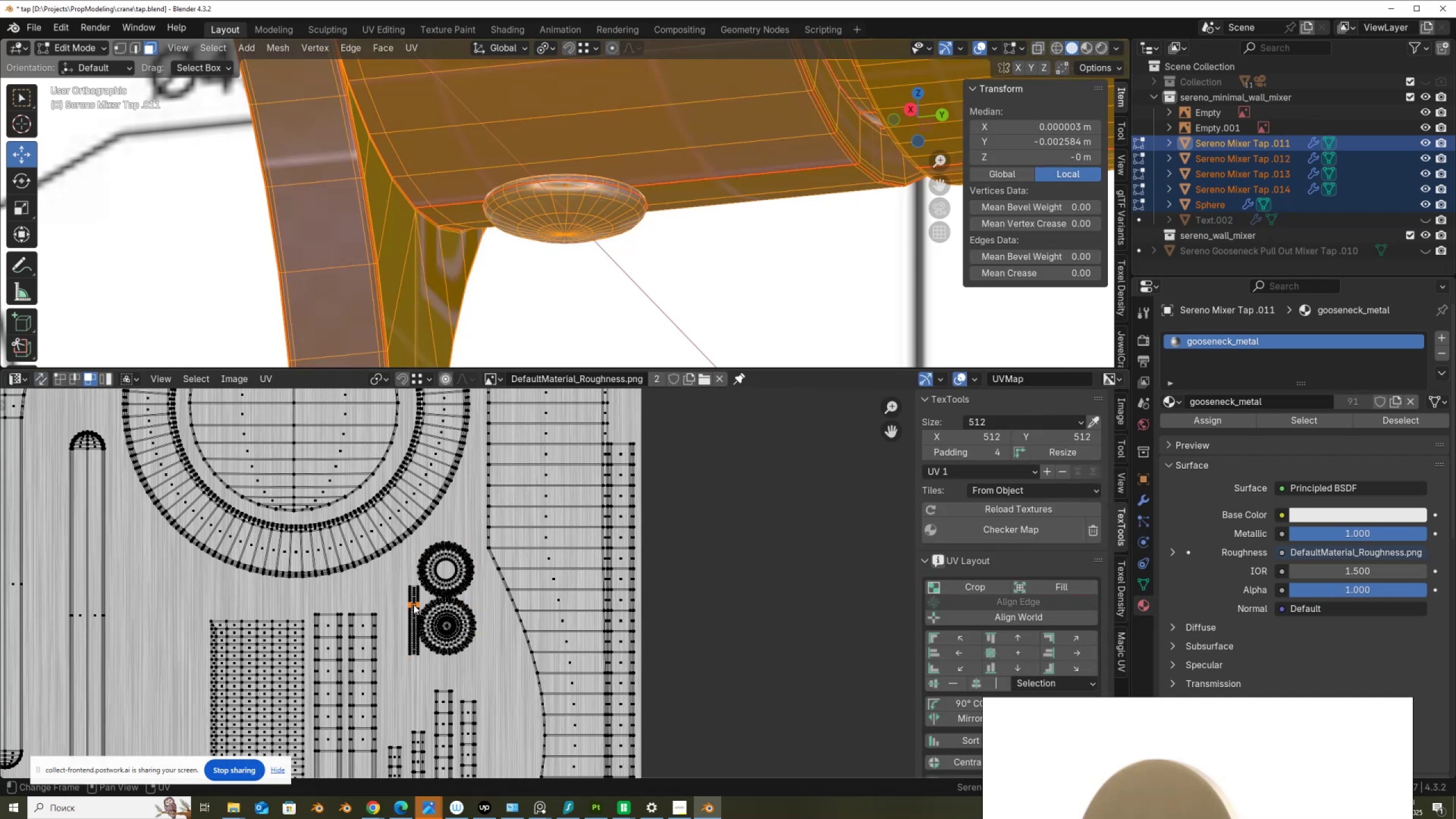 
key(G)
 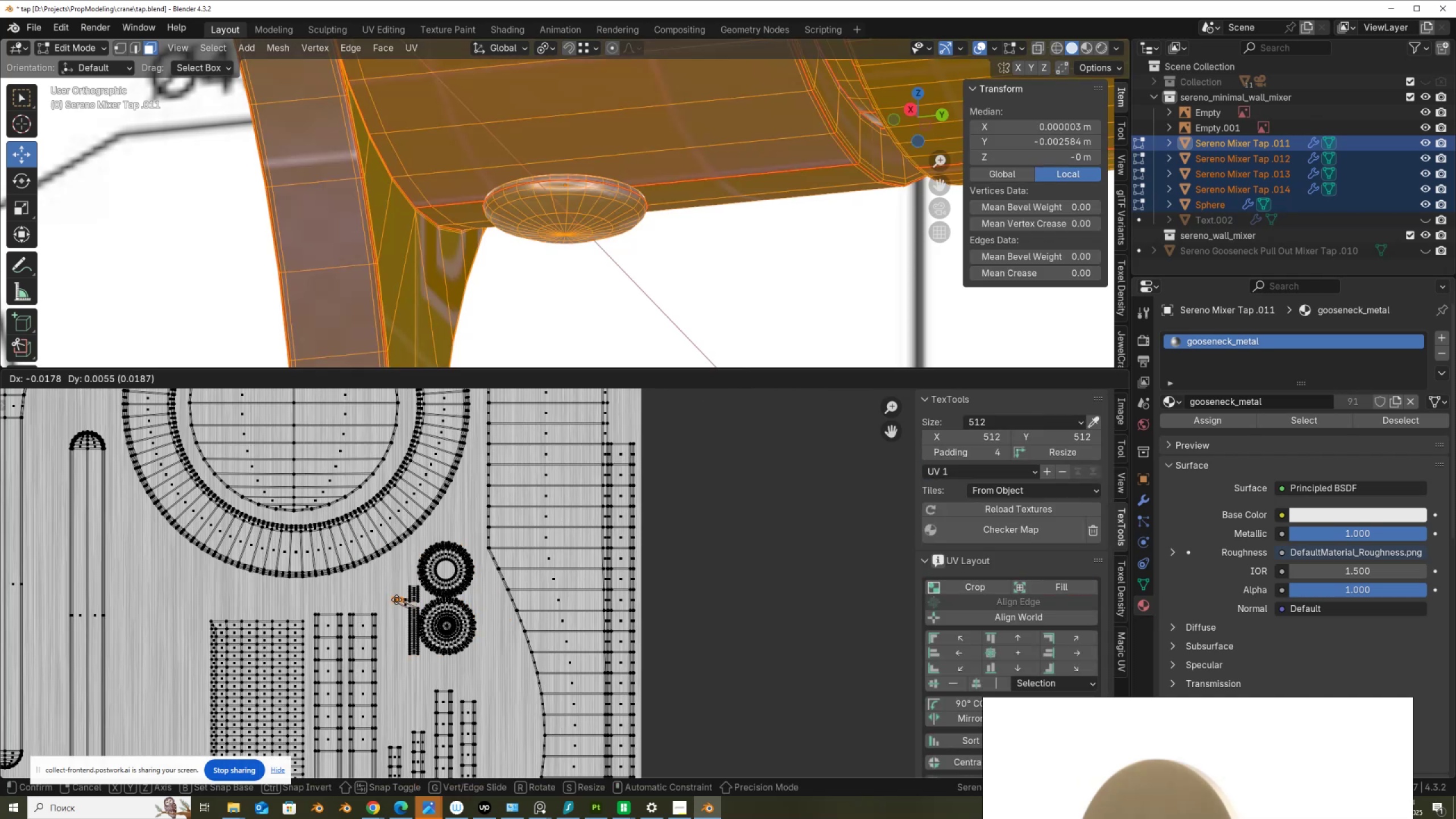 
right_click([396, 599])
 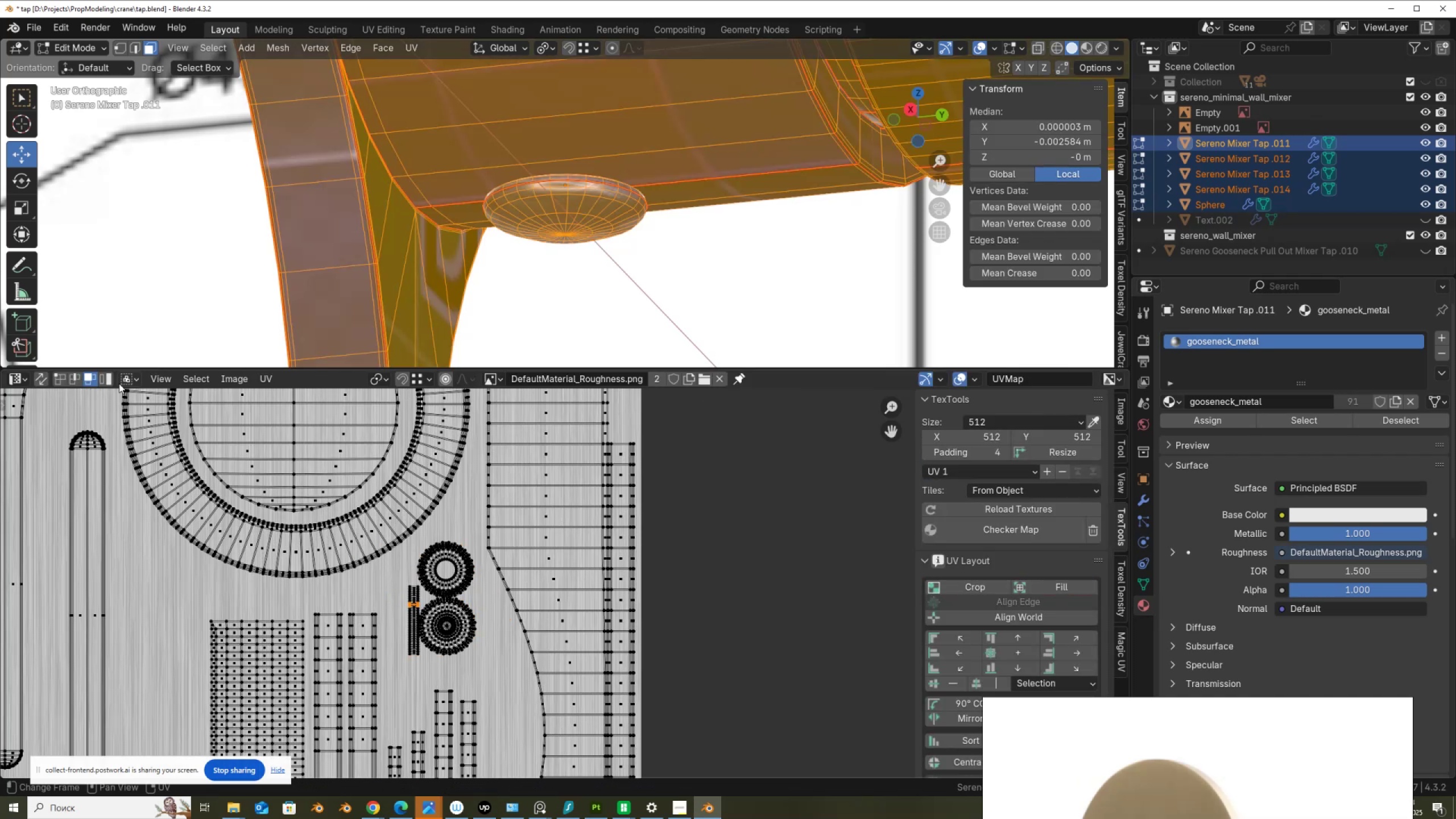 
left_click([107, 377])
 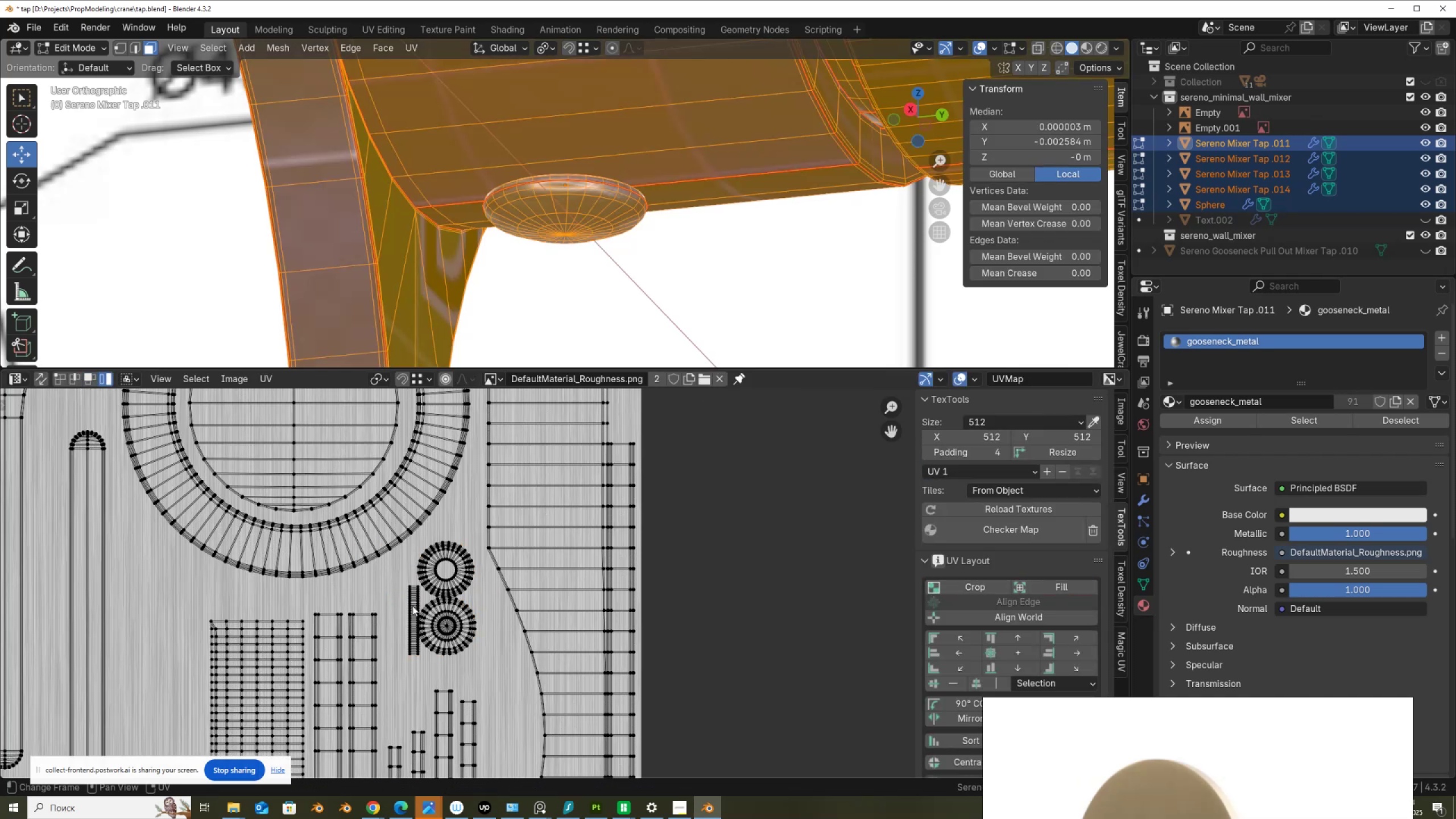 
left_click([416, 607])
 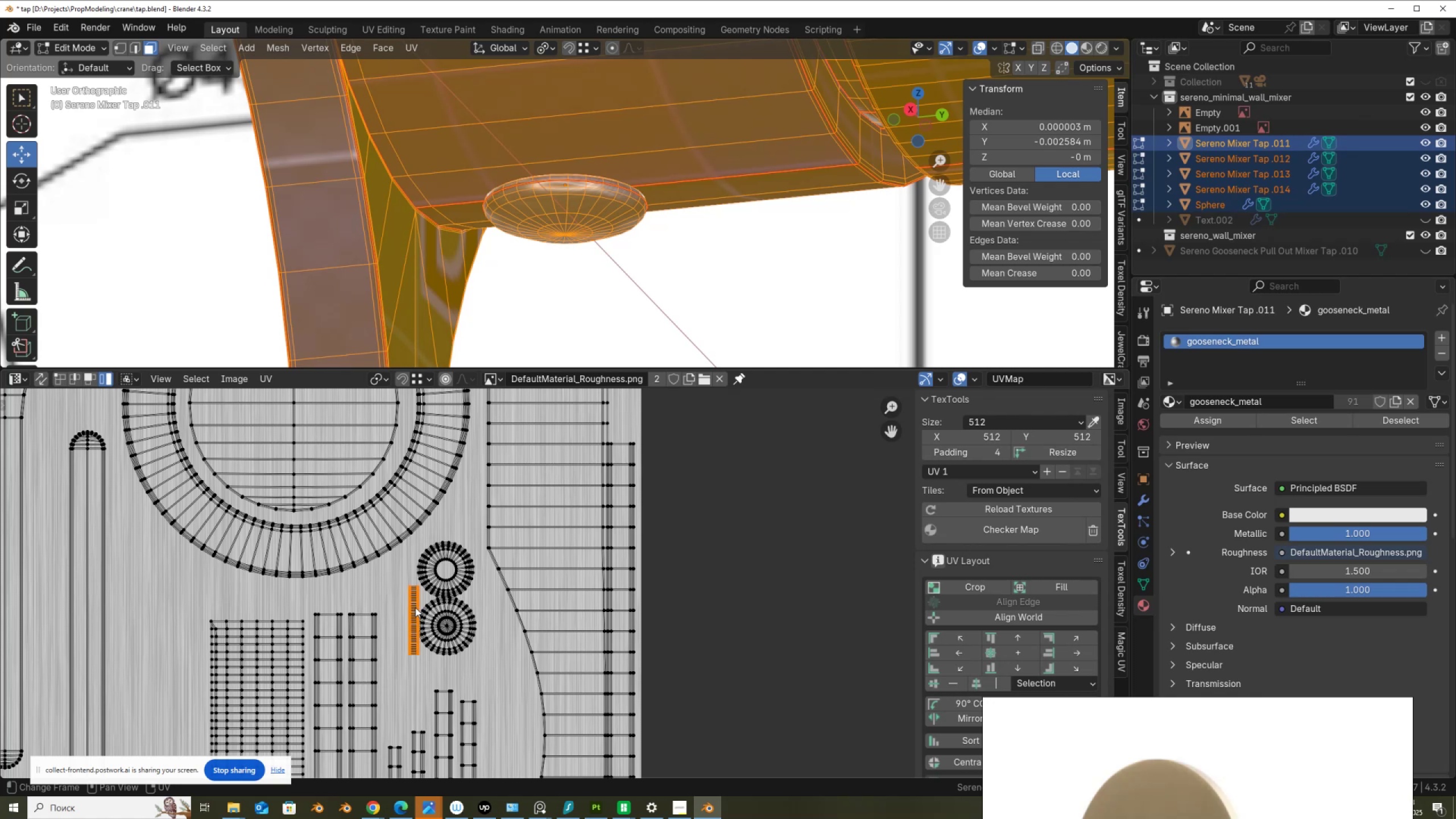 
key(G)
 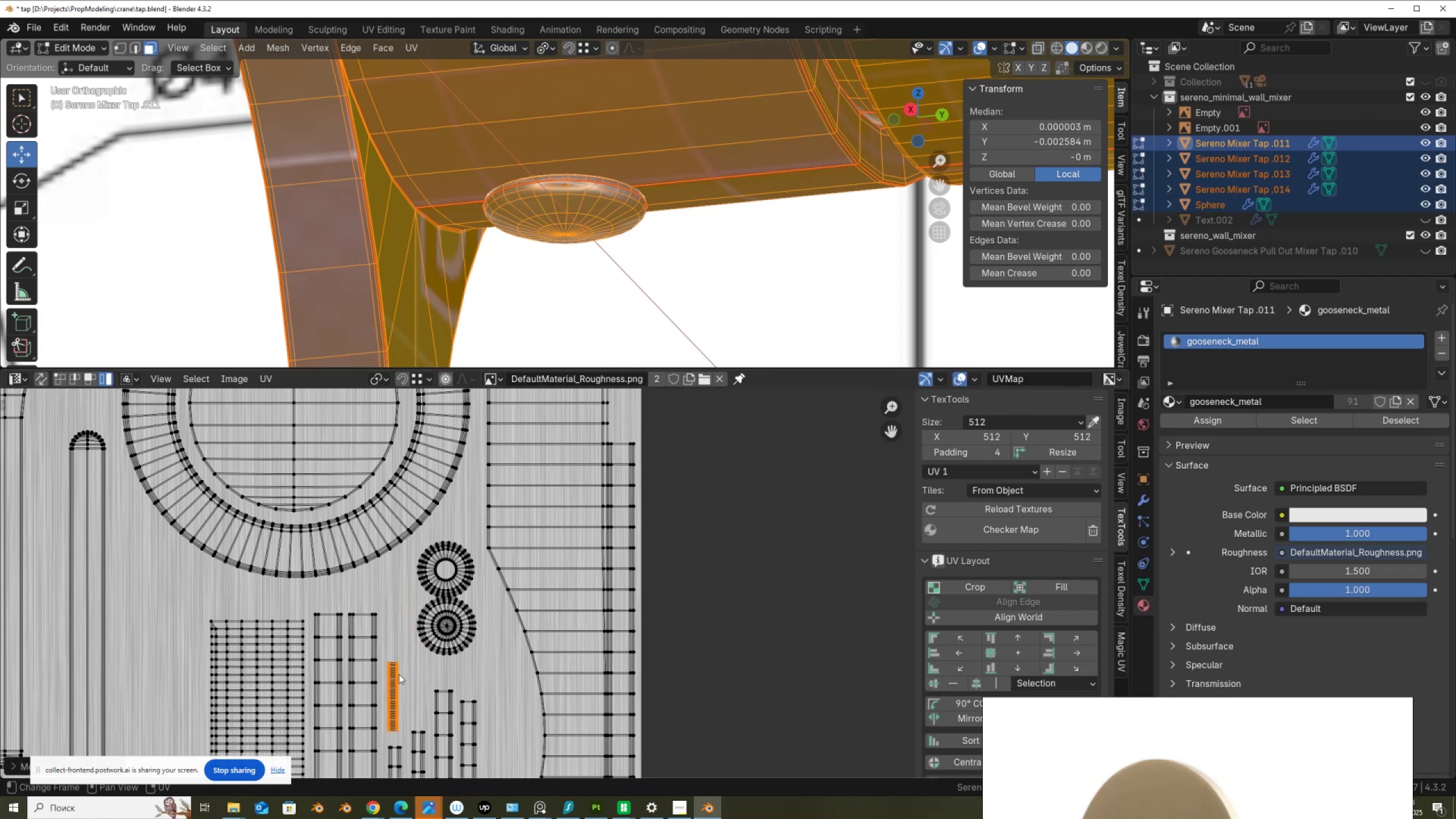 
double_click([447, 638])
 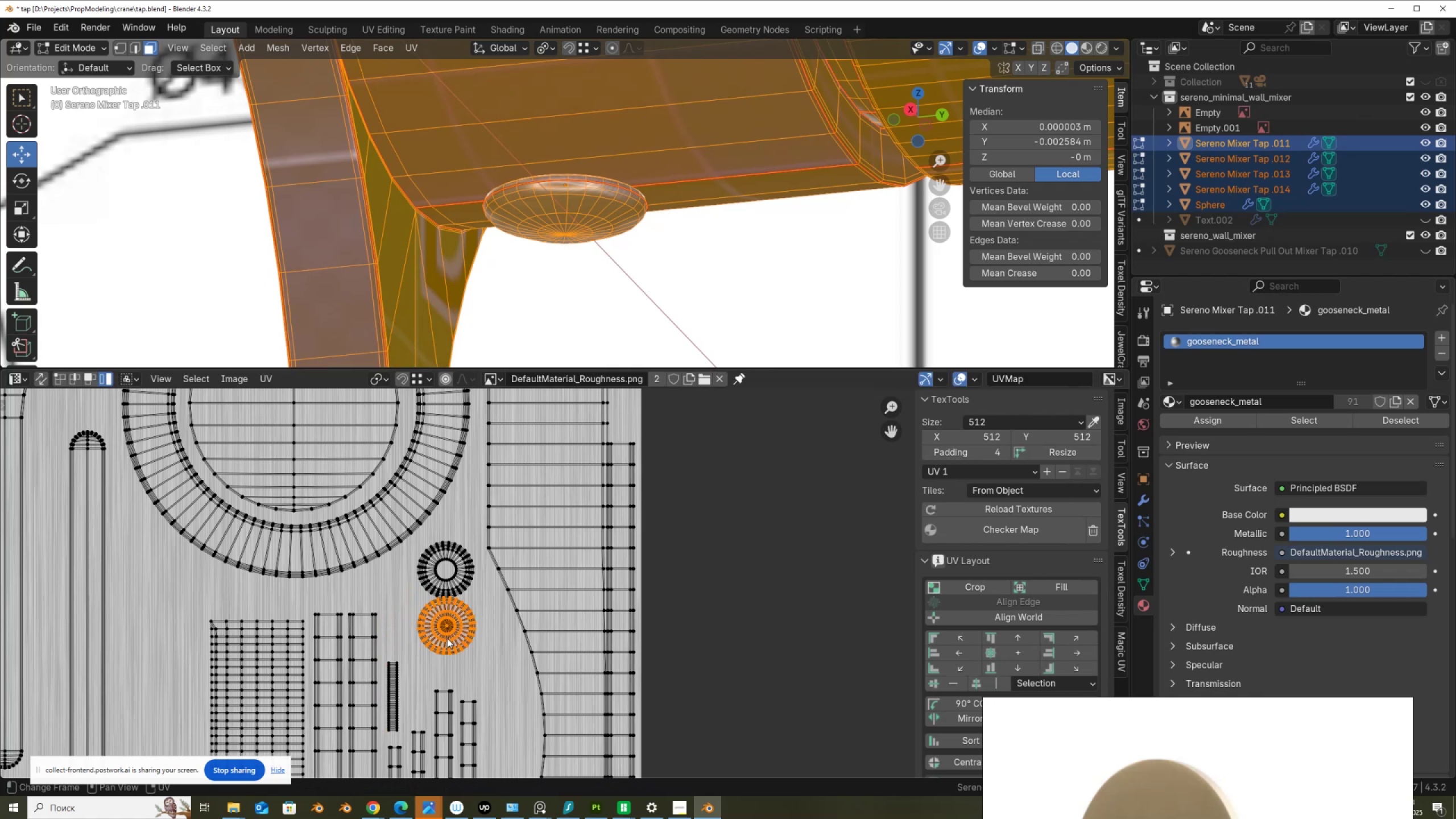 
key(G)
 